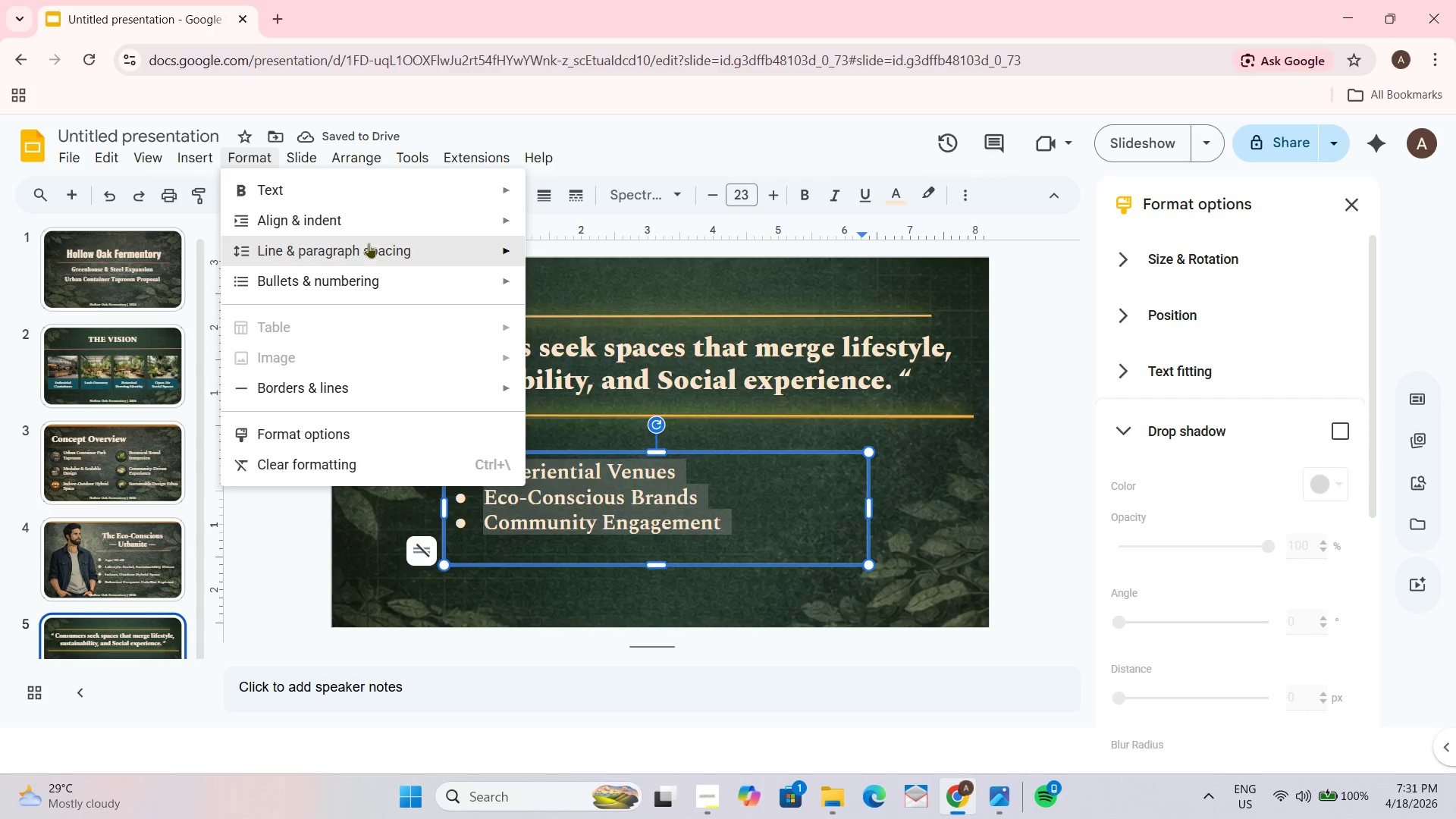 
left_click([596, 316])
 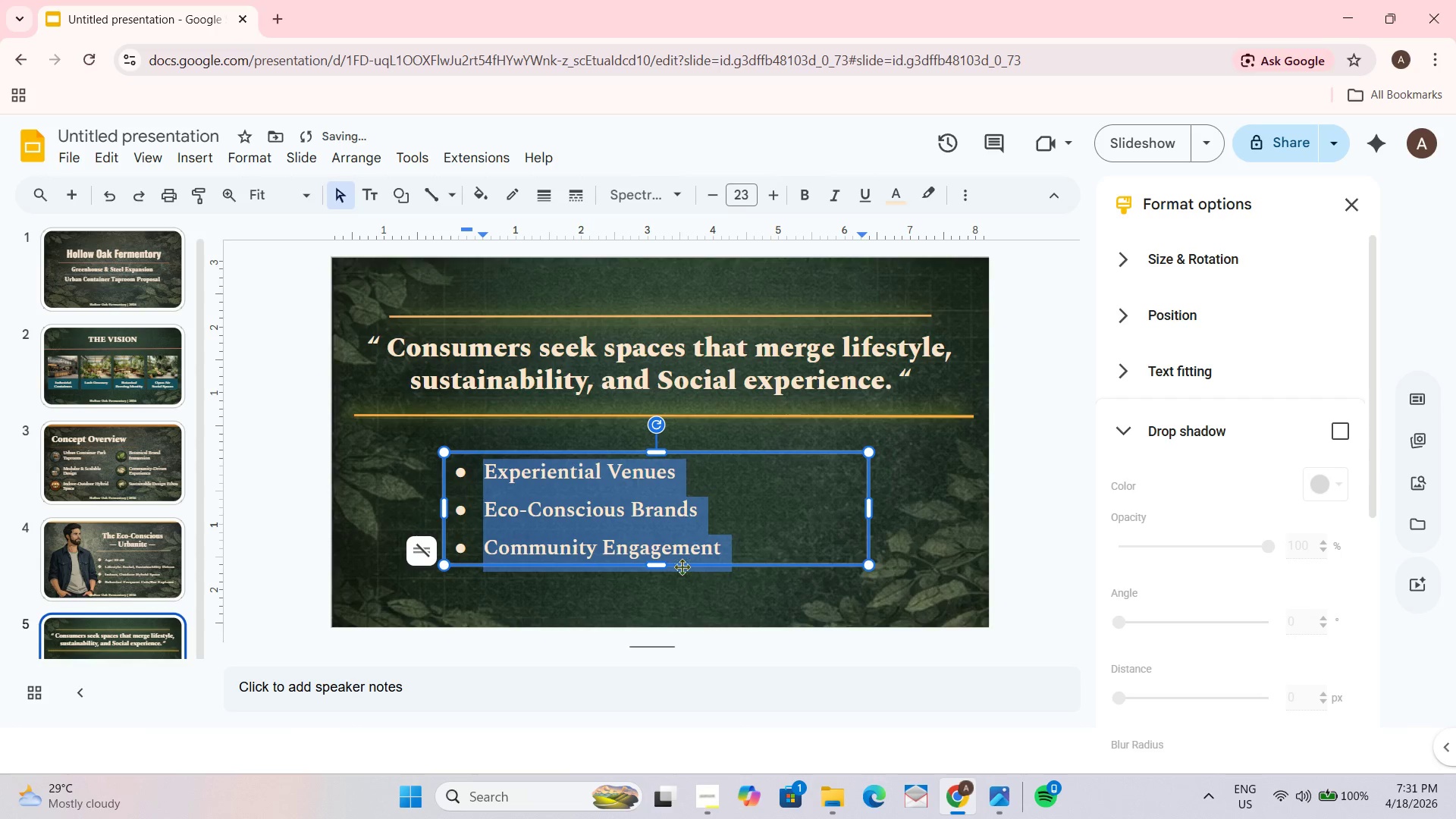 
left_click_drag(start_coordinate=[651, 565], to_coordinate=[653, 579])
 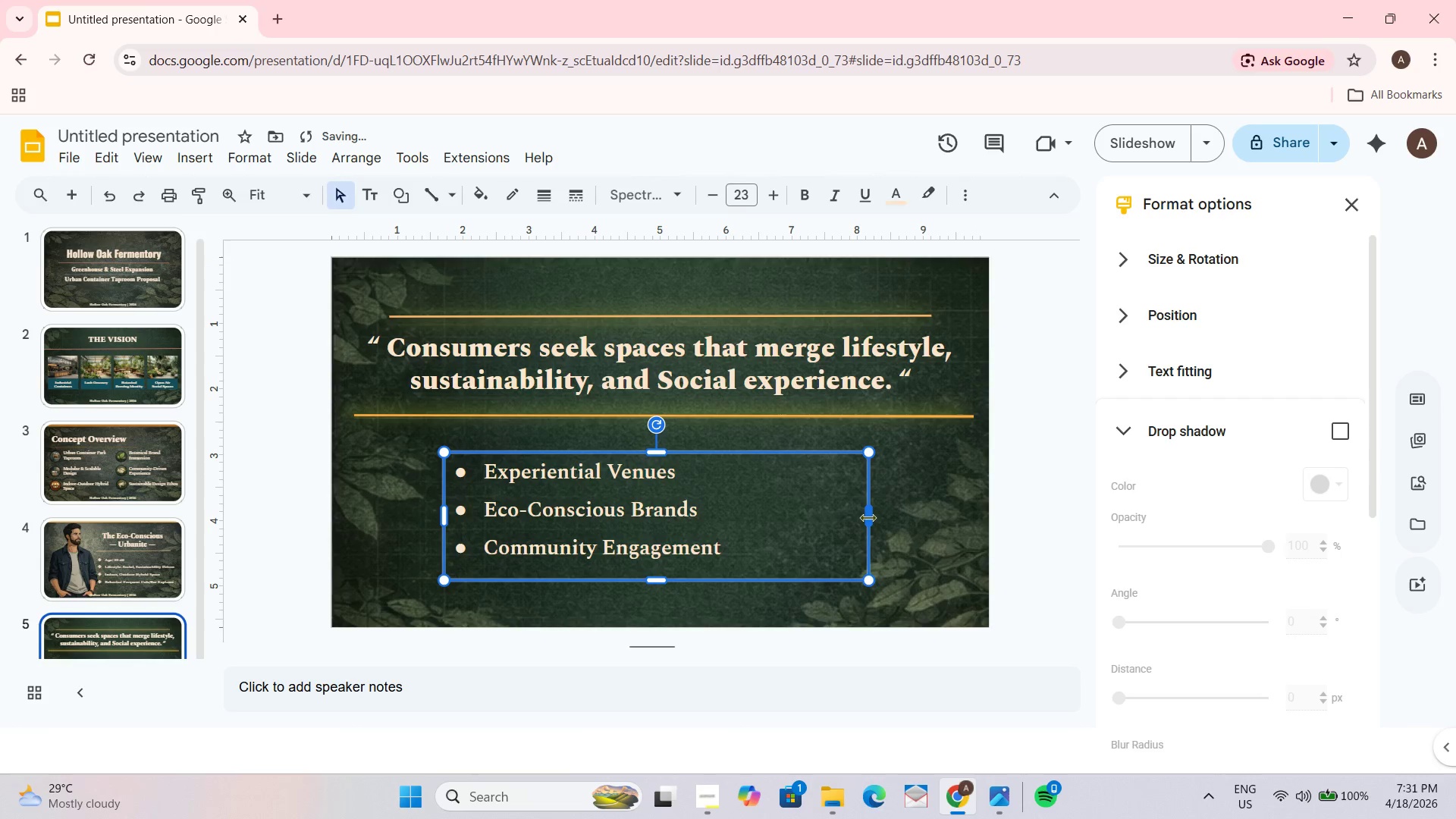 
left_click_drag(start_coordinate=[870, 515], to_coordinate=[773, 504])
 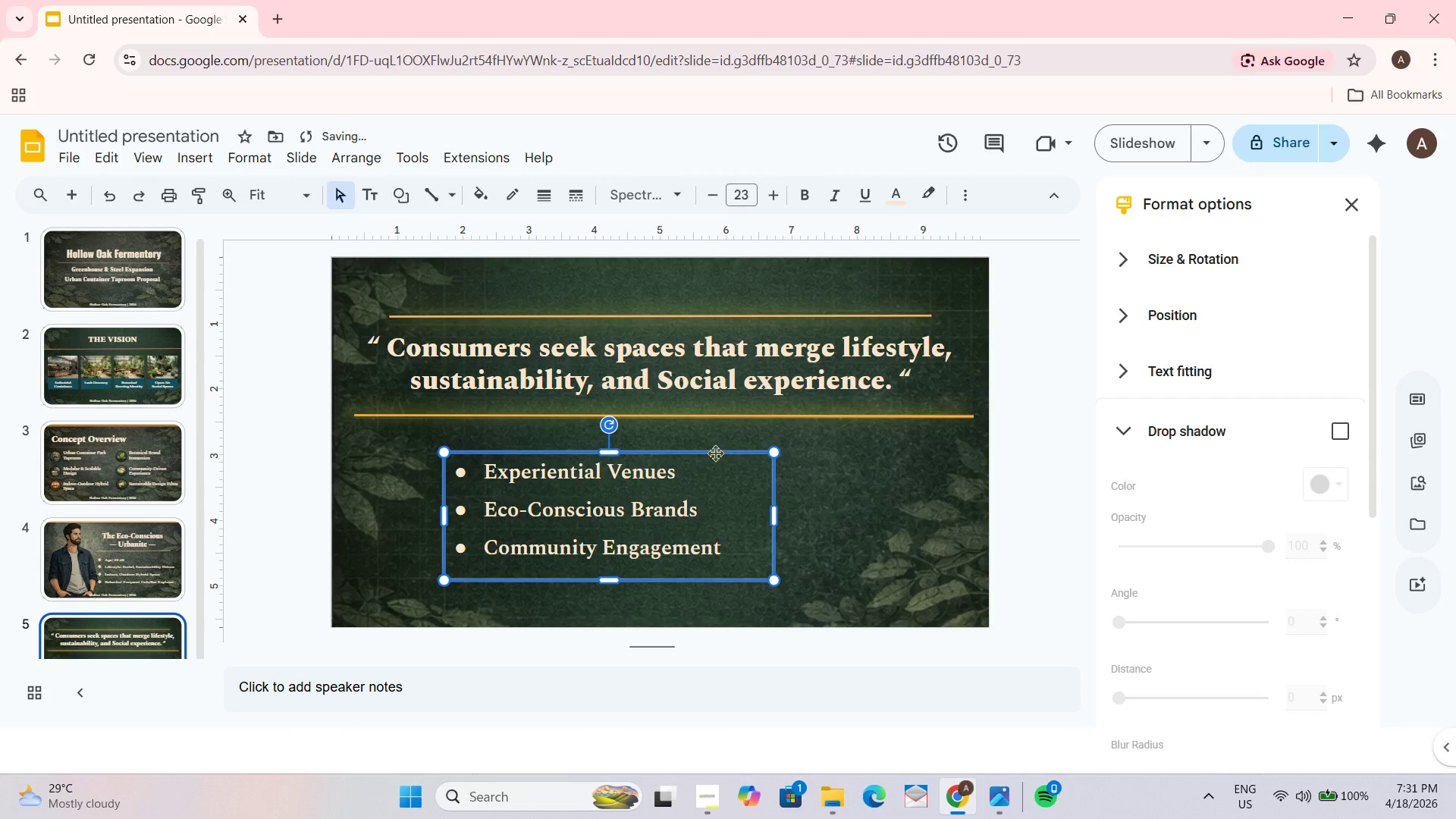 
left_click_drag(start_coordinate=[714, 453], to_coordinate=[764, 450])
 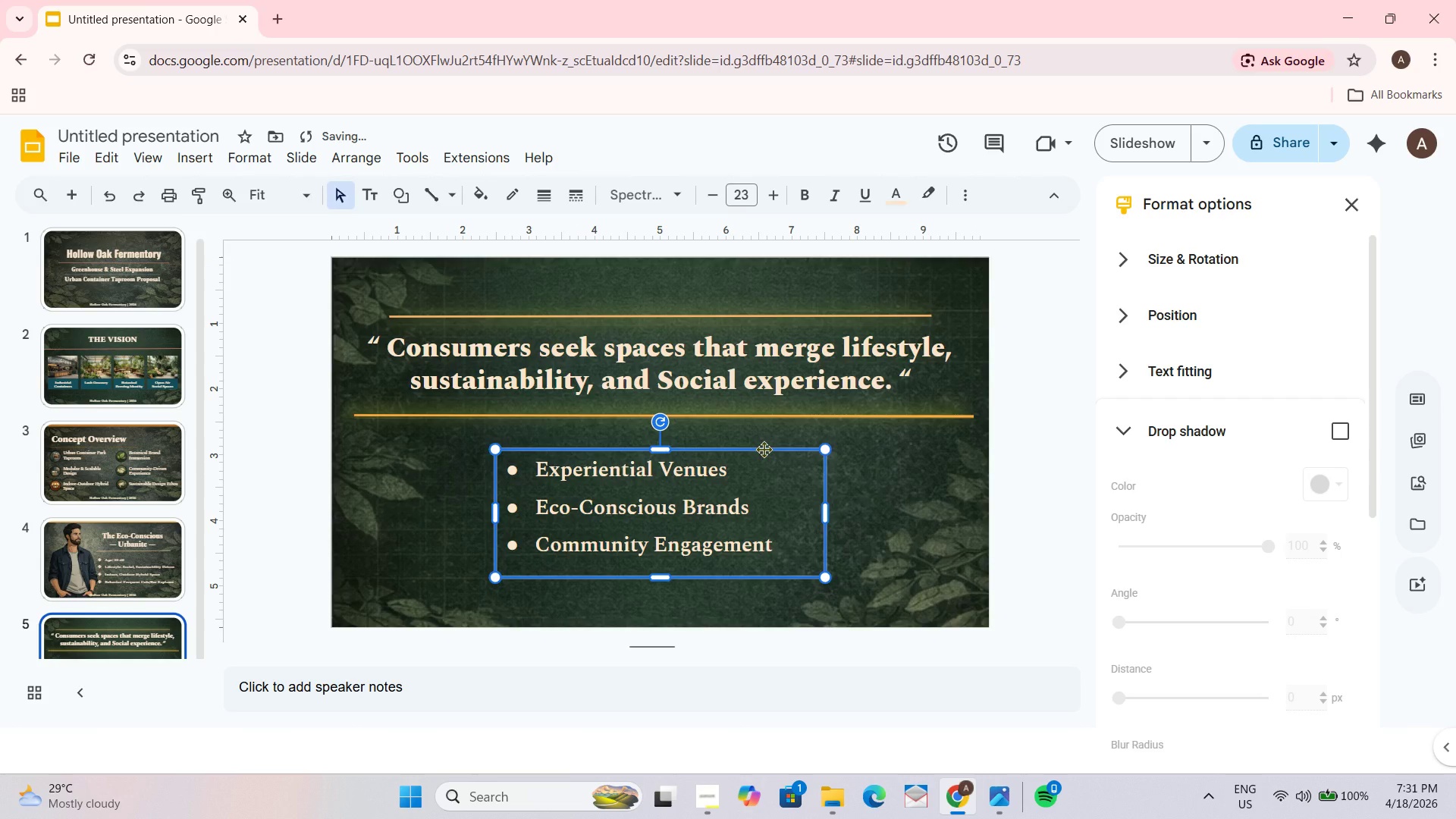 
hold_key(key=ControlLeft, duration=0.75)
 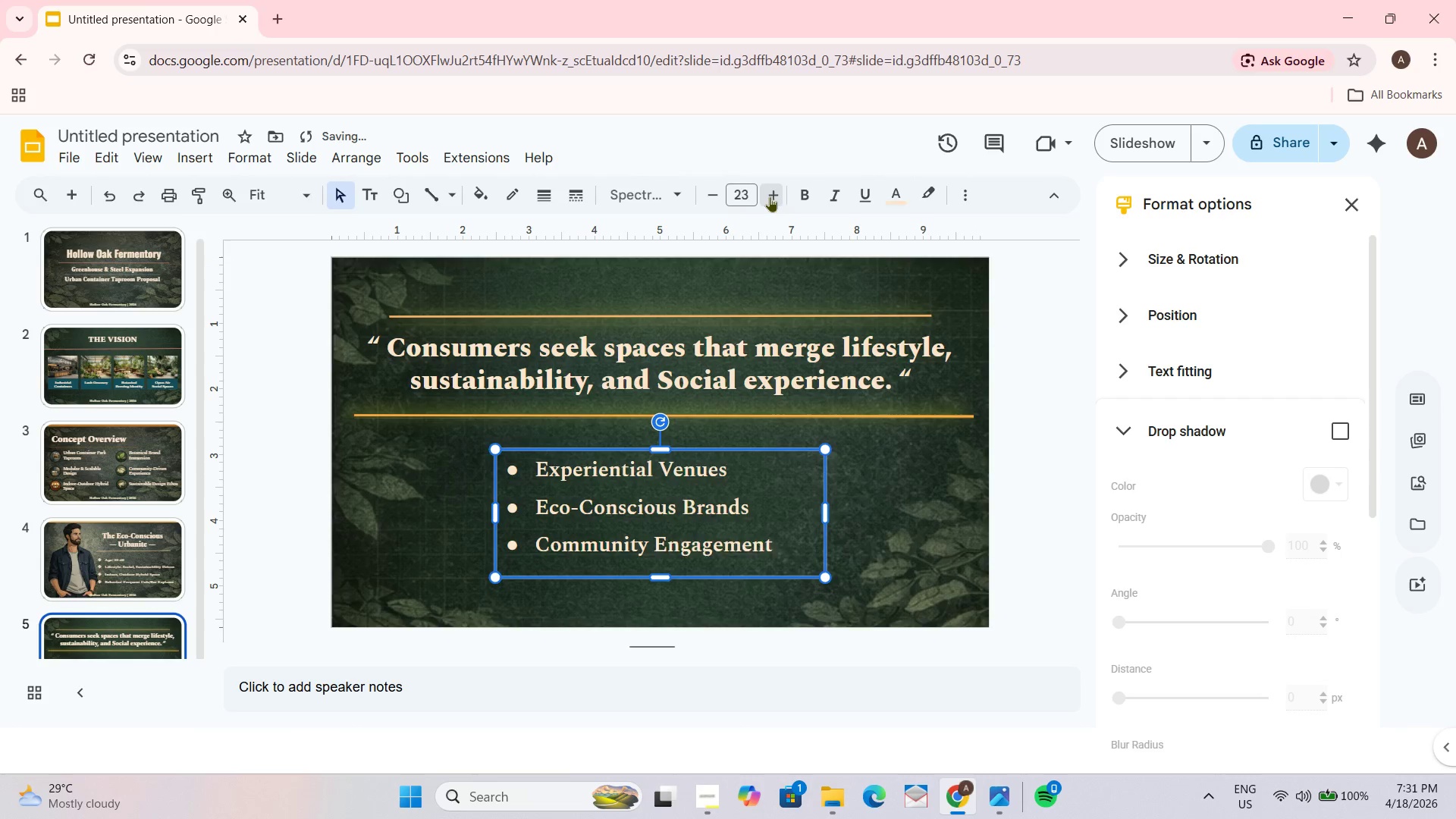 
double_click([770, 196])
 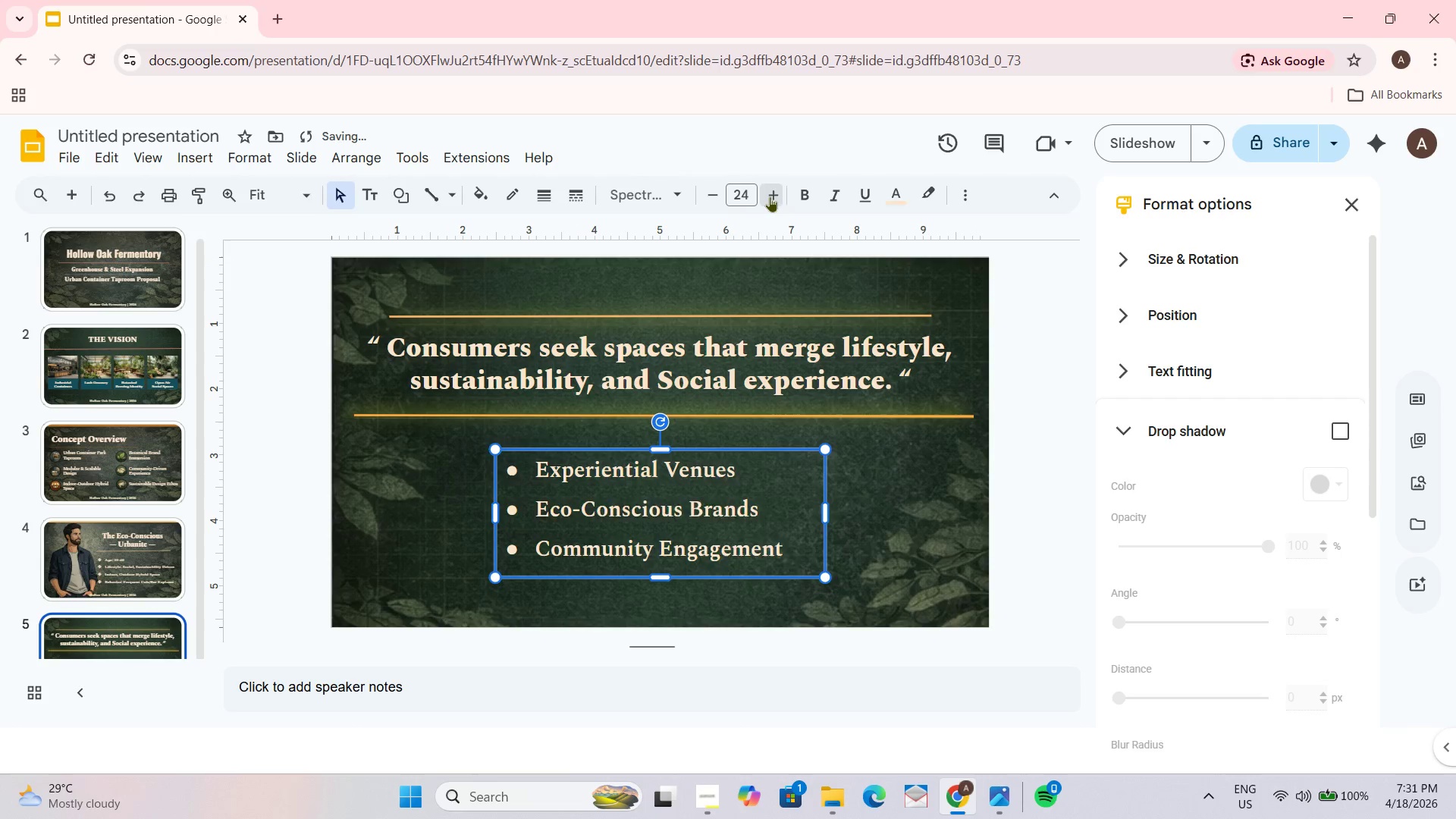 
triple_click([770, 196])
 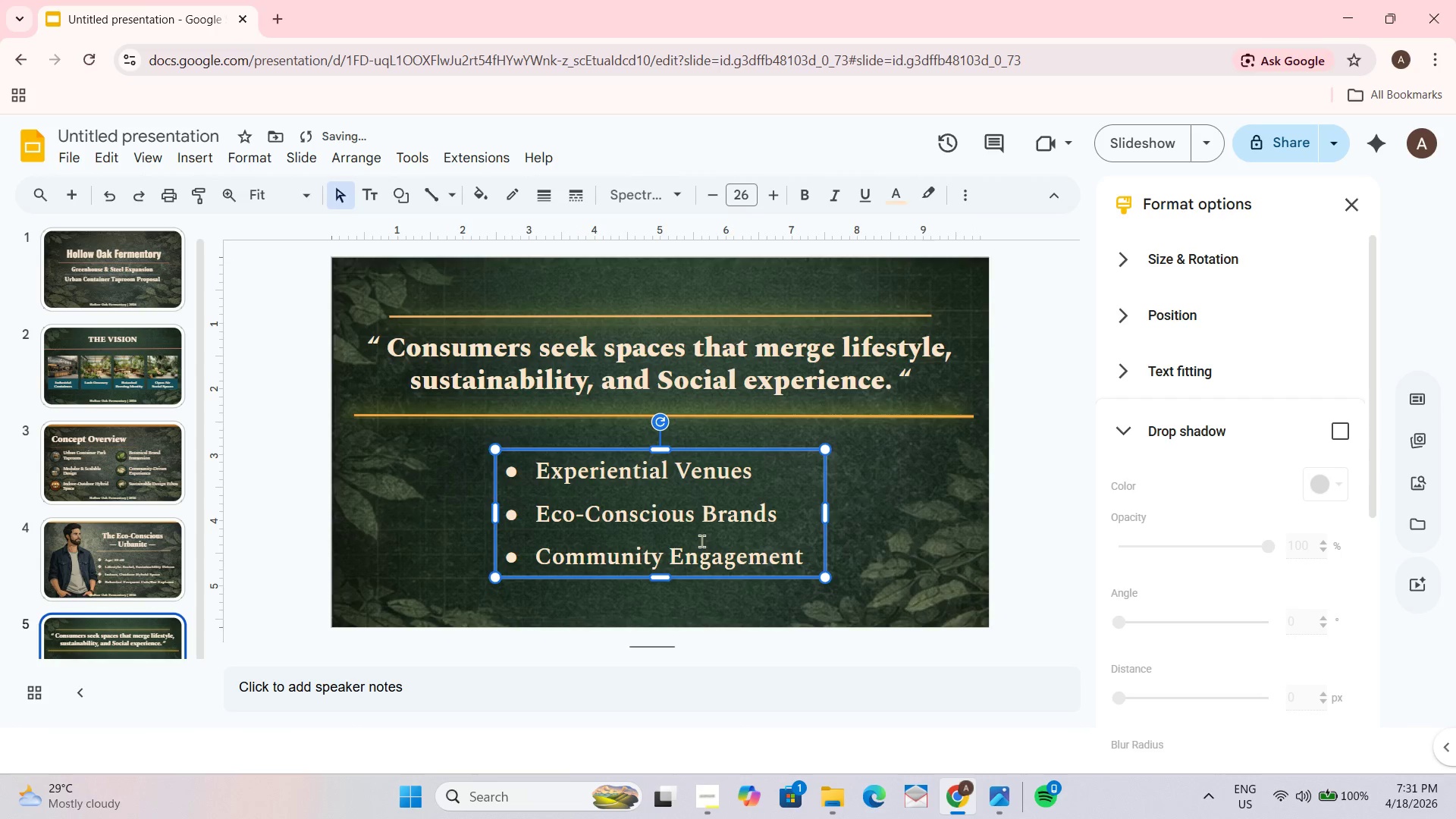 
key(Control+ControlLeft)
 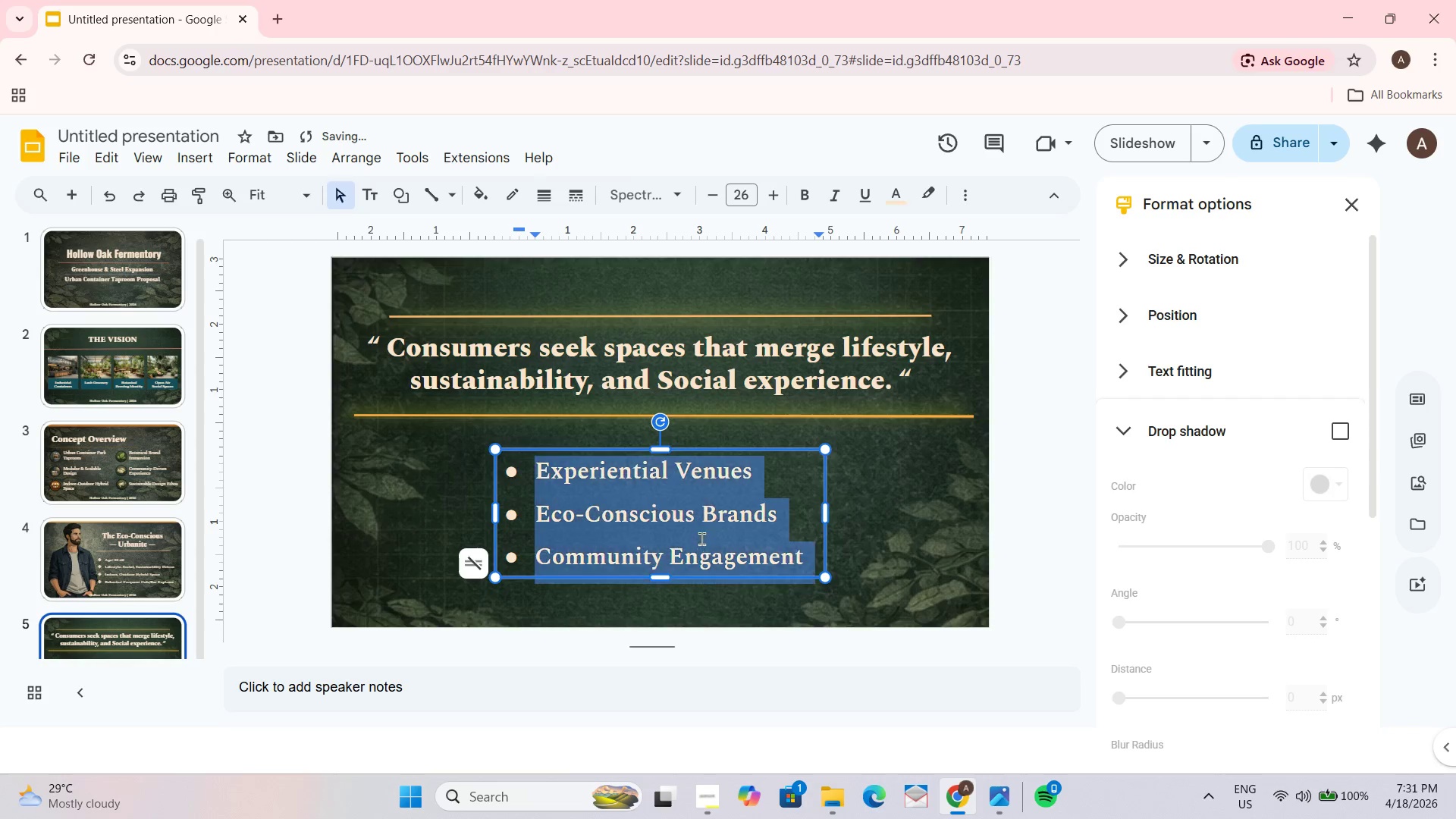 
key(Control+A)
 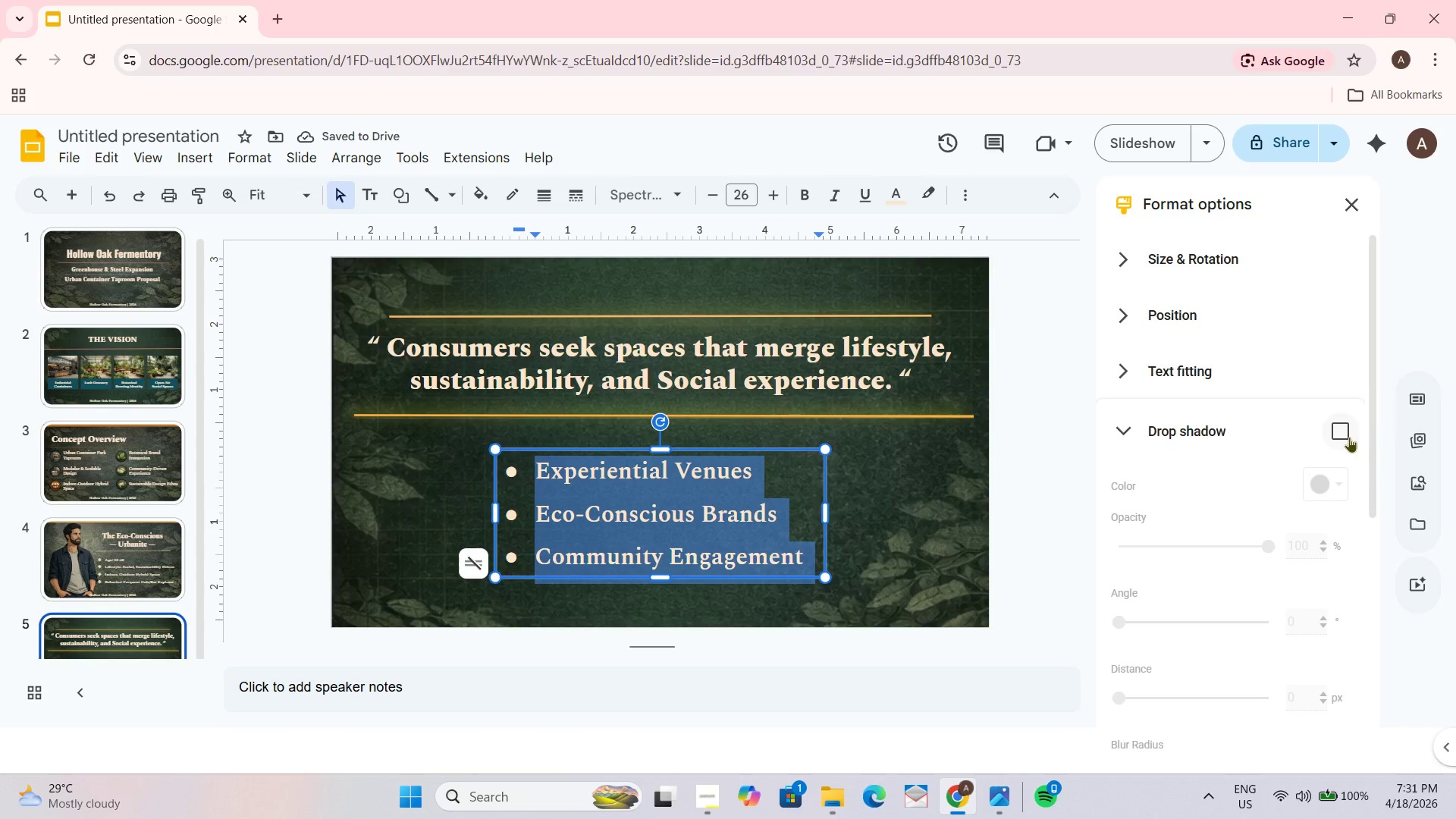 
left_click([1338, 435])
 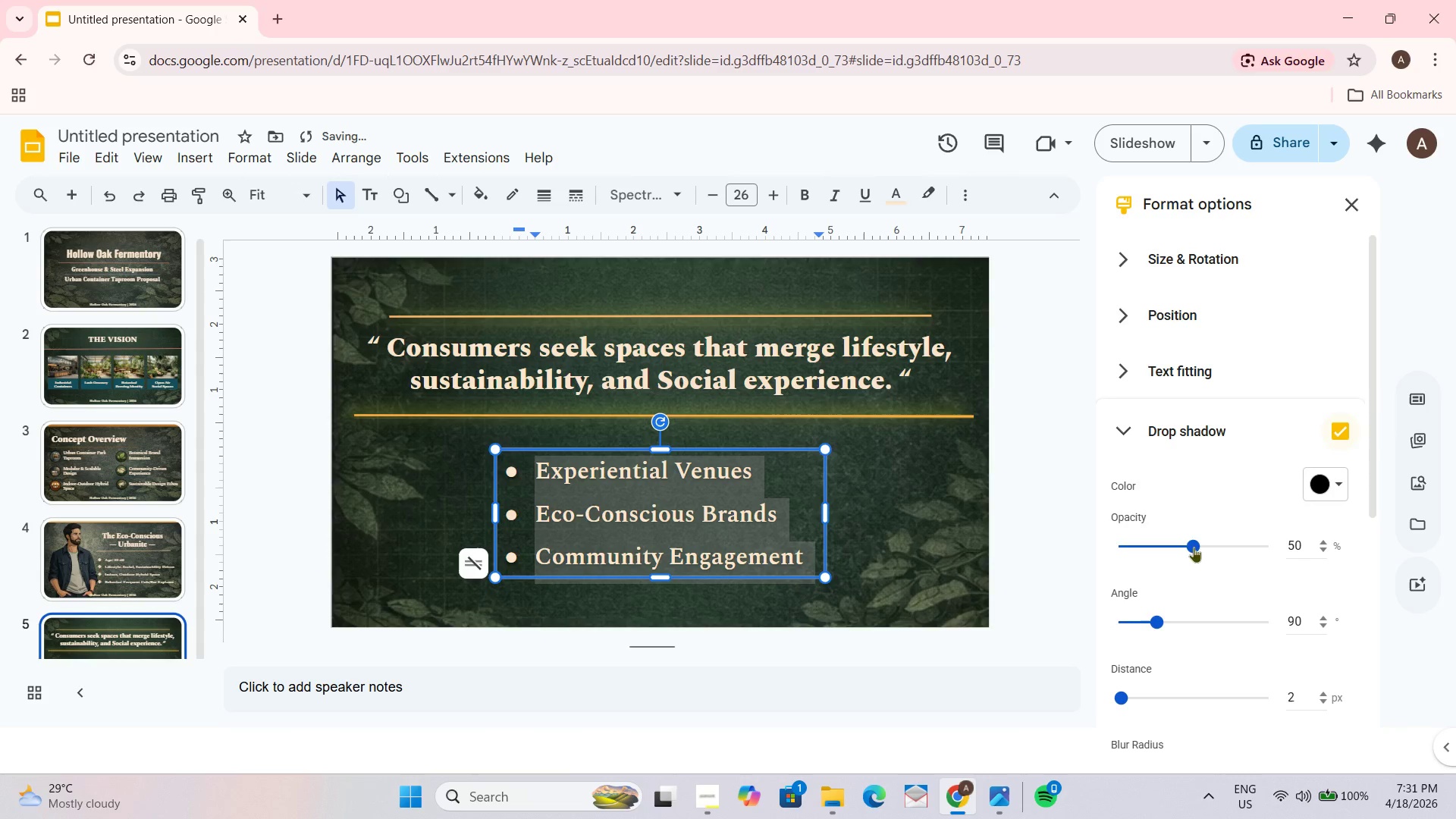 
left_click_drag(start_coordinate=[1195, 544], to_coordinate=[1221, 544])
 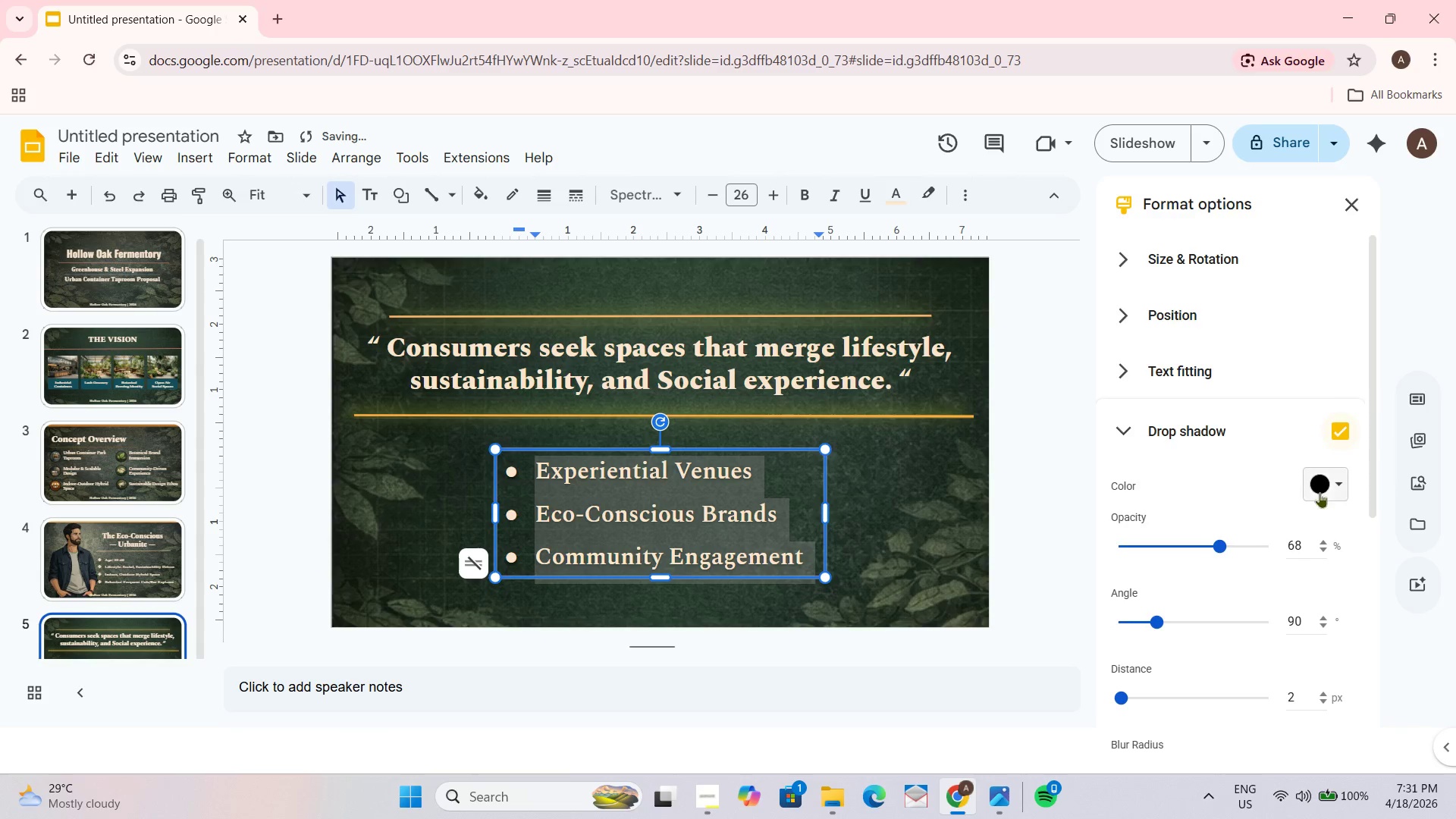 
left_click([1323, 488])
 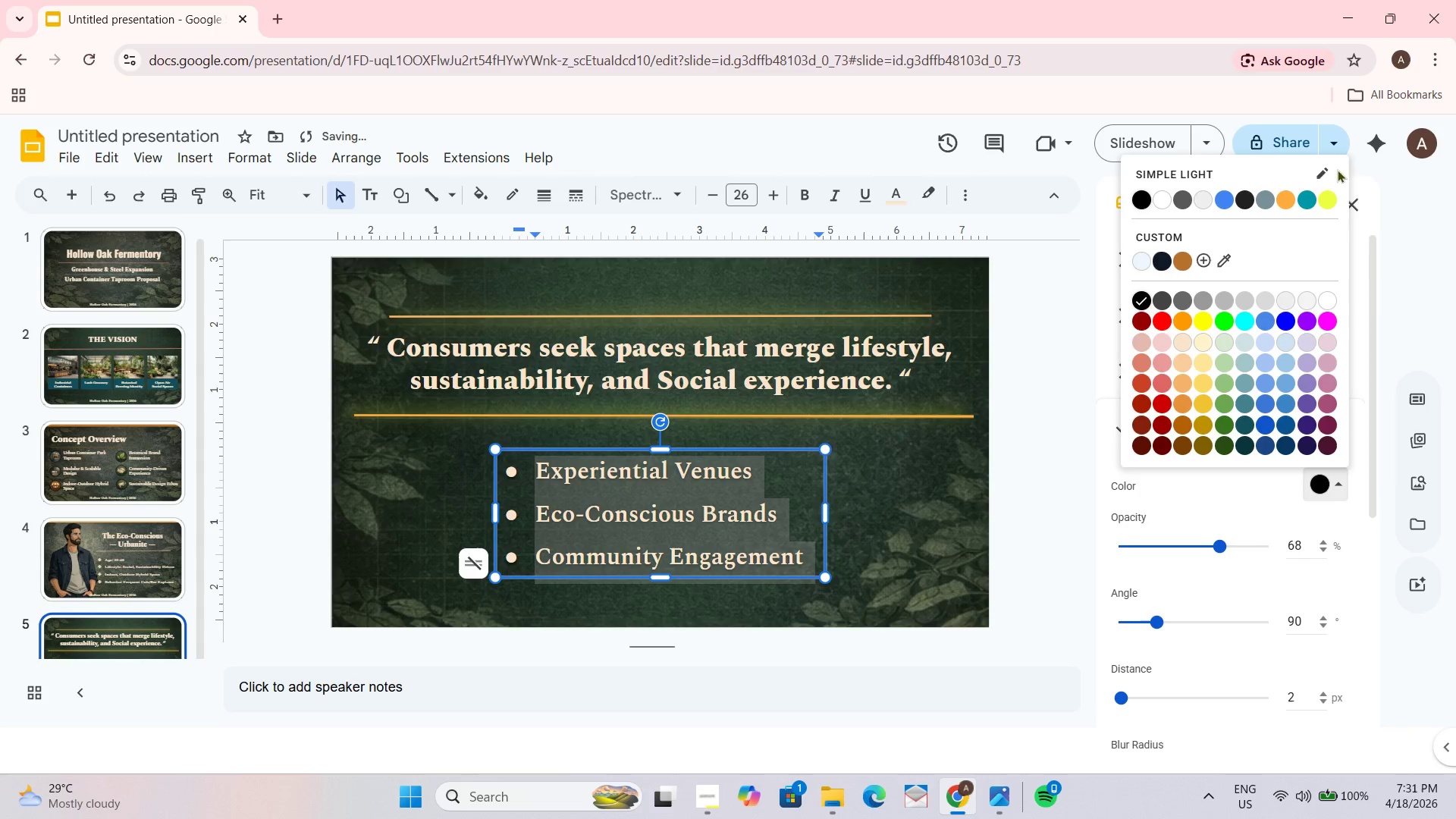 
left_click([1326, 196])
 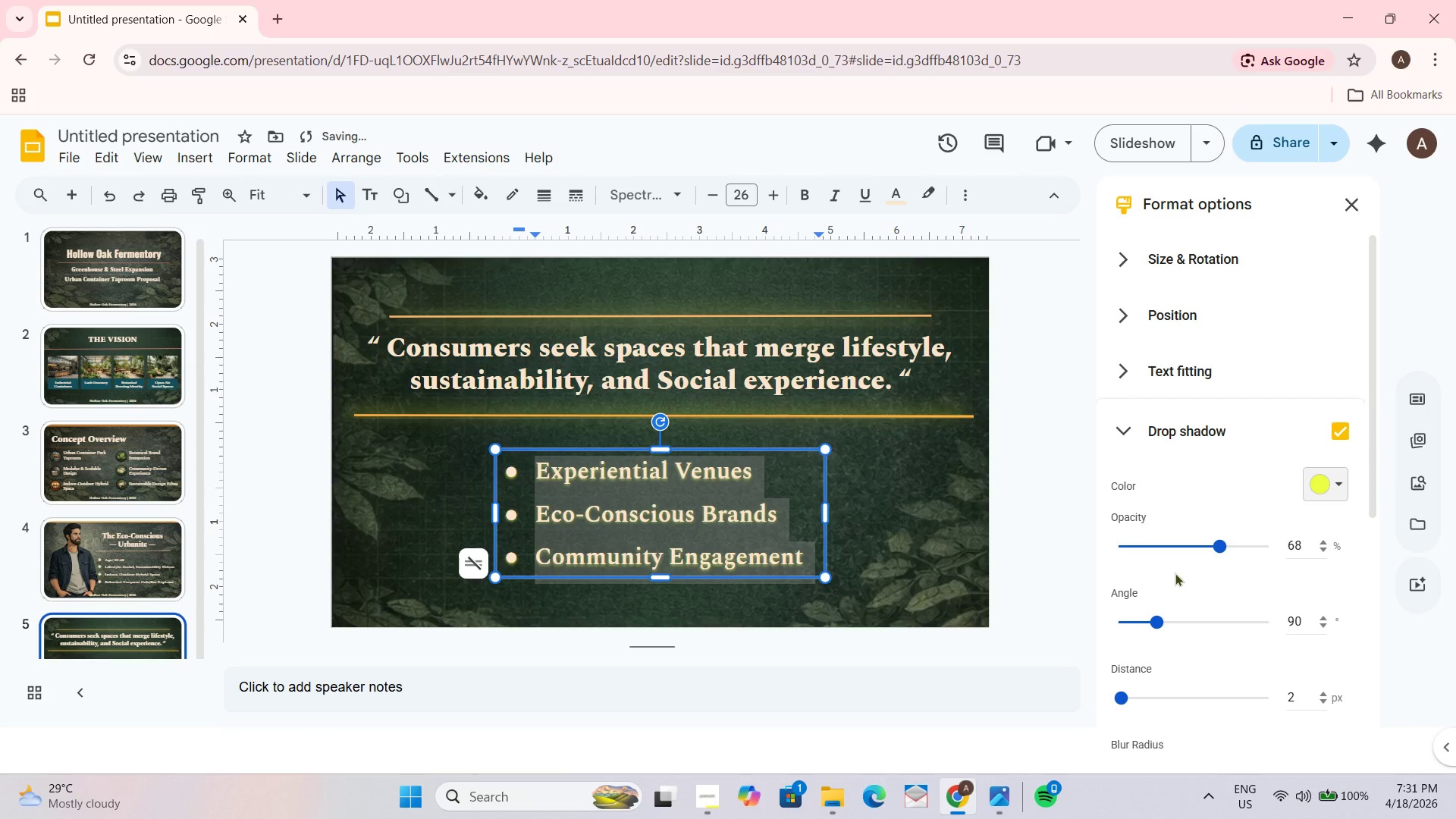 
left_click([1053, 563])
 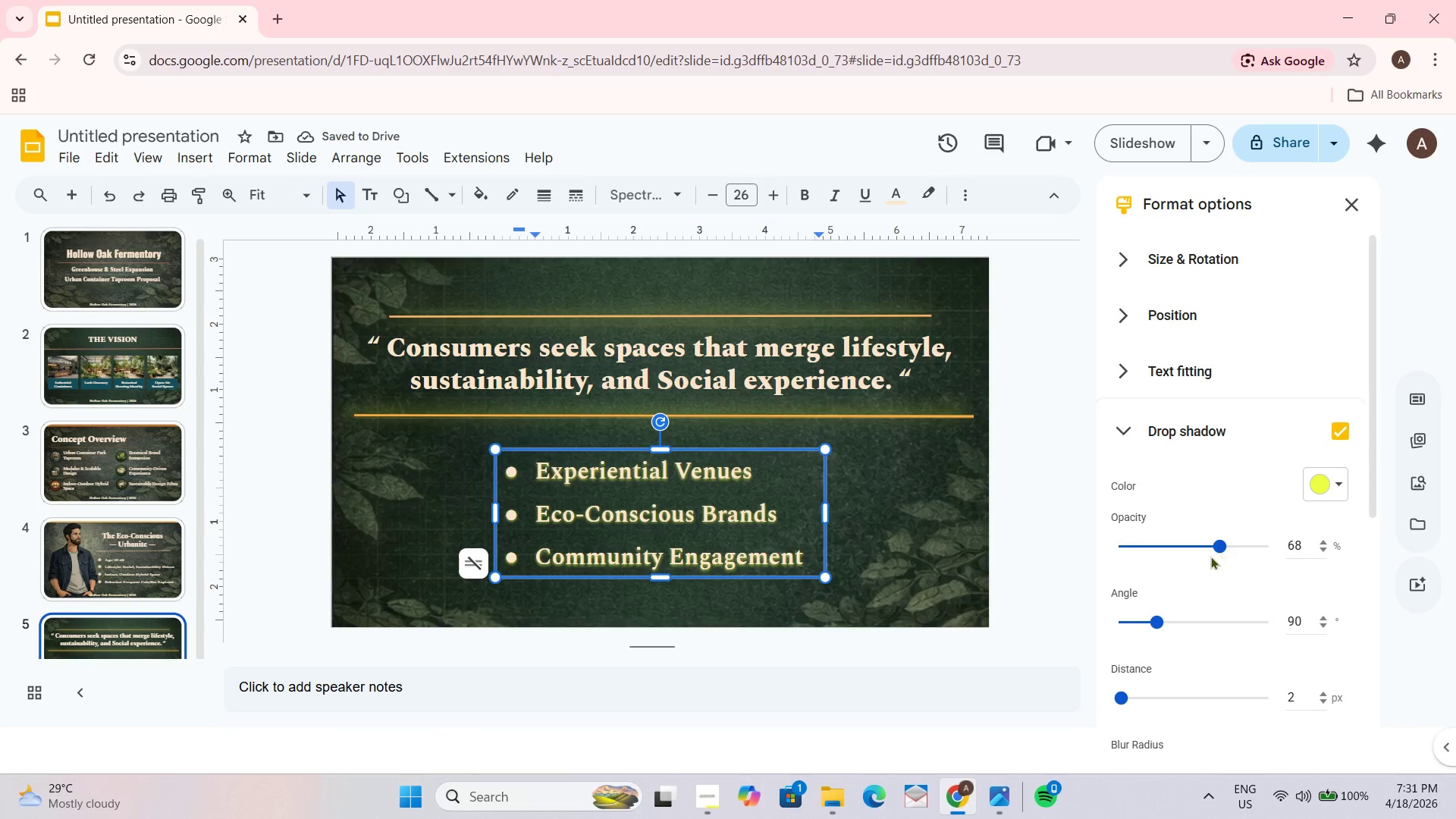 
left_click_drag(start_coordinate=[1155, 618], to_coordinate=[1232, 621])
 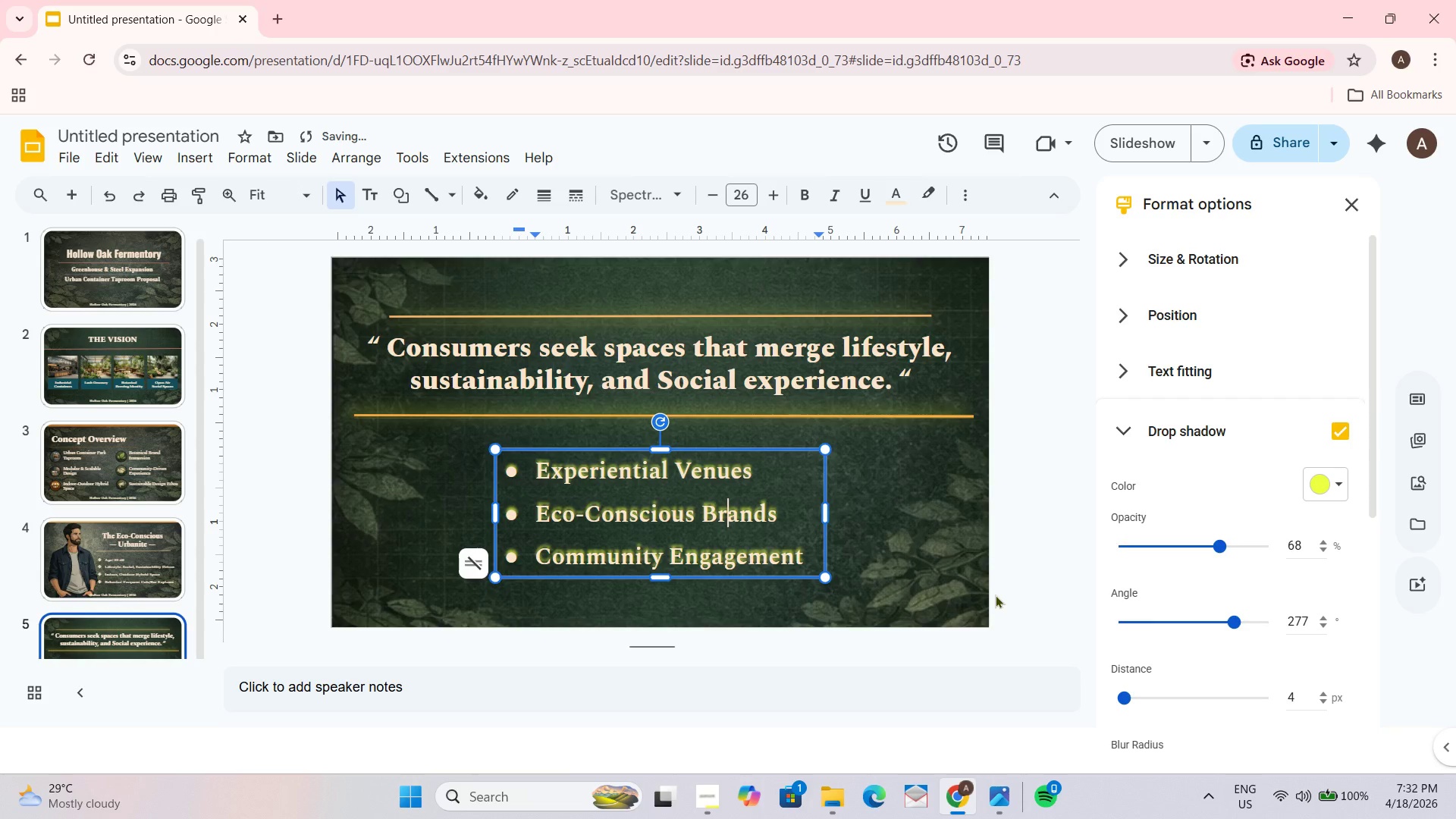 
wait(6.86)
 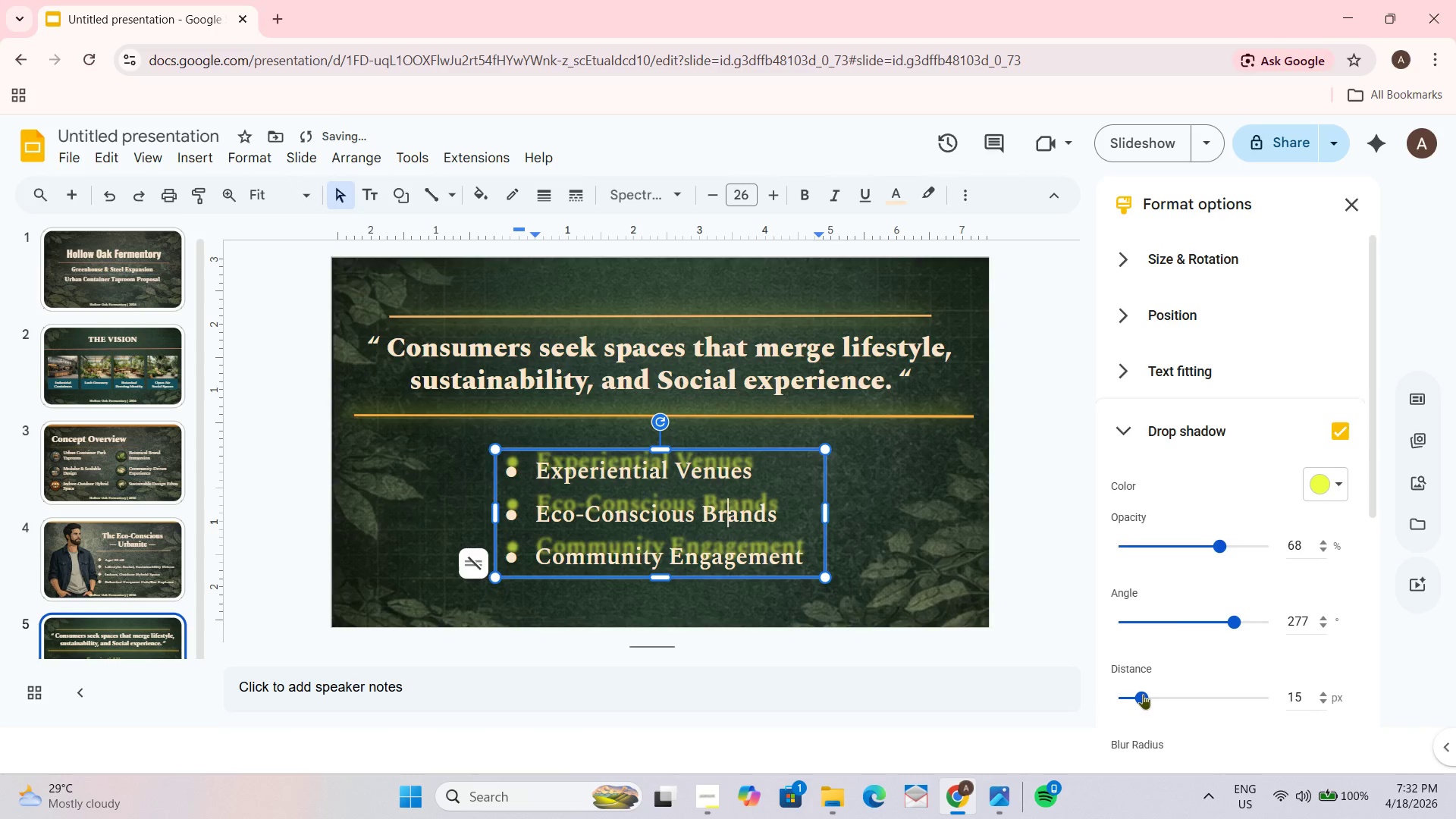 
left_click([667, 514])
 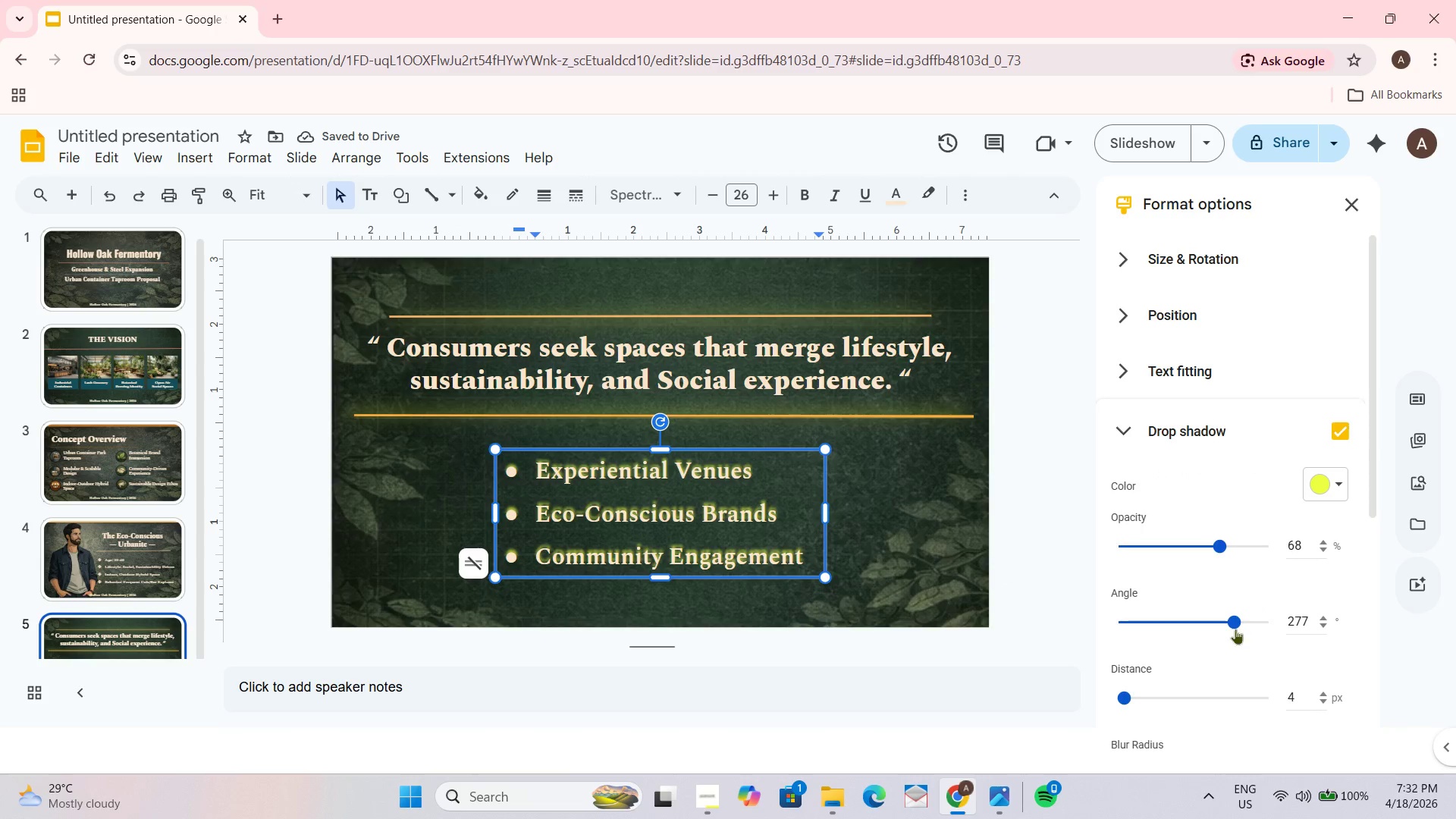 
left_click_drag(start_coordinate=[1235, 628], to_coordinate=[1191, 632])
 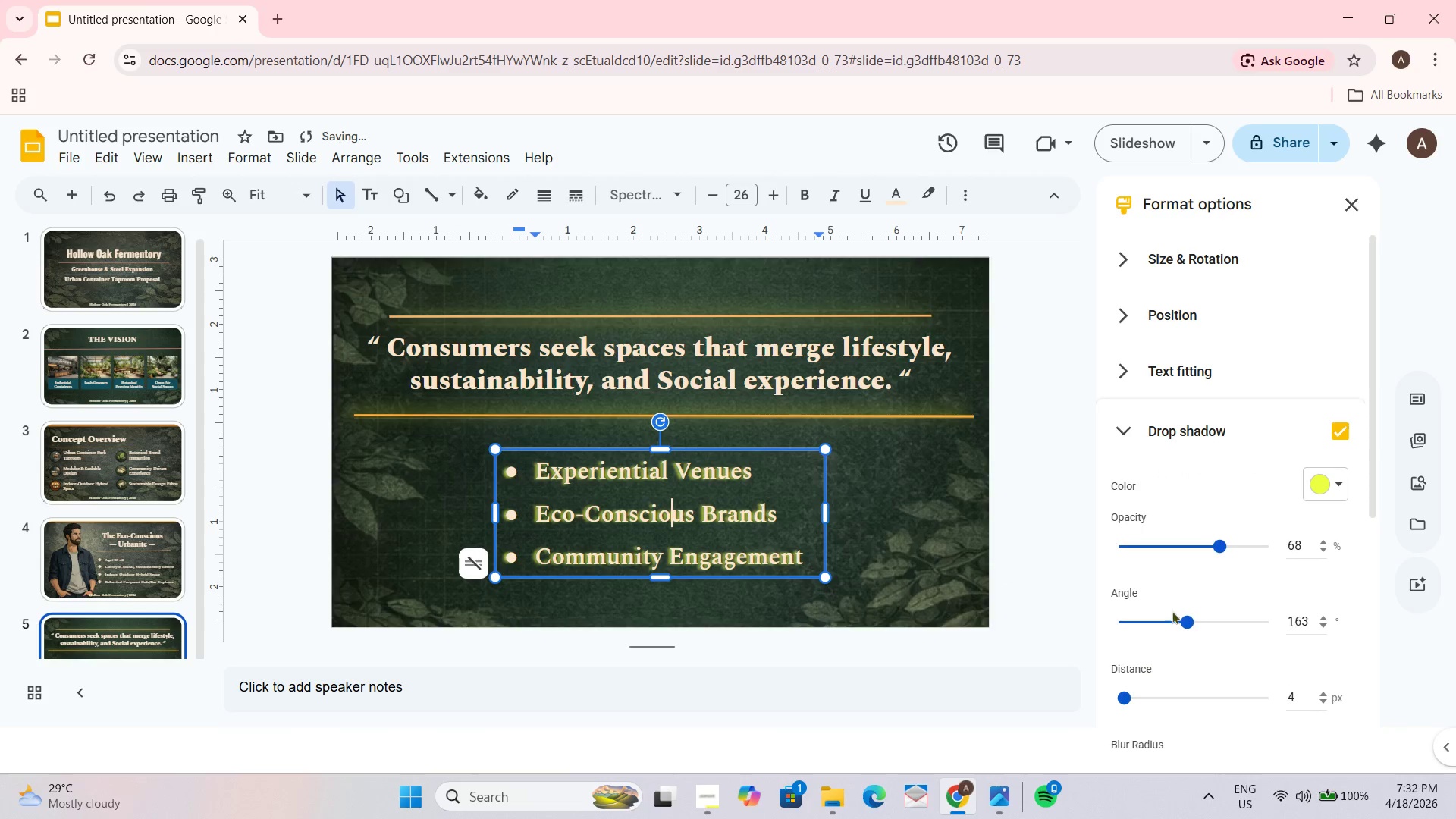 
left_click([1337, 487])
 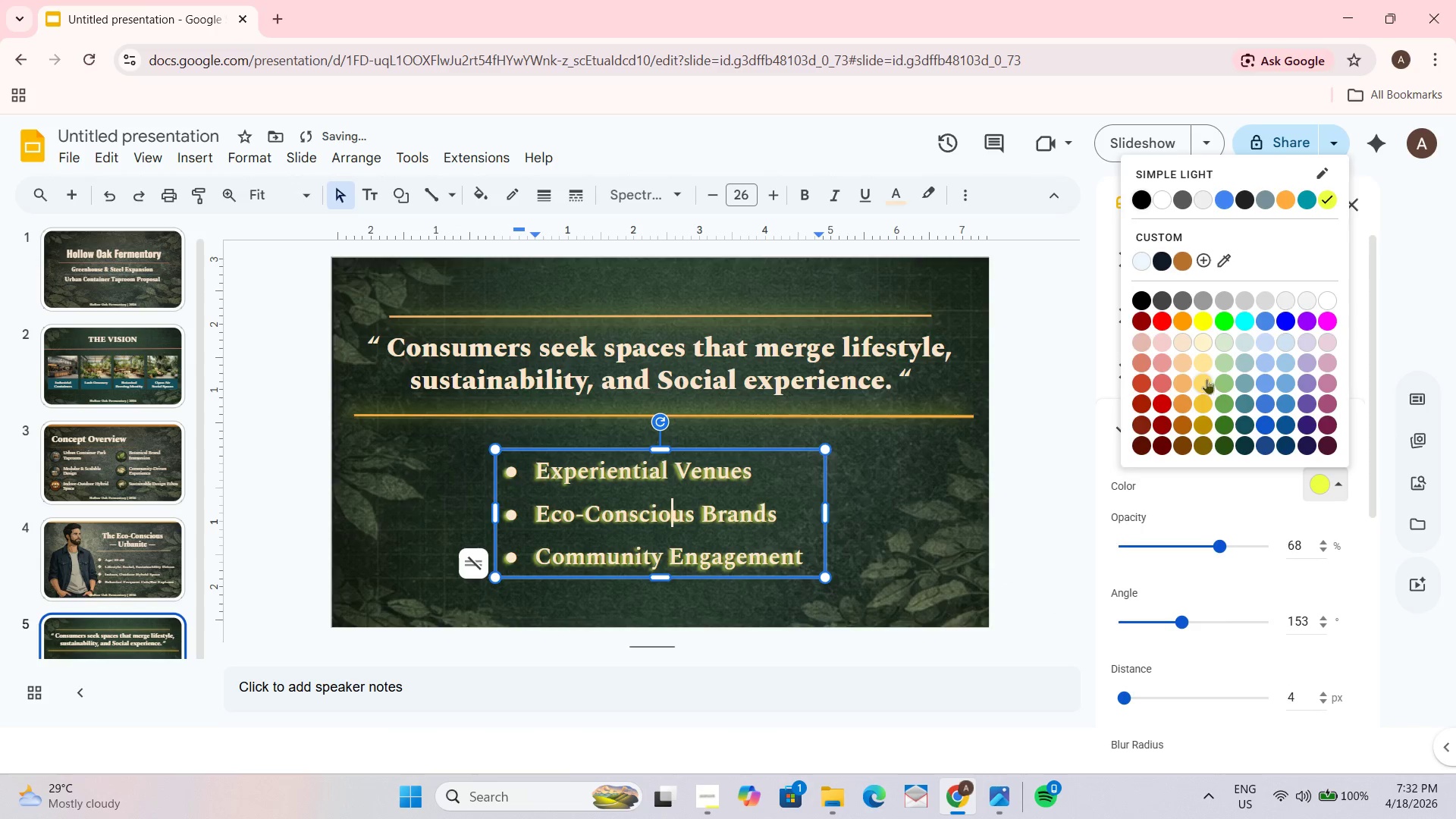 
left_click([1205, 377])
 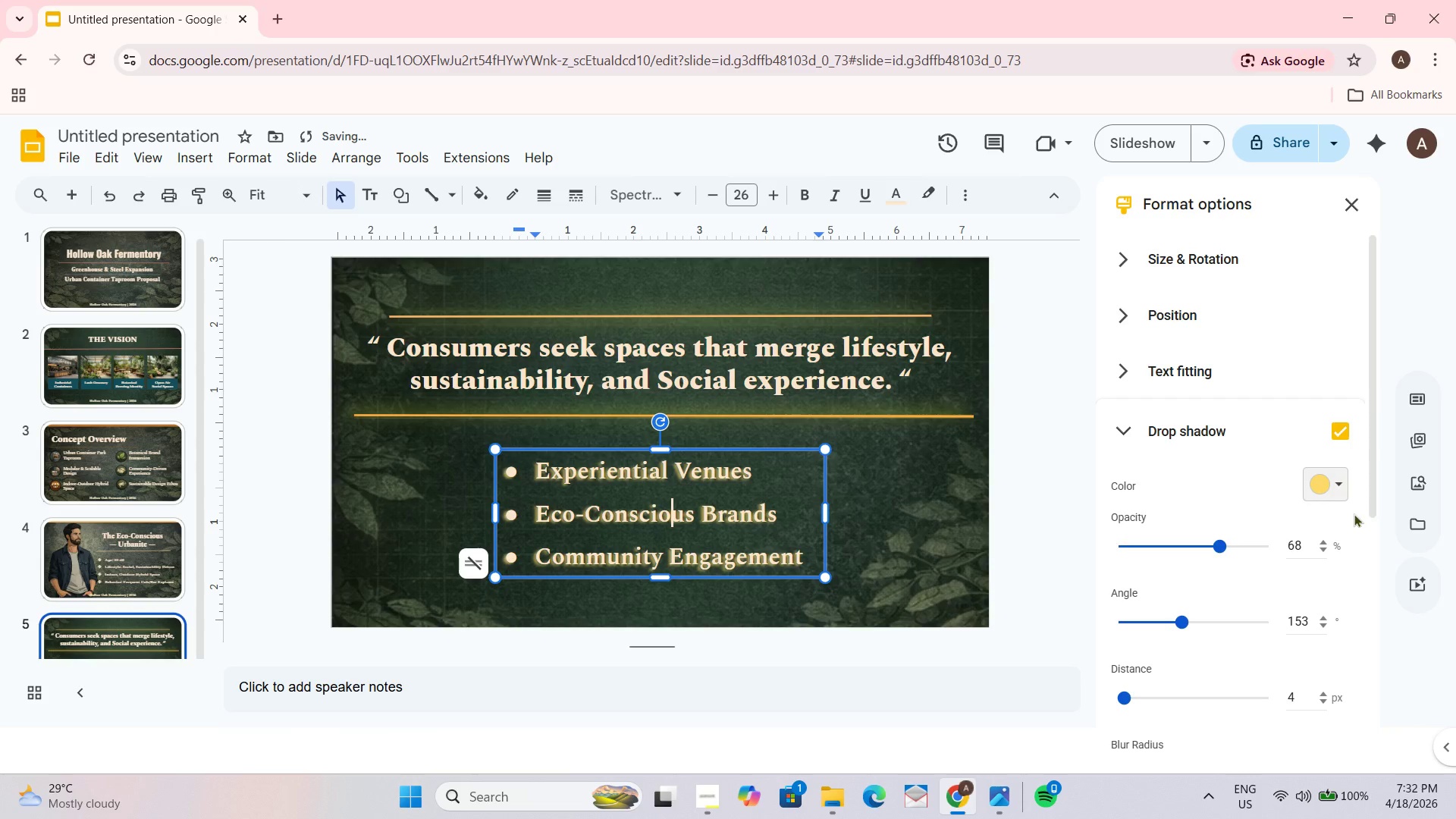 
left_click([1340, 487])
 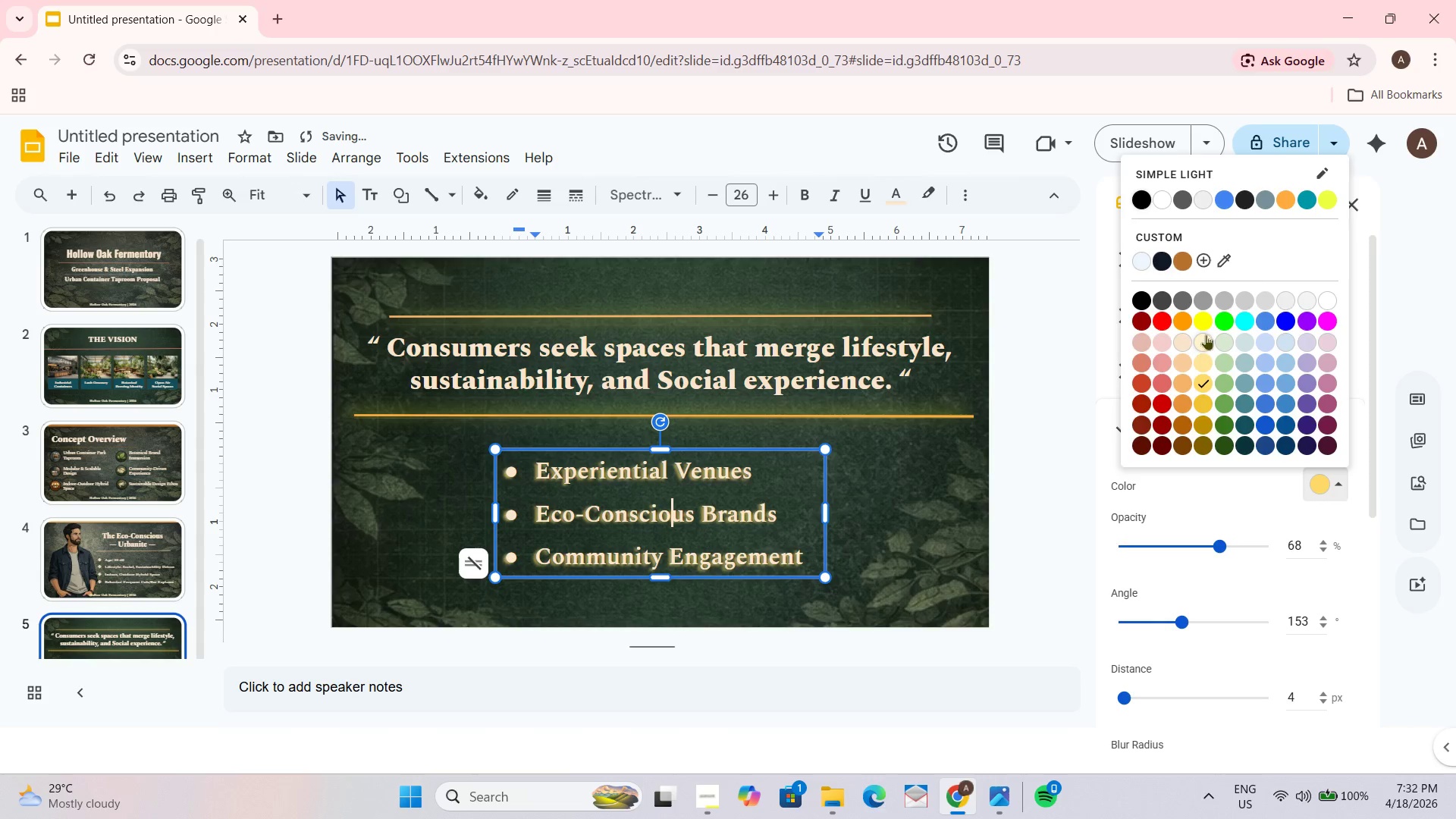 
left_click([1207, 326])
 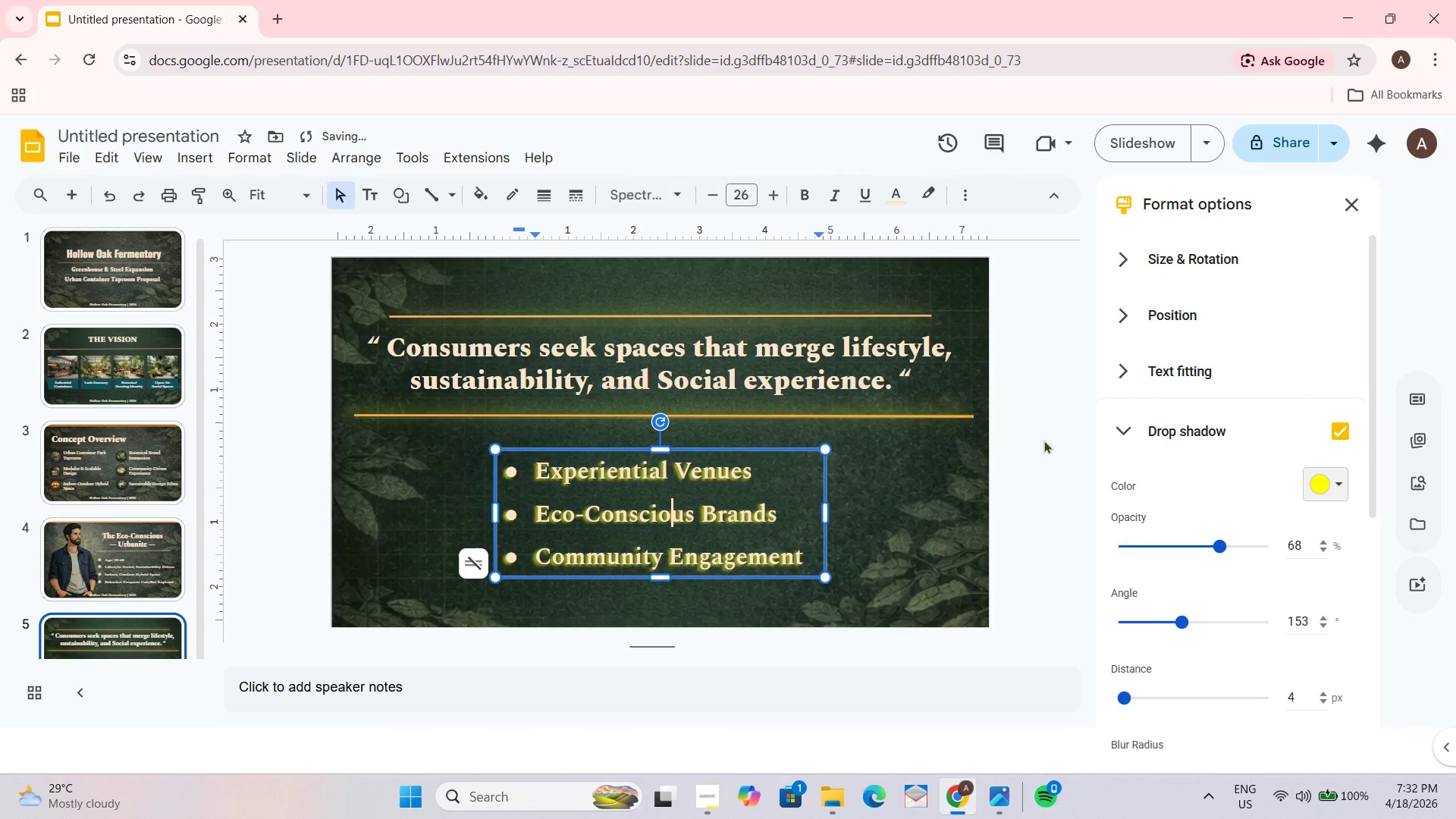 
left_click([1008, 451])
 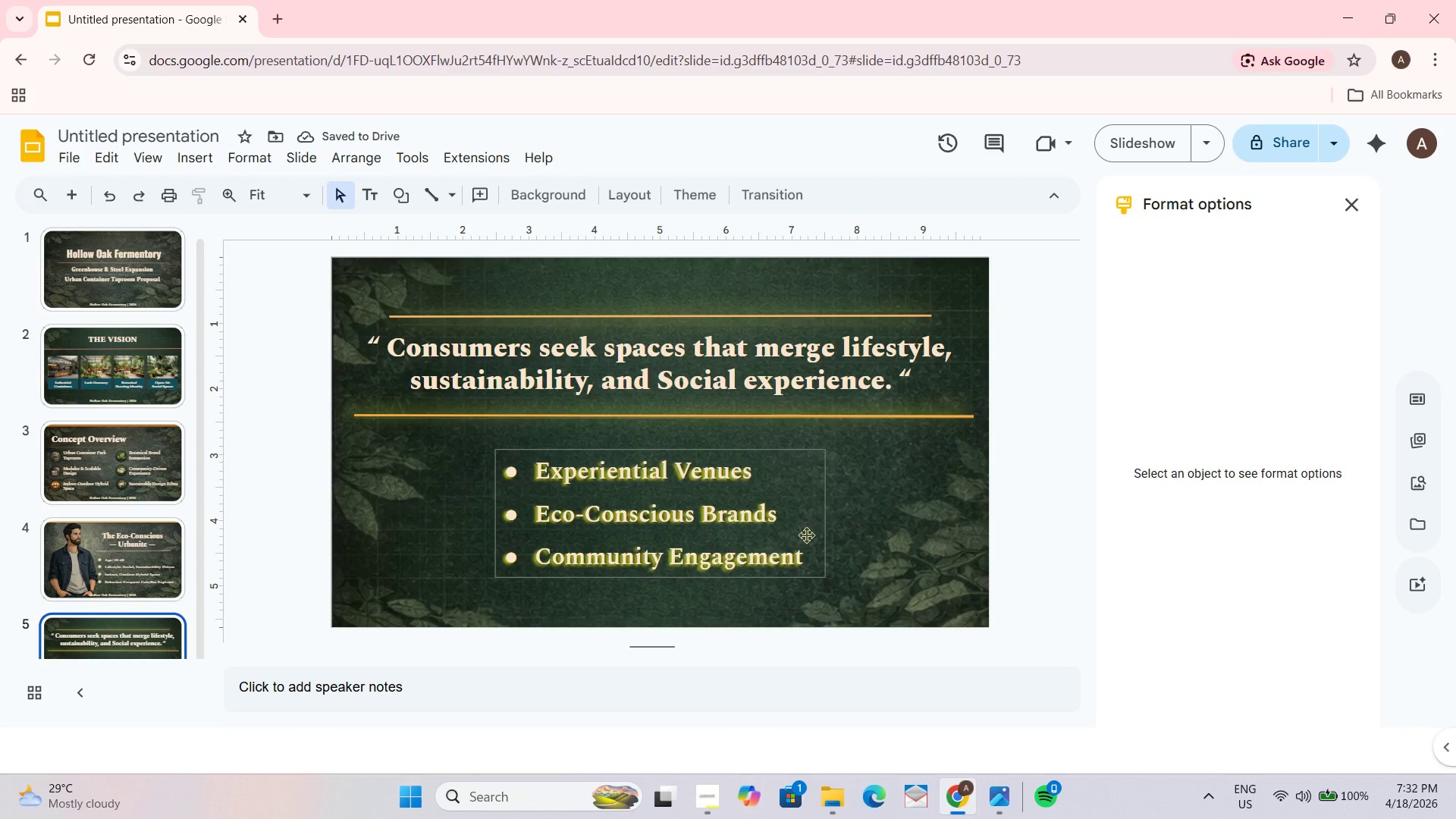 
left_click([792, 560])
 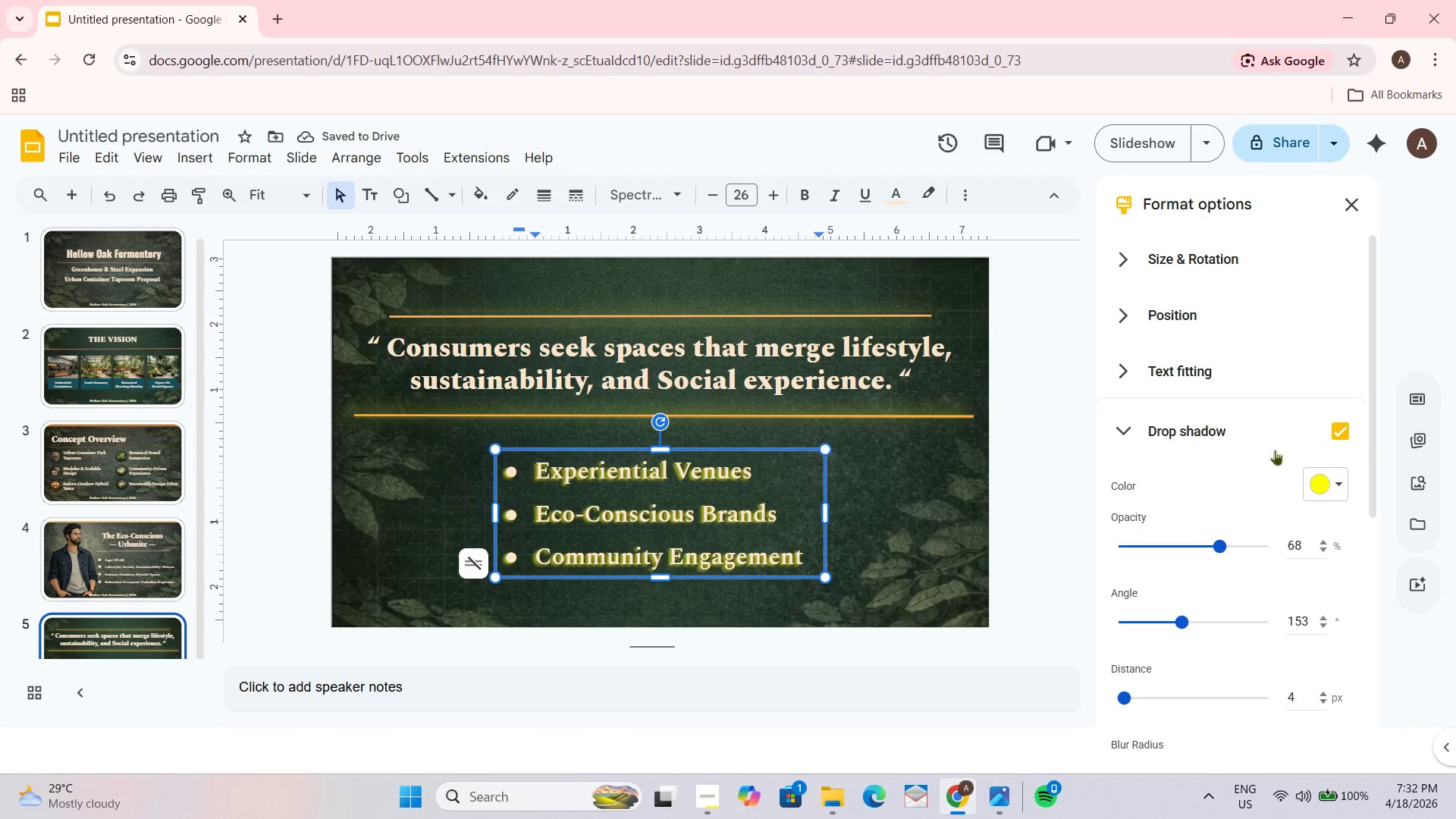 
key(Control+A)
 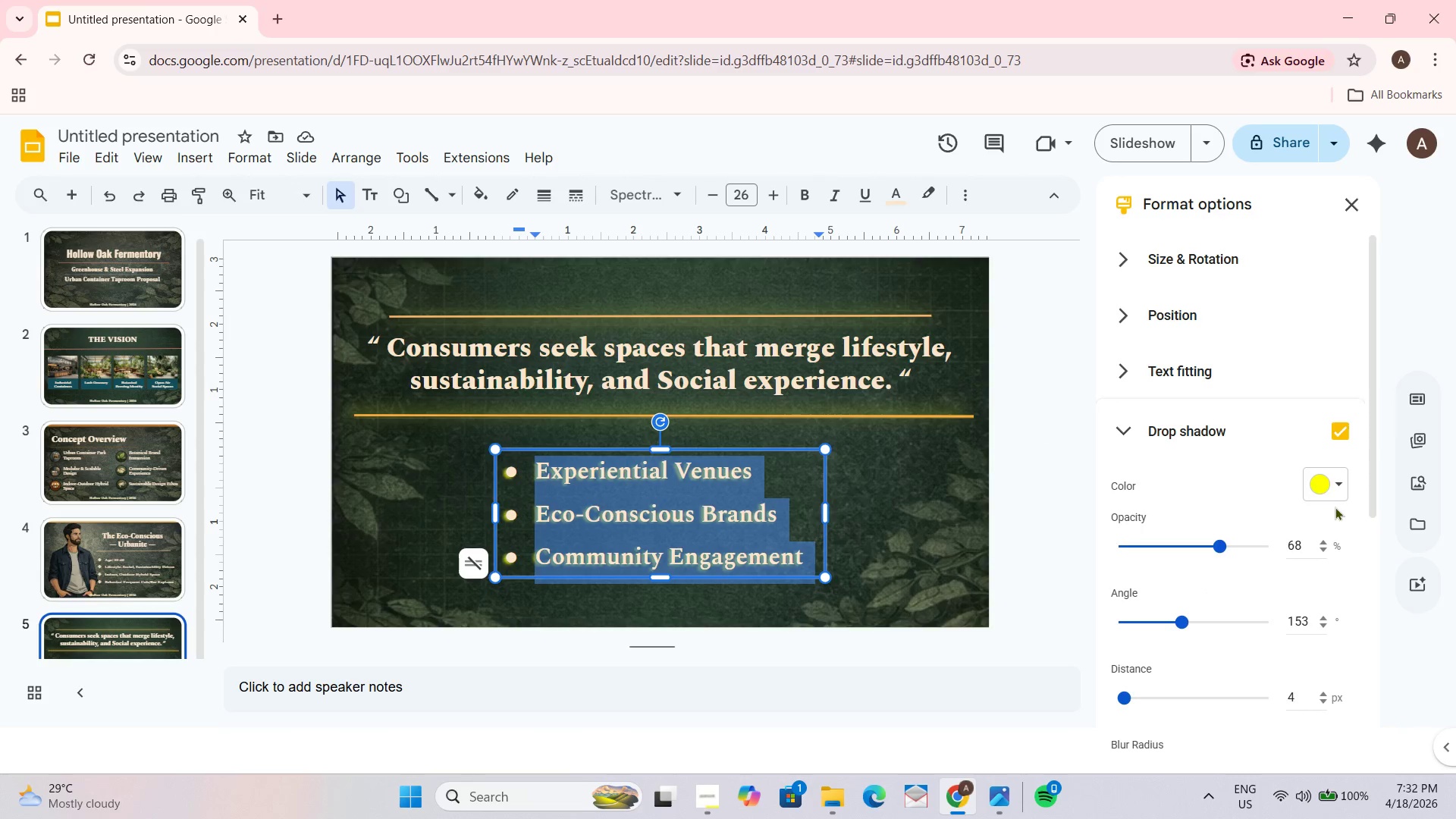 
left_click([1339, 485])
 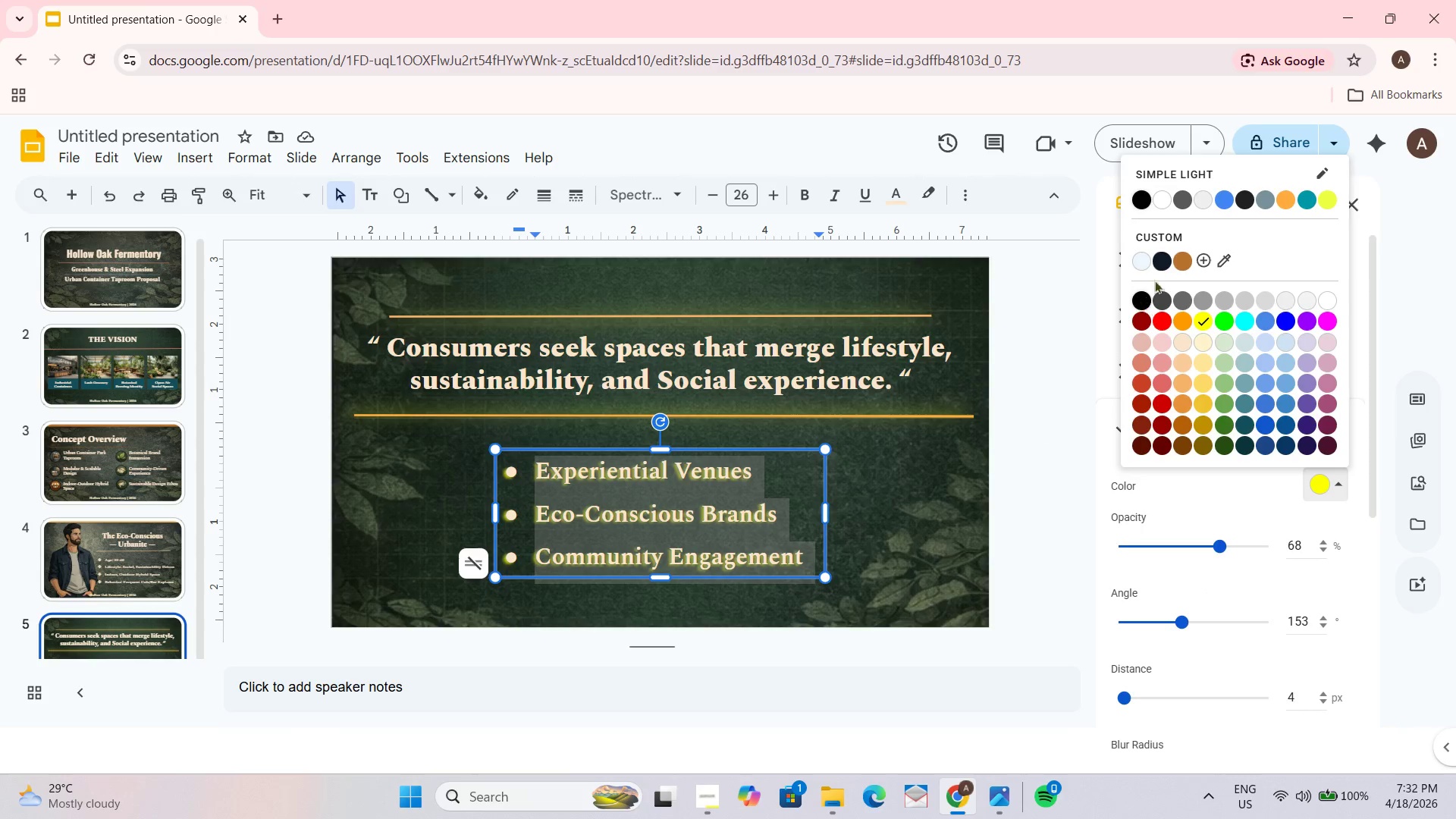 
left_click([1164, 262])
 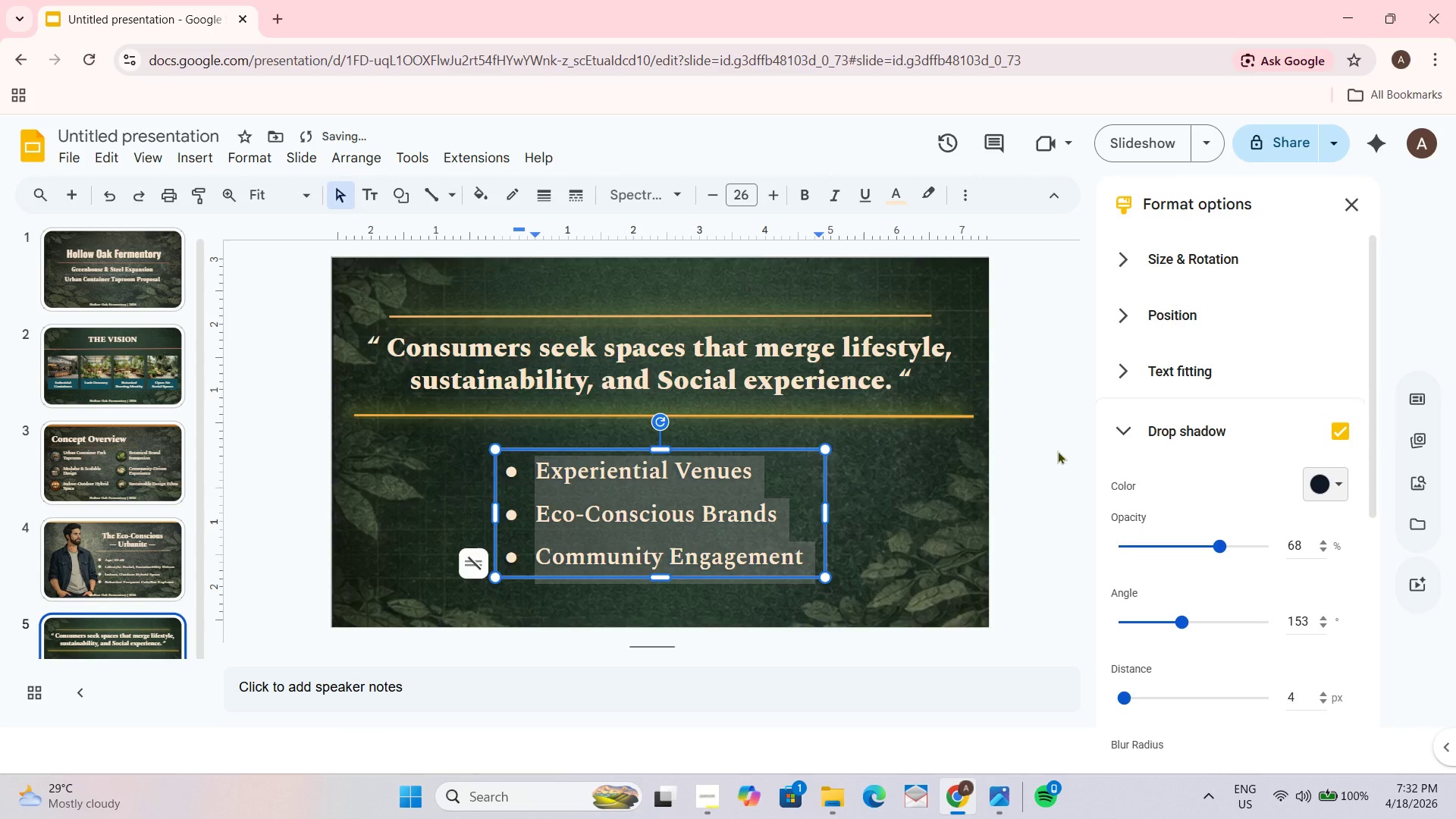 
left_click([1056, 450])
 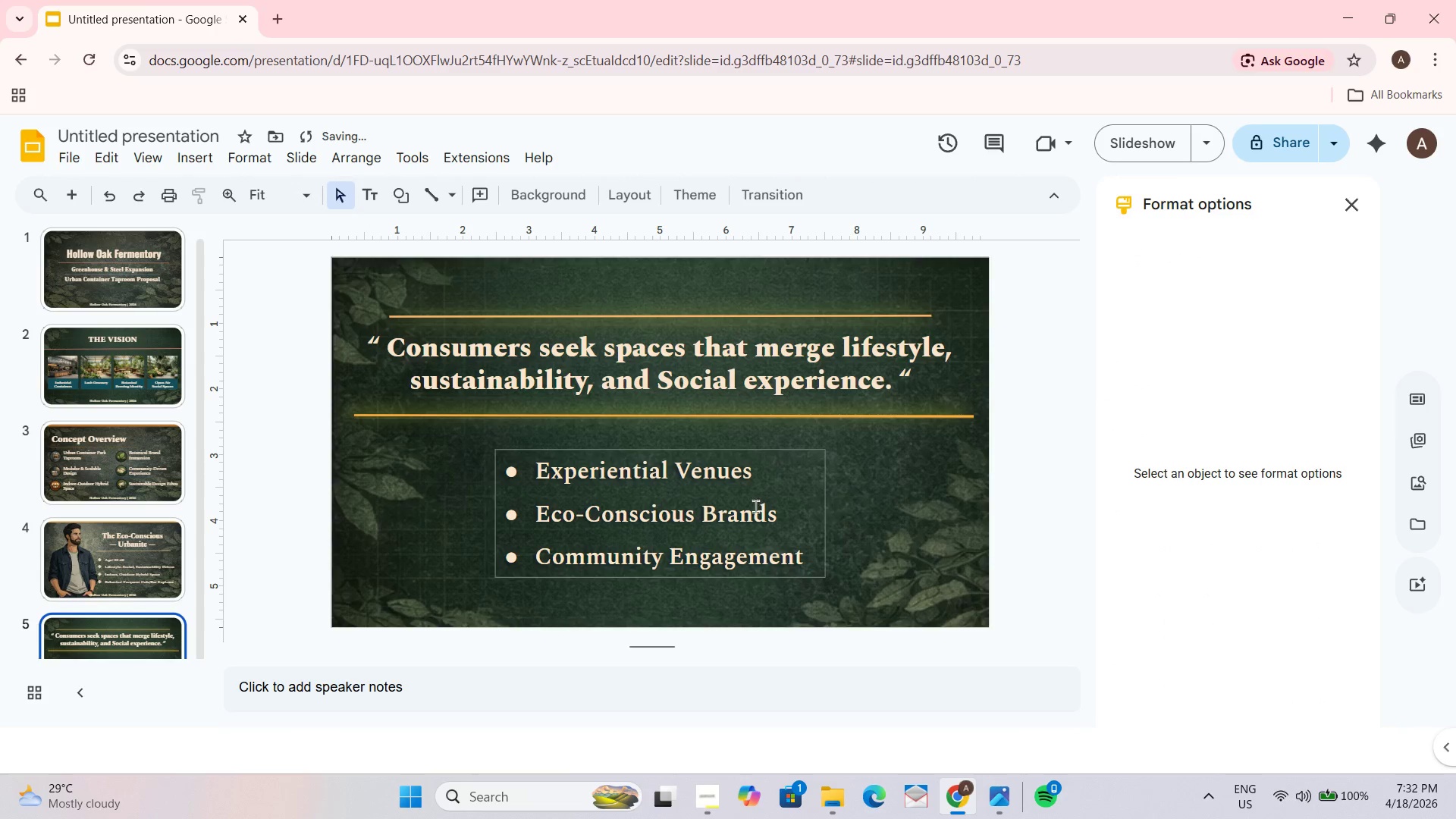 
key(Control+ControlLeft)
 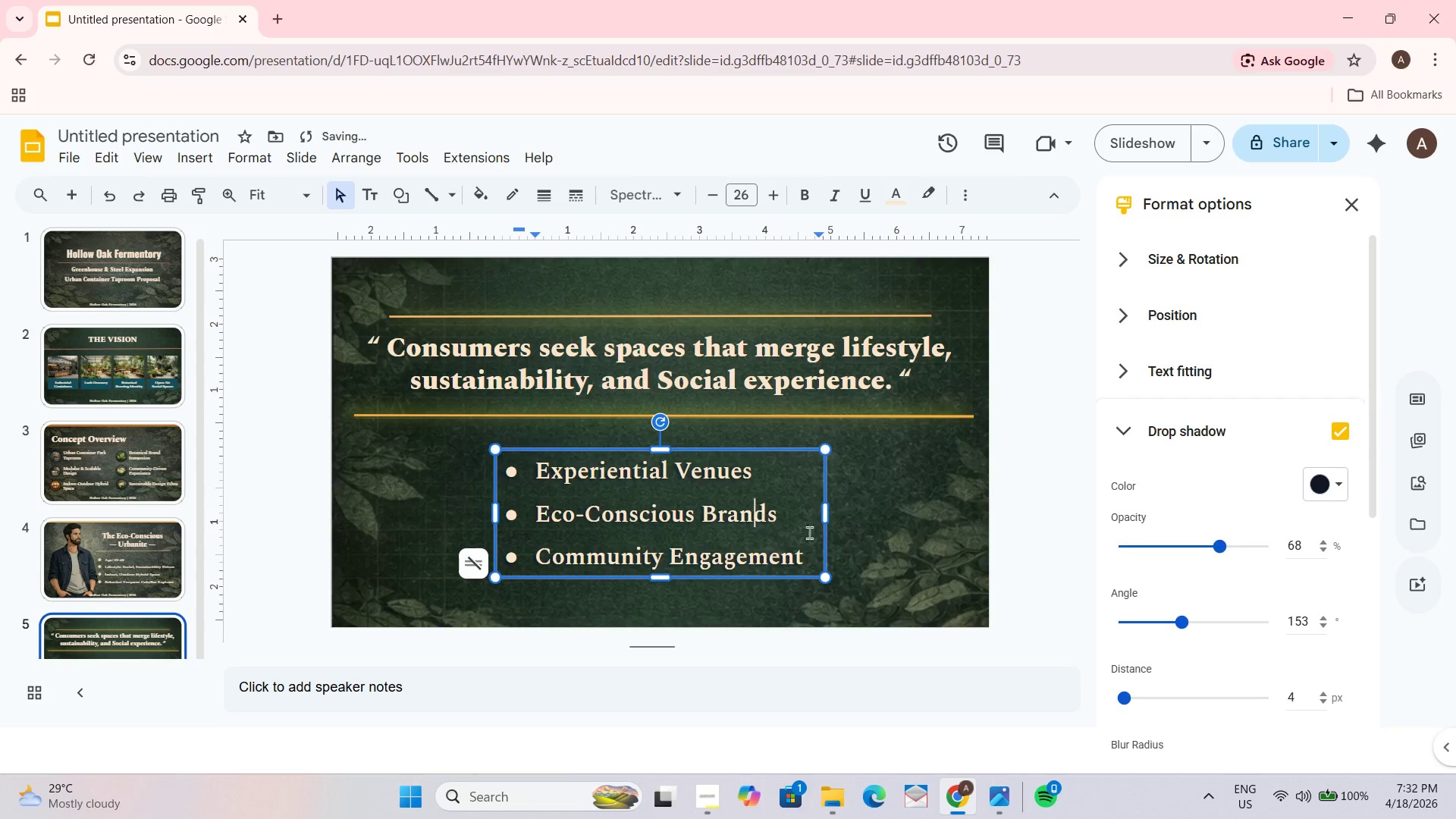 
key(Control+A)
 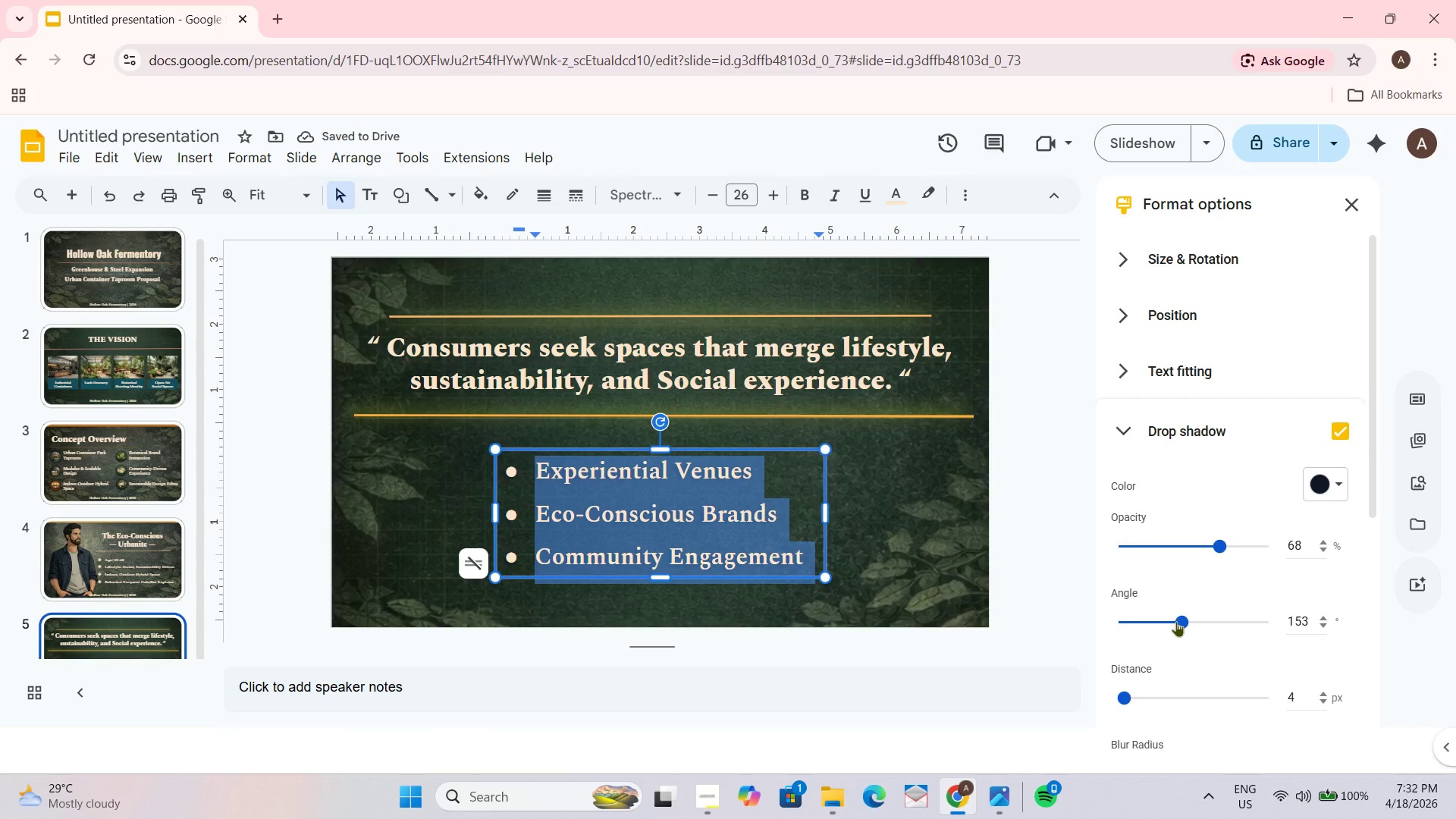 
left_click_drag(start_coordinate=[1176, 621], to_coordinate=[1150, 616])
 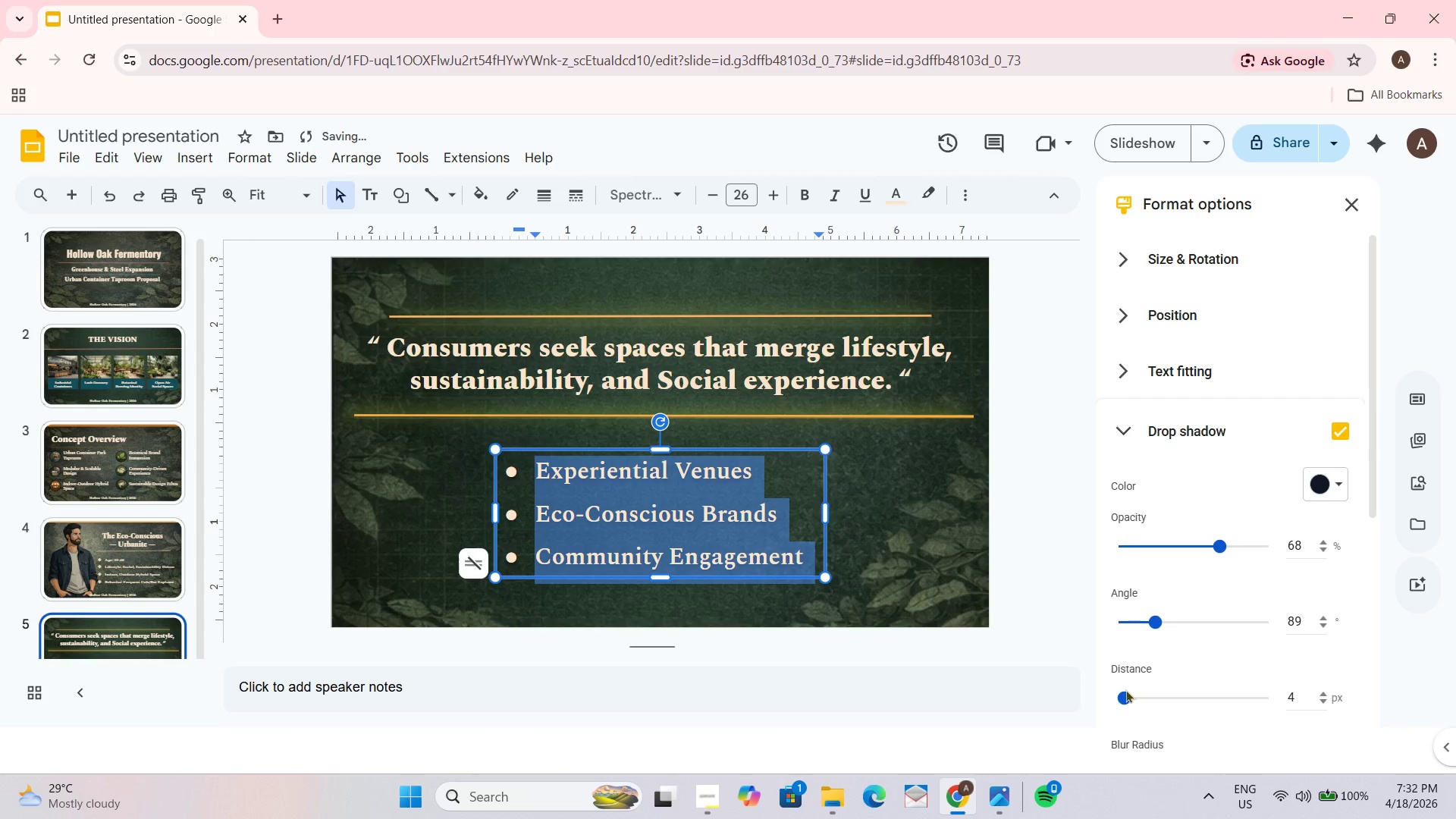 
left_click_drag(start_coordinate=[1124, 690], to_coordinate=[1139, 690])
 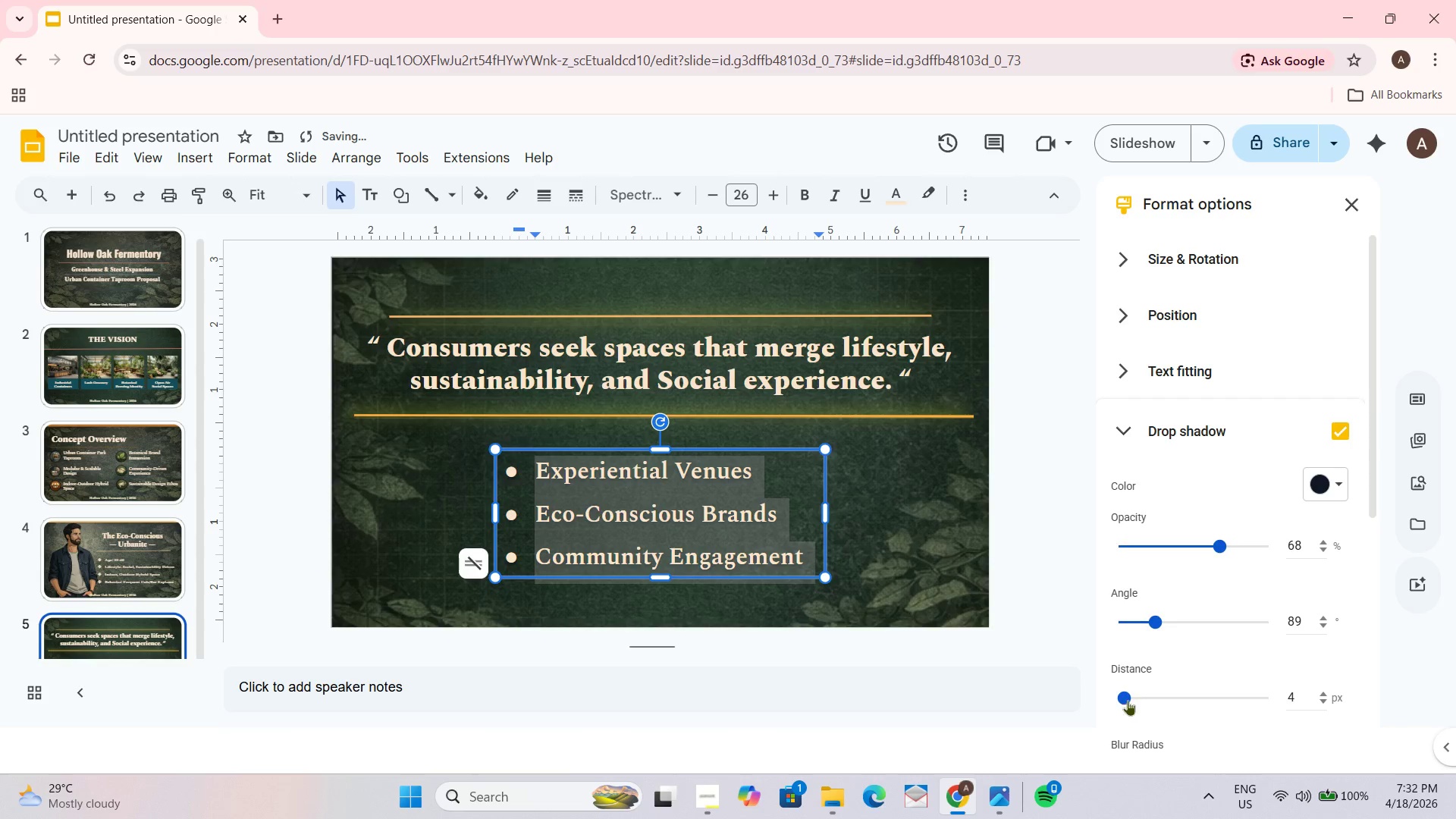 
left_click_drag(start_coordinate=[1128, 698], to_coordinate=[1151, 697])
 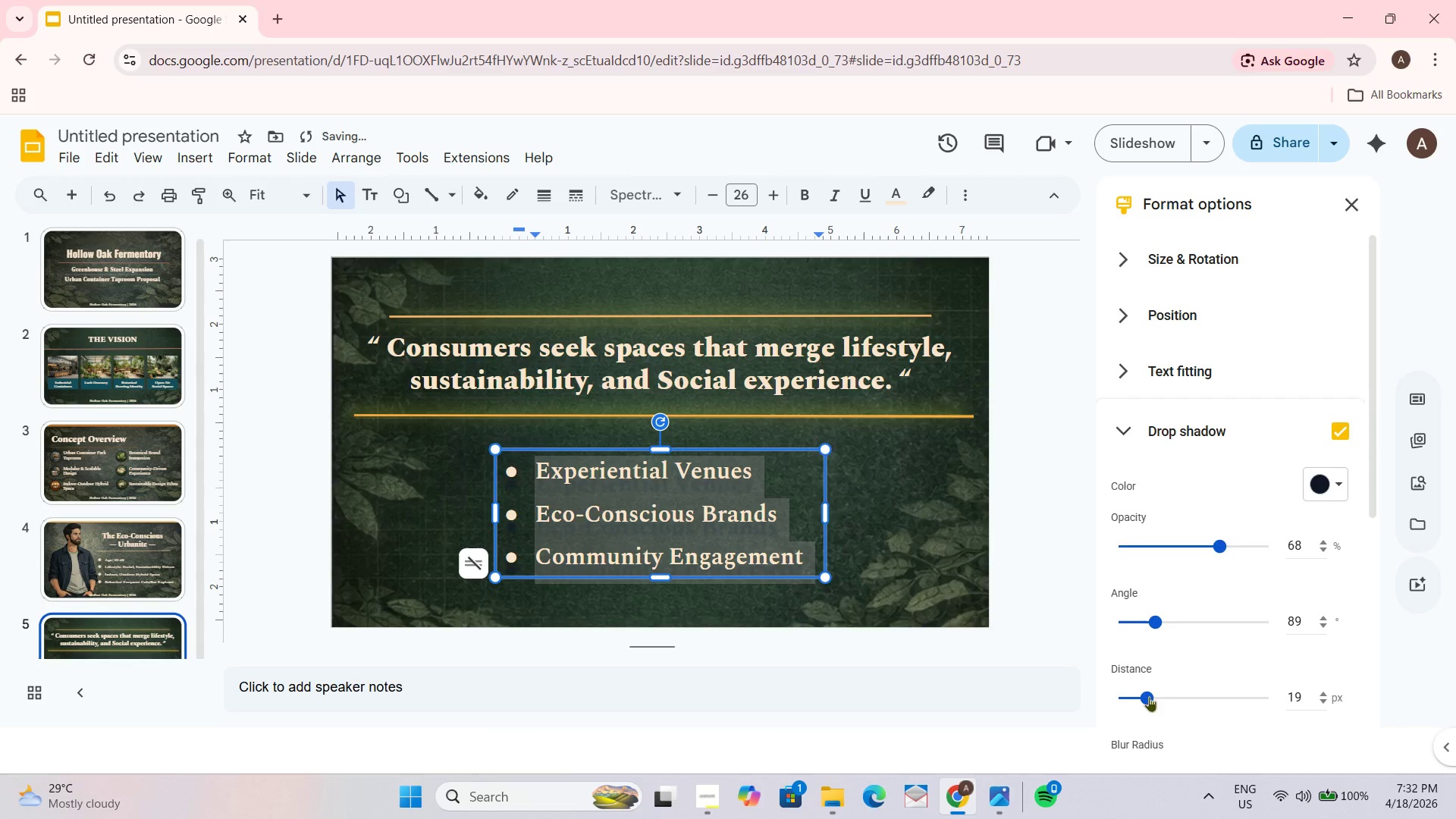 
left_click_drag(start_coordinate=[1147, 695], to_coordinate=[1126, 692])
 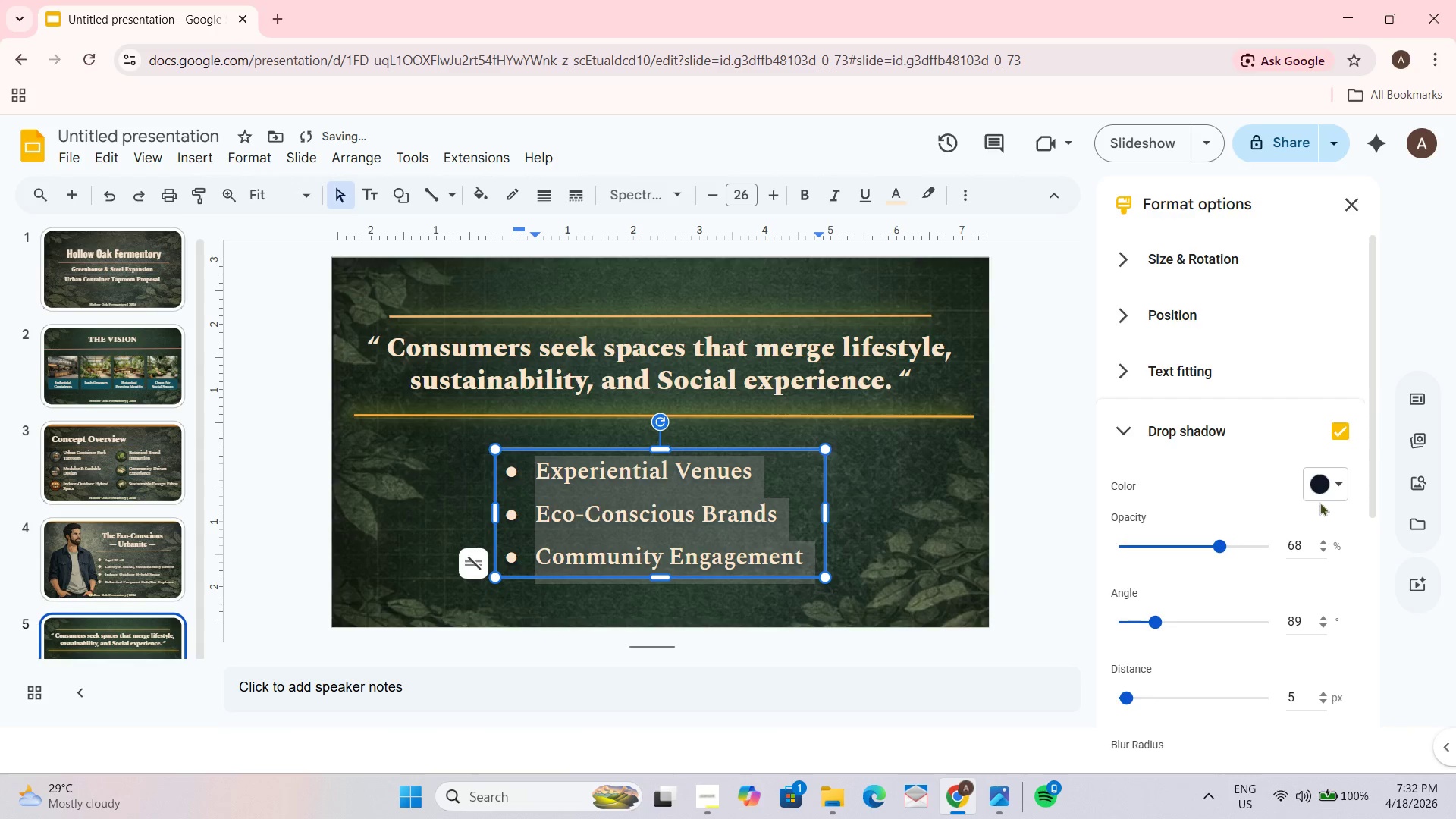 
left_click([1322, 495])
 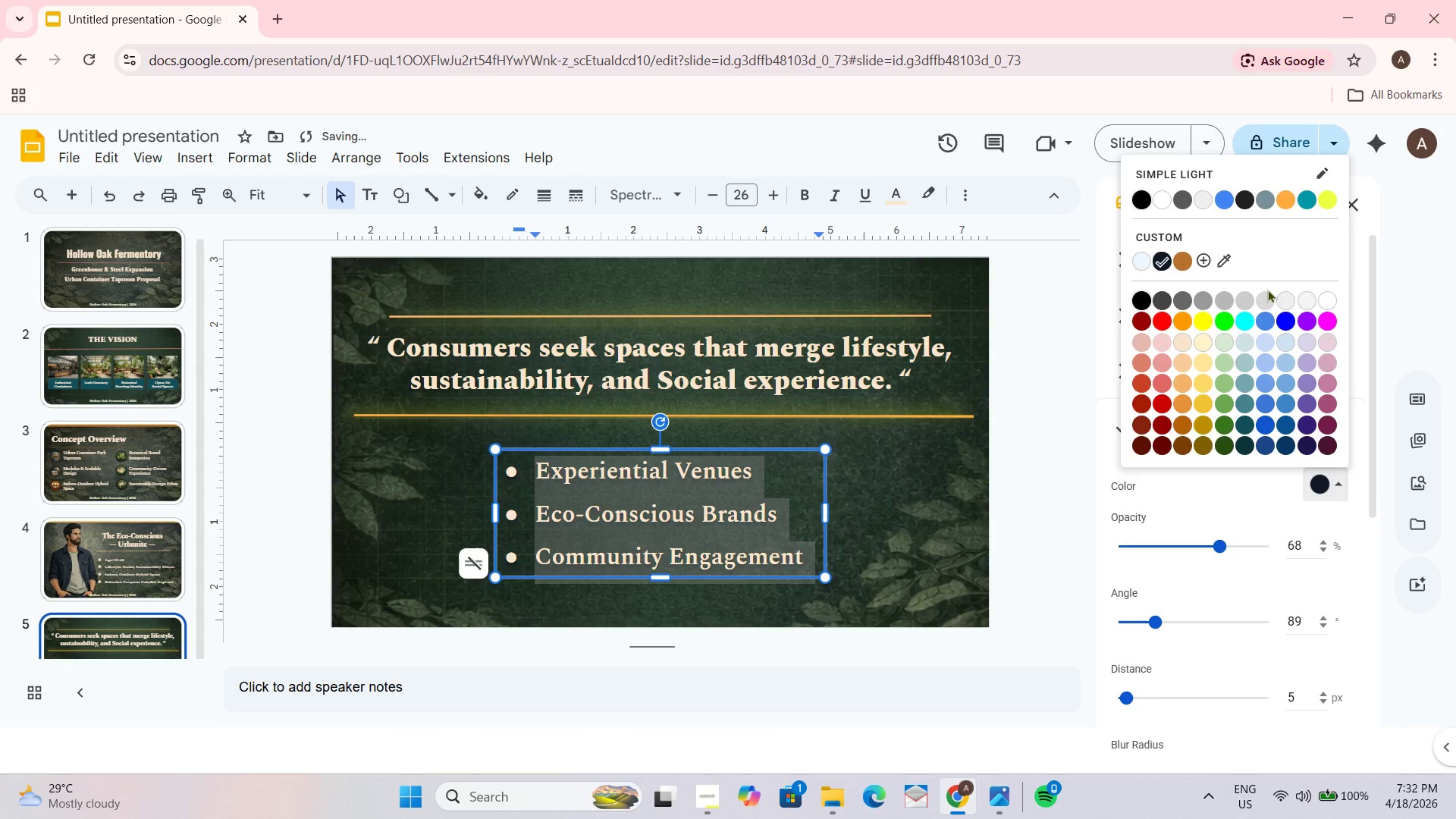 
left_click([1205, 327])
 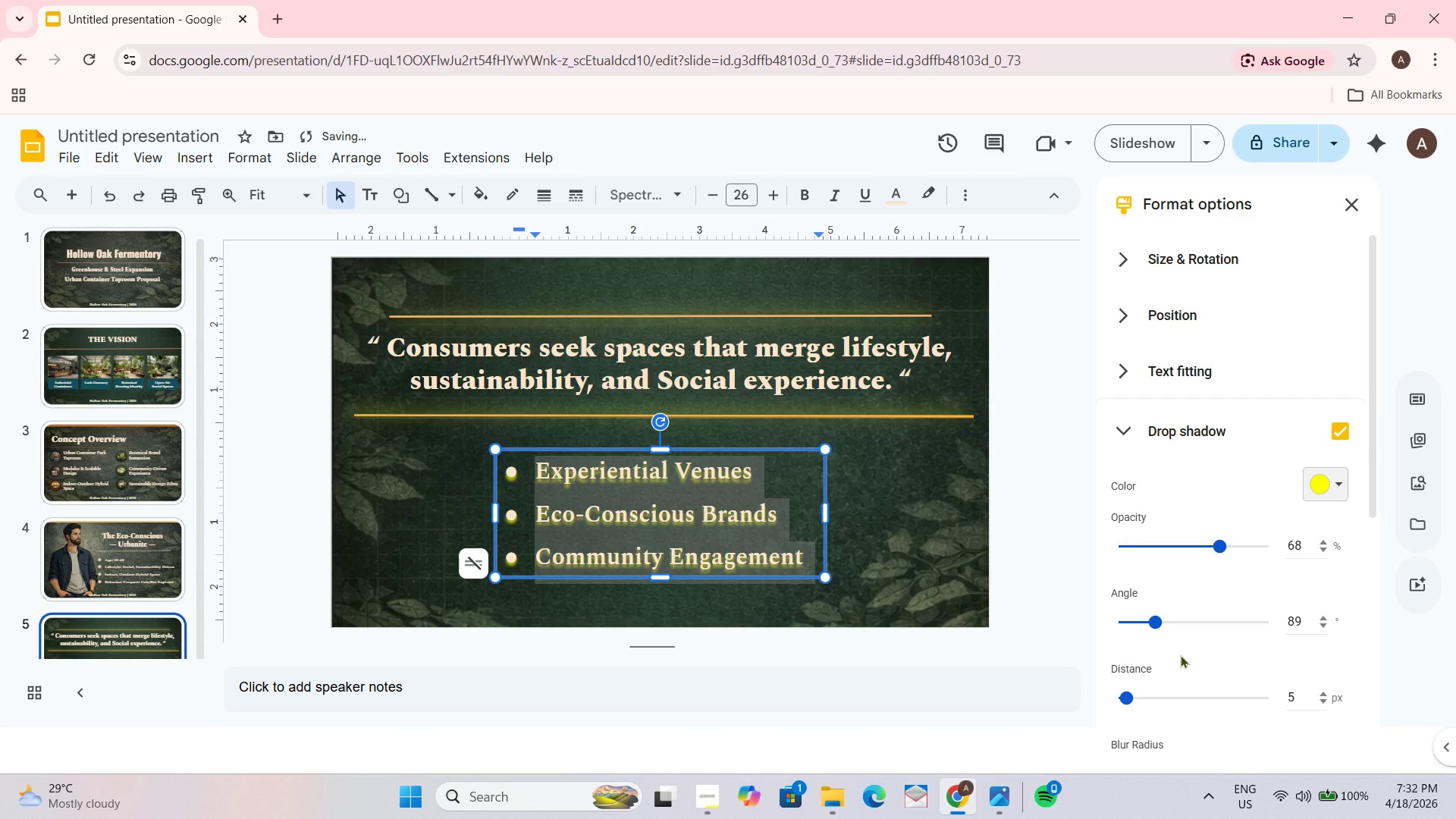 
left_click([1034, 596])
 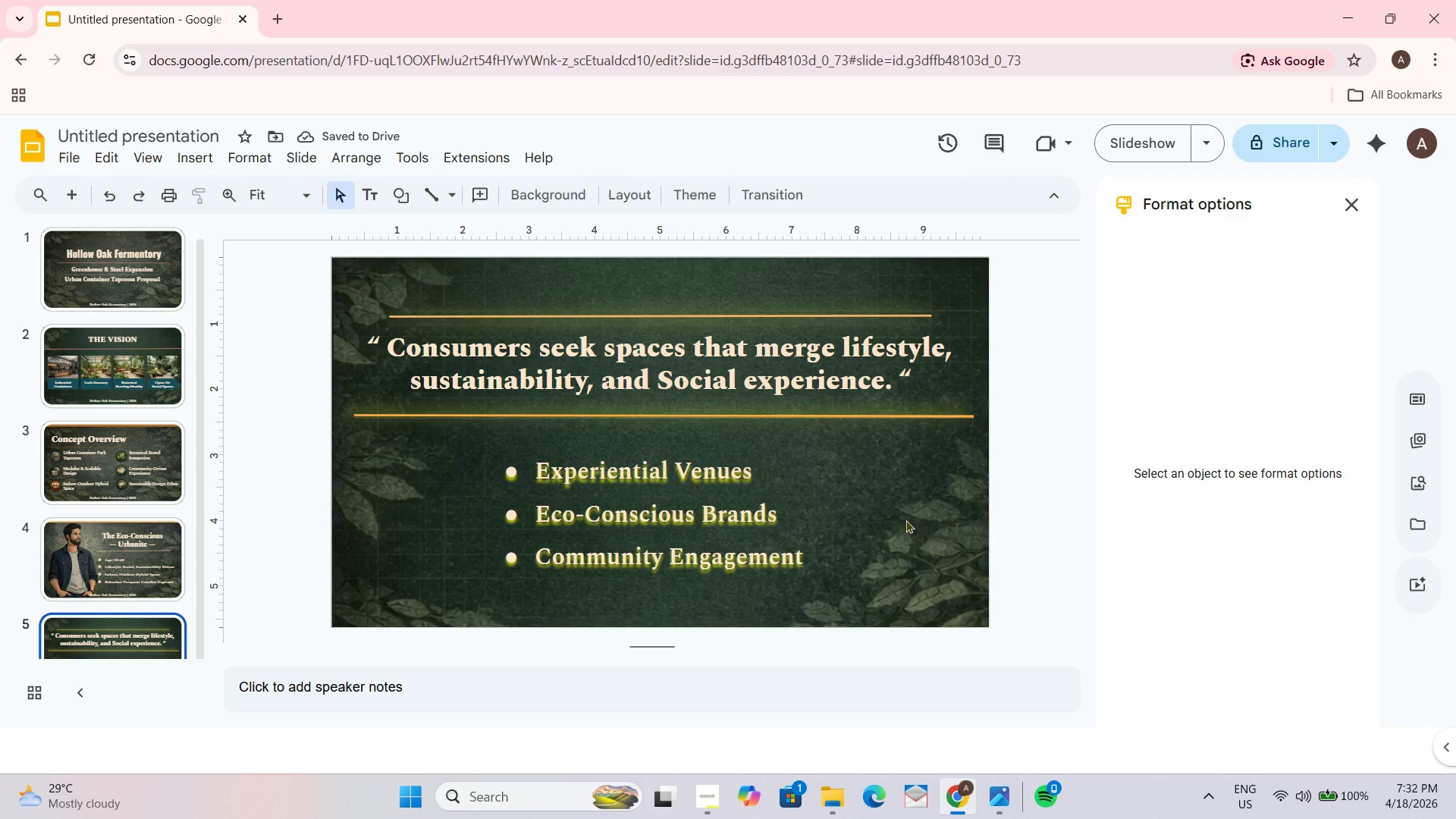 
left_click([725, 506])
 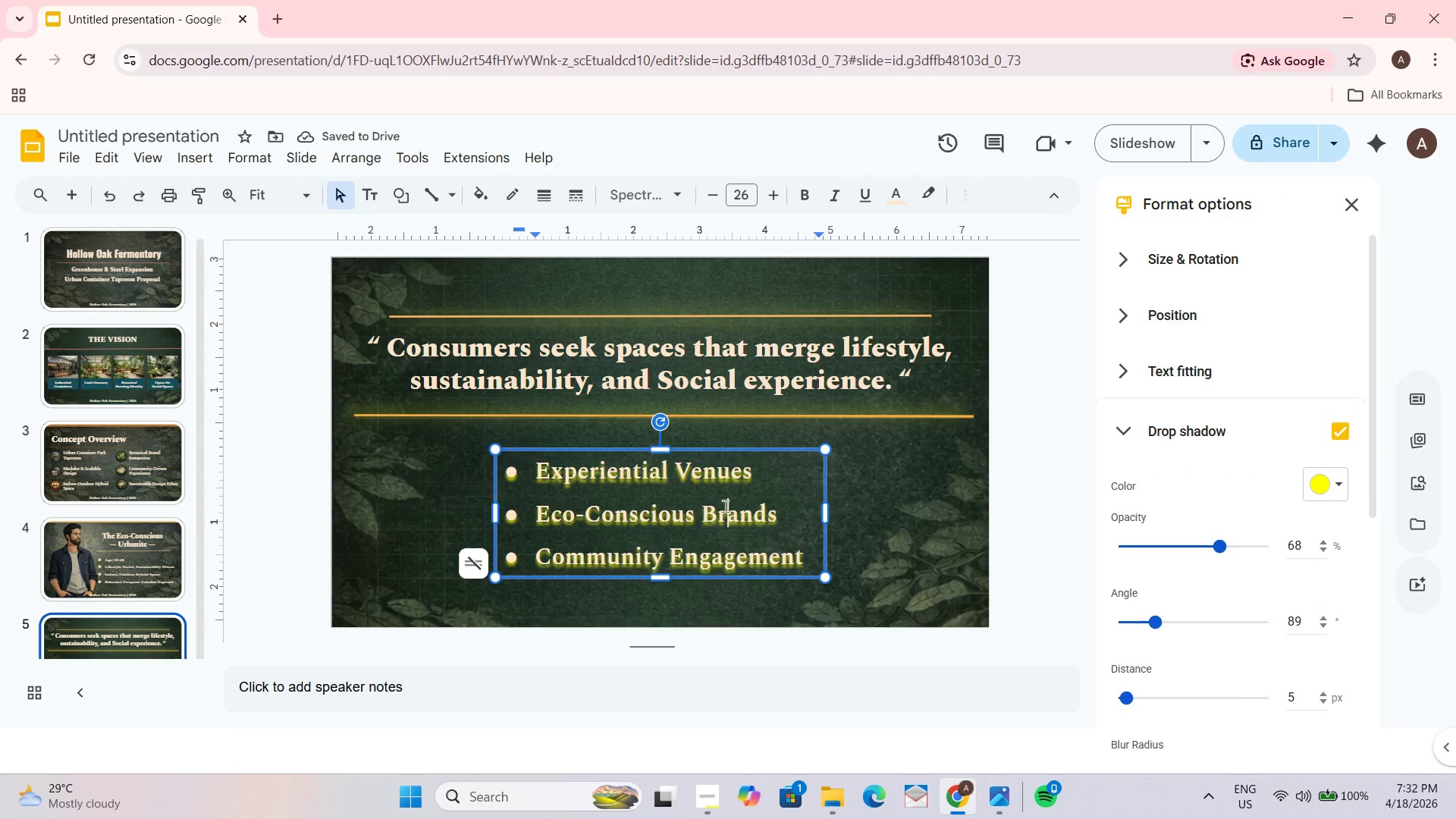 
key(Control+ControlLeft)
 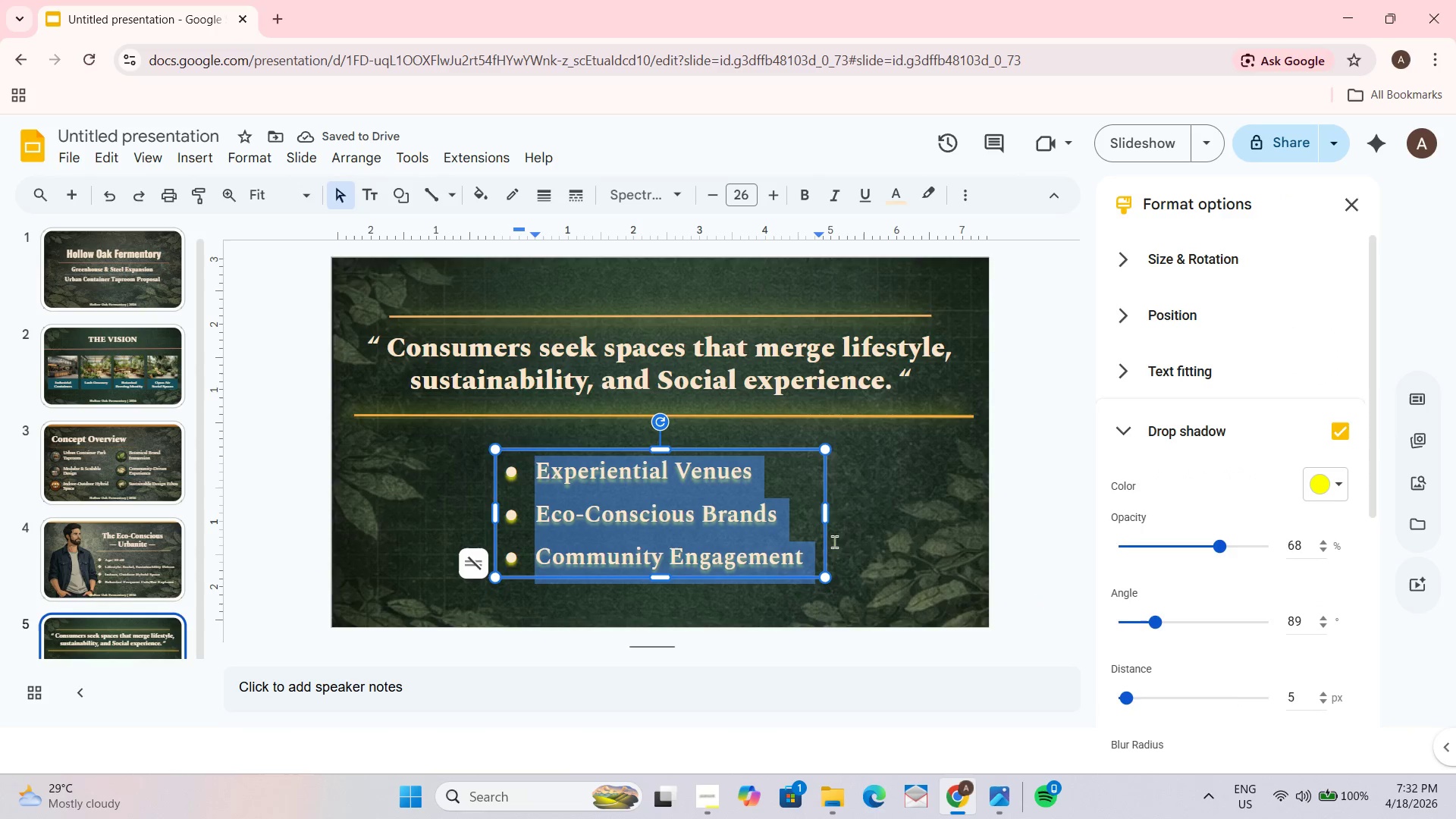 
key(Control+A)
 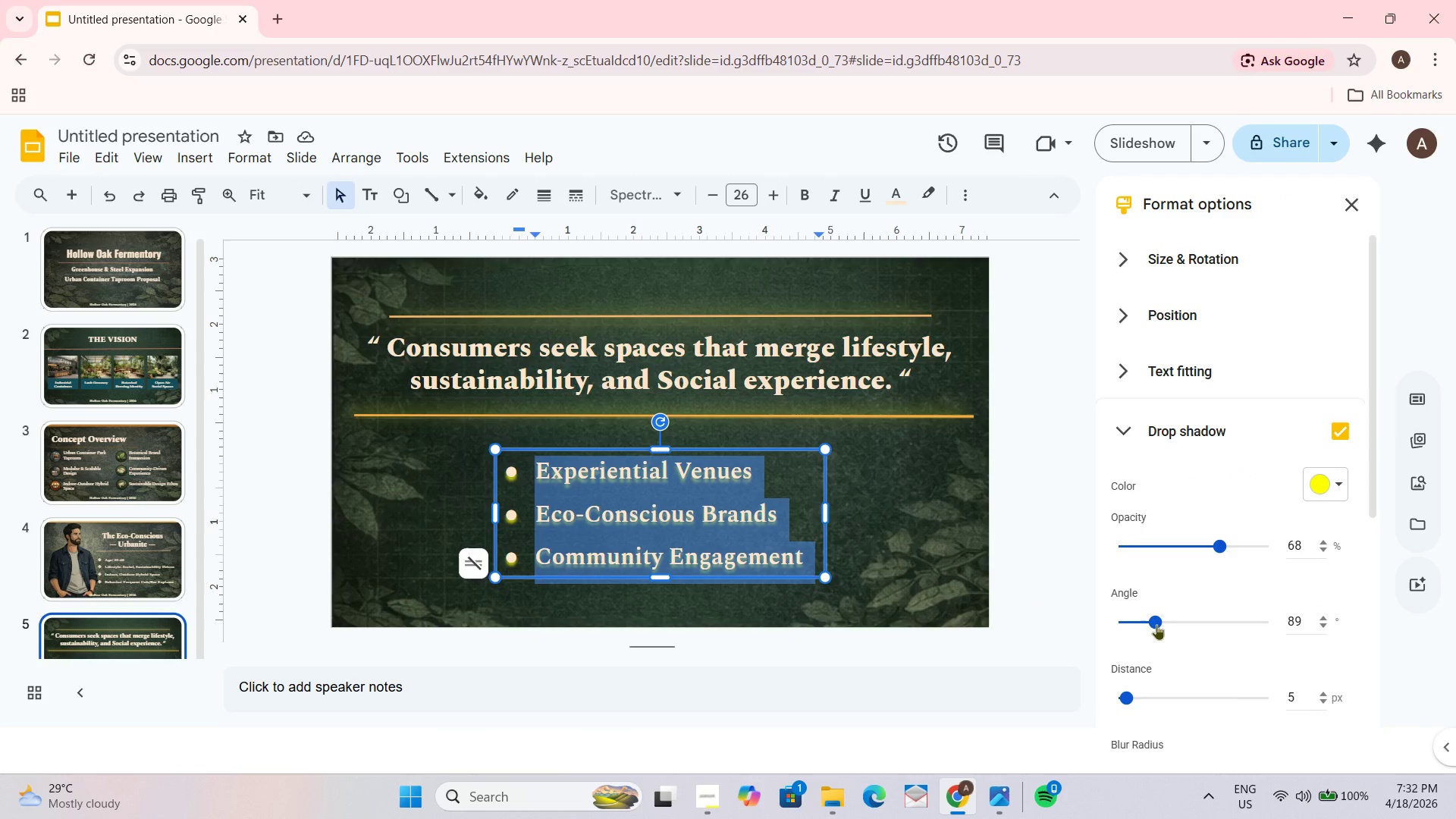 
left_click_drag(start_coordinate=[1154, 624], to_coordinate=[1161, 625])
 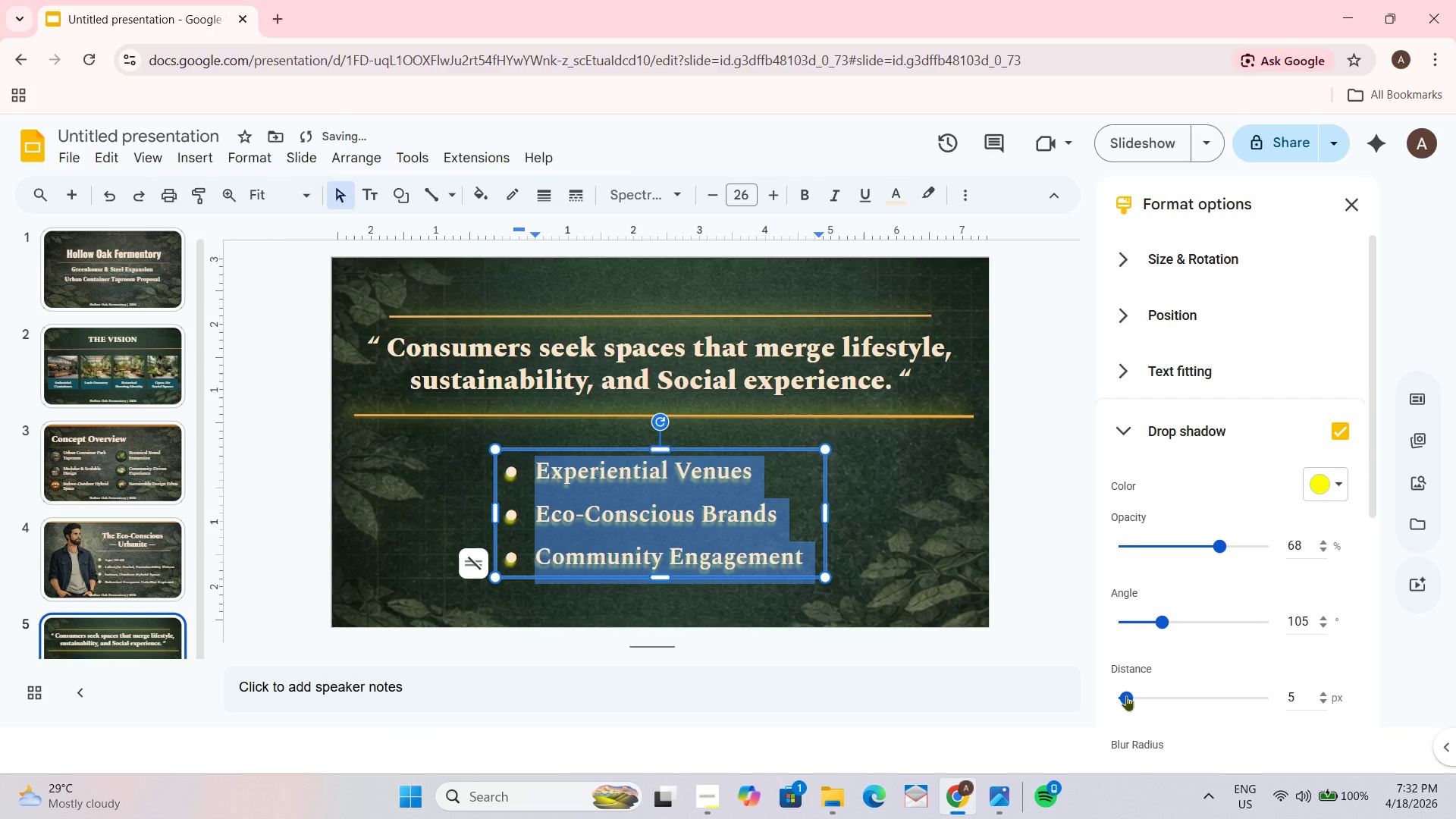 
left_click([982, 608])
 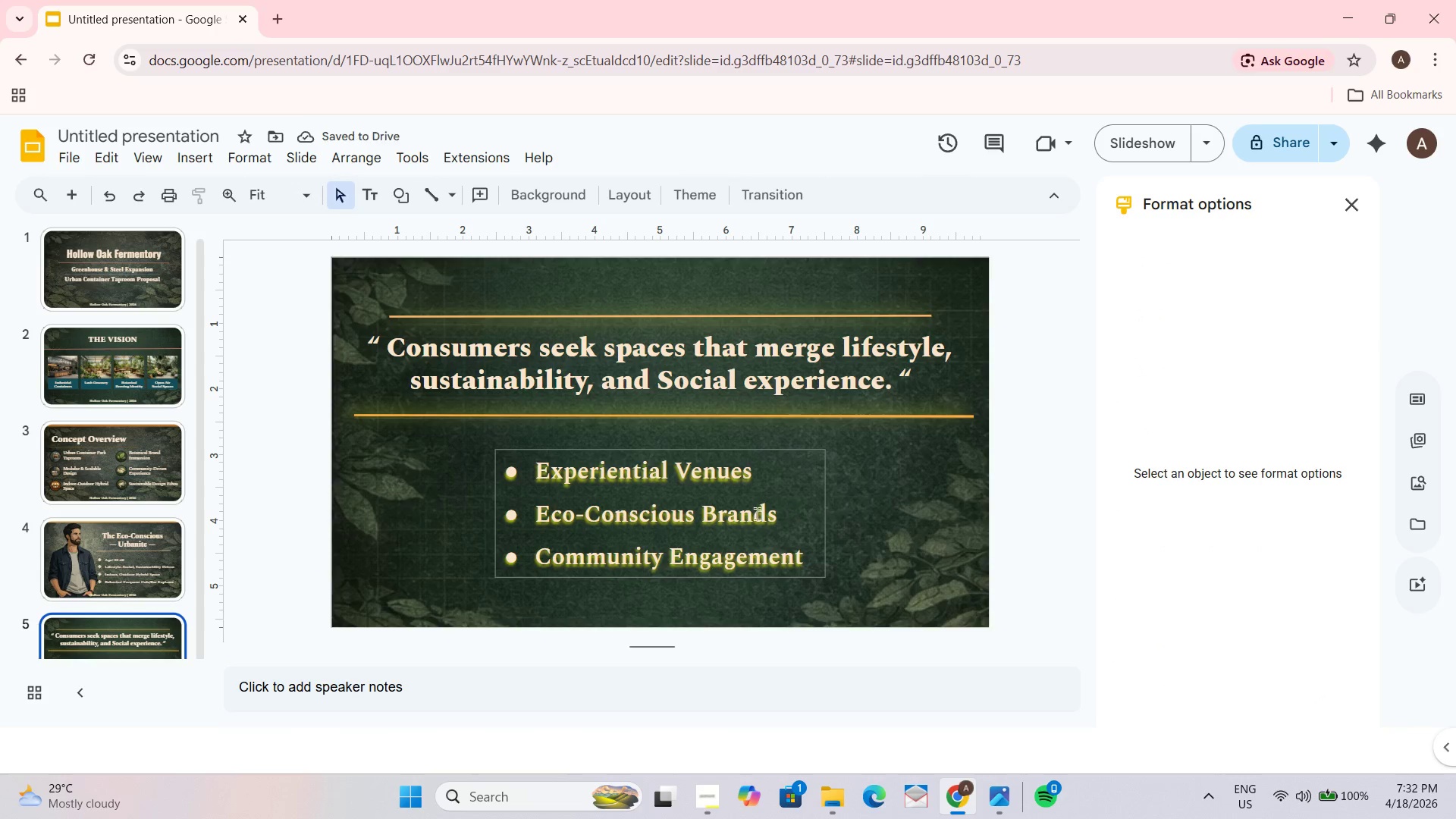 
left_click([752, 511])
 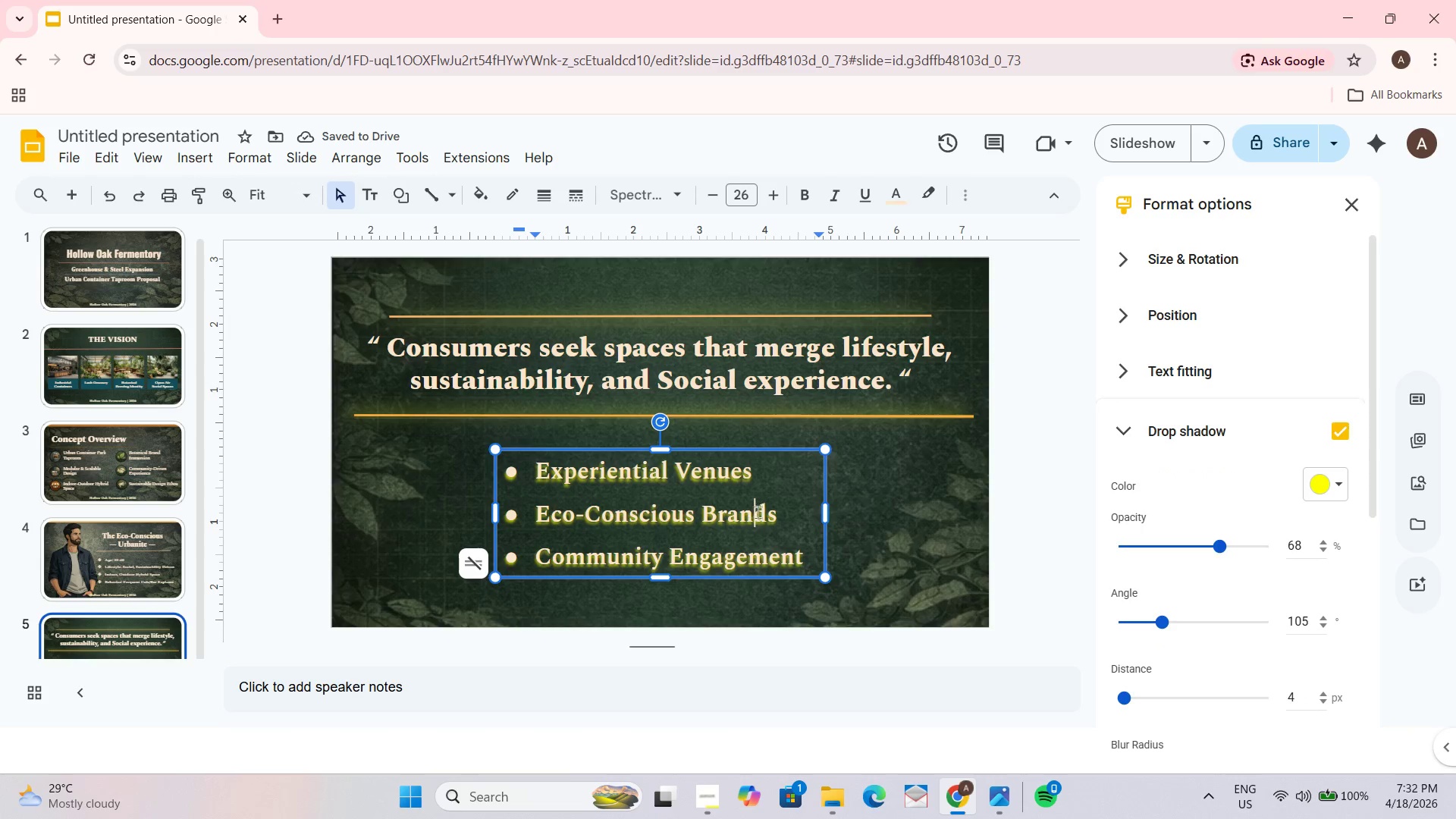 
key(Control+ControlLeft)
 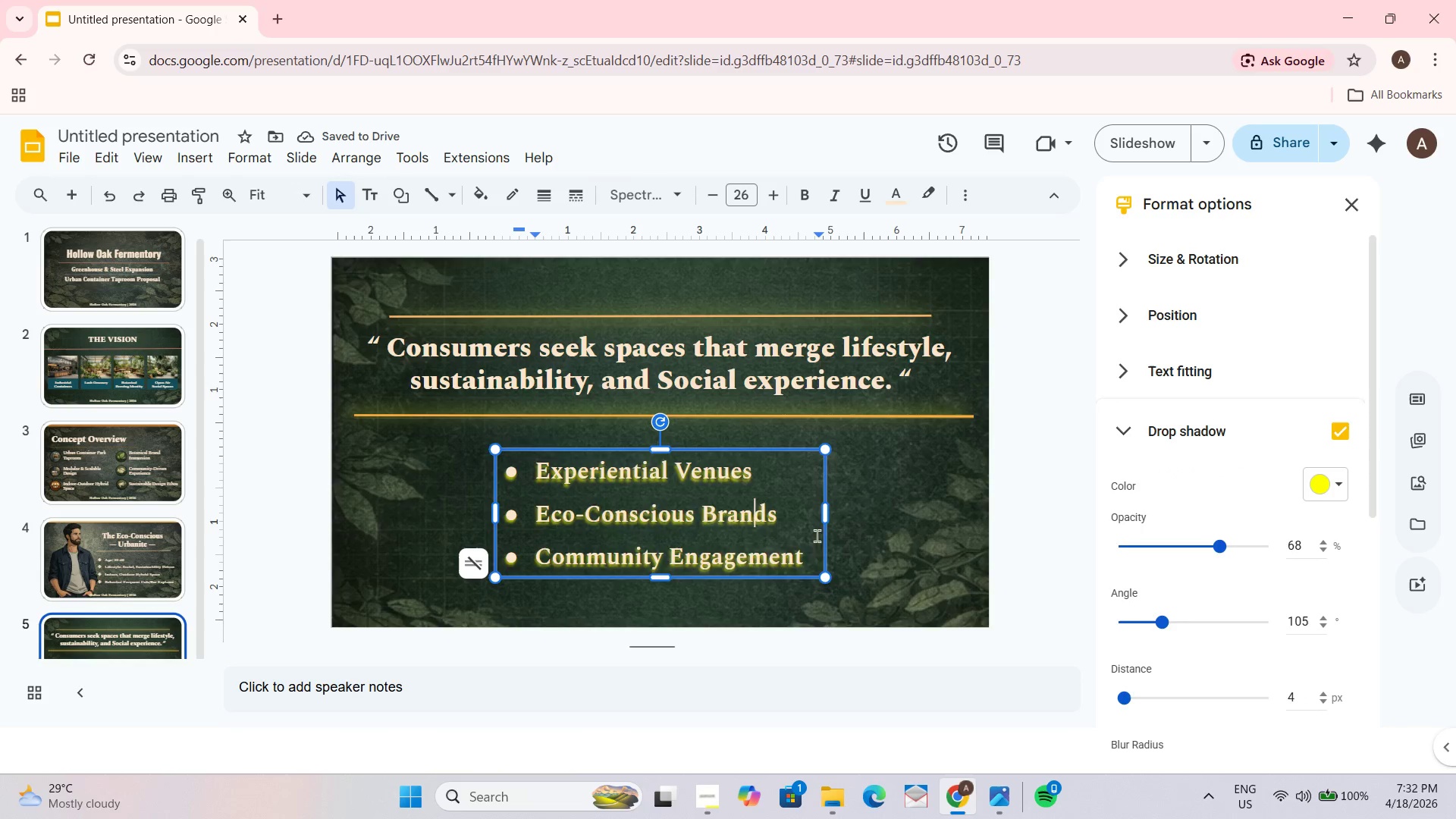 
key(Control+A)
 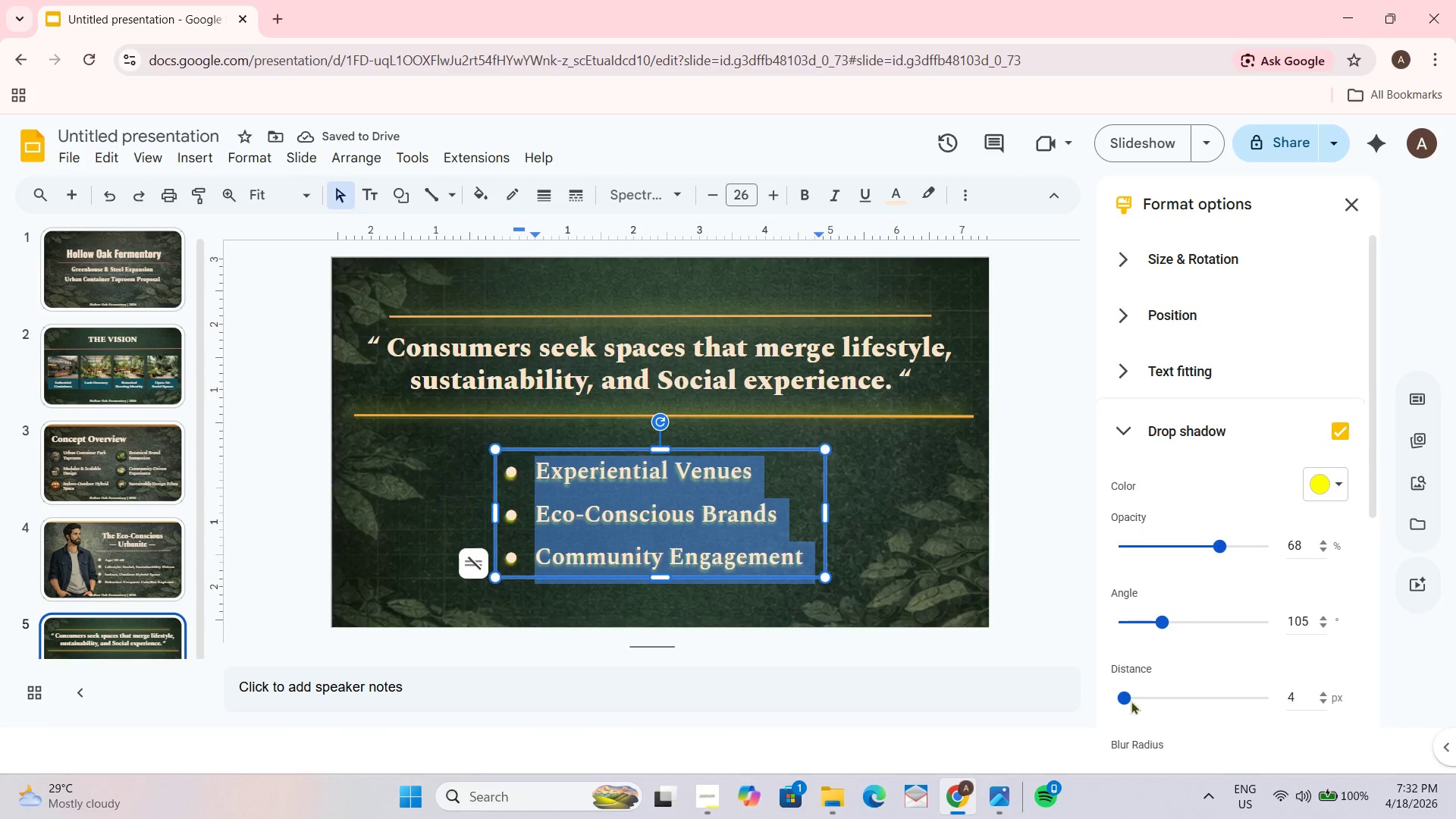 
left_click_drag(start_coordinate=[1126, 697], to_coordinate=[1108, 693])
 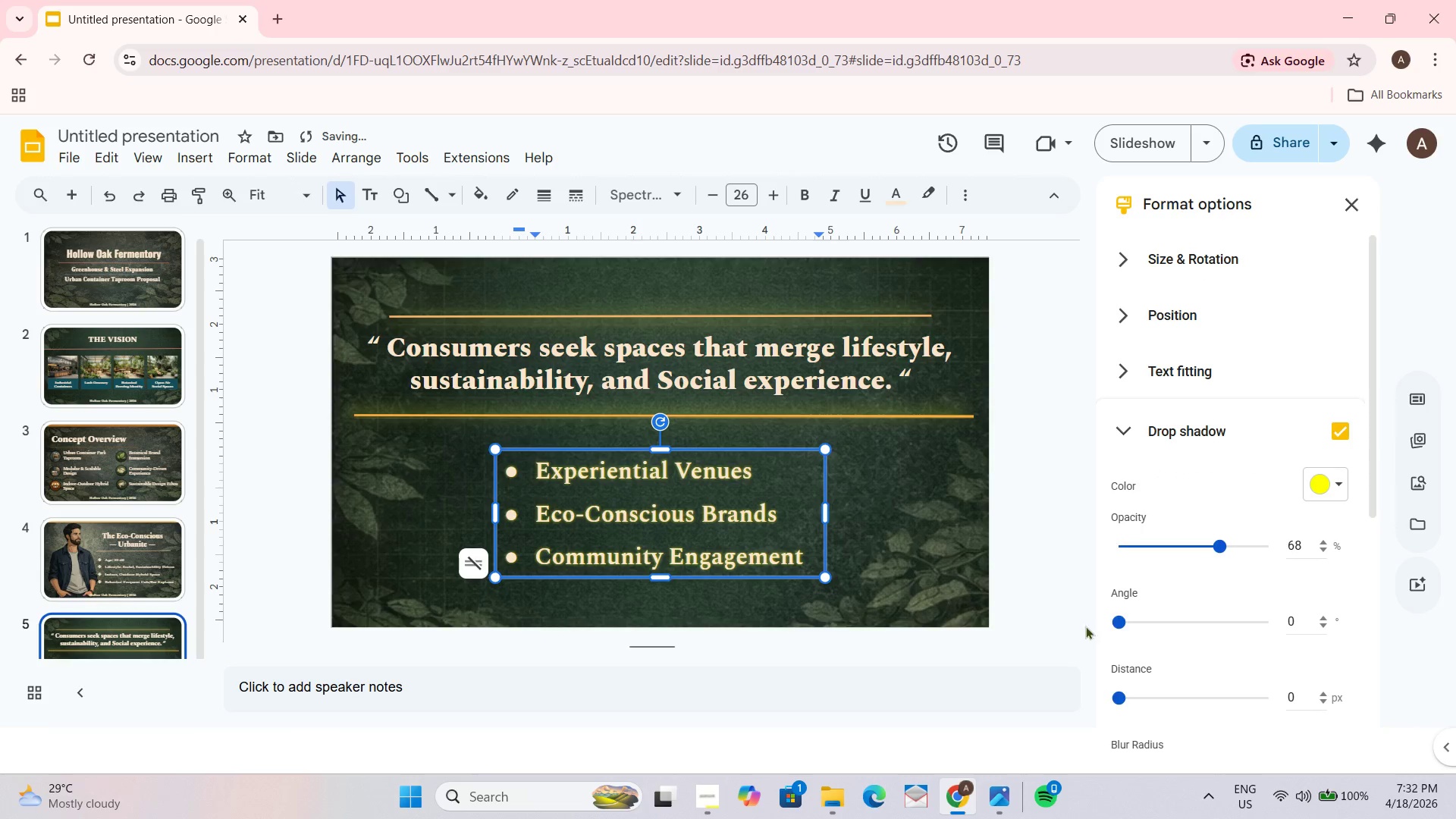 
left_click_drag(start_coordinate=[1119, 623], to_coordinate=[1141, 620])
 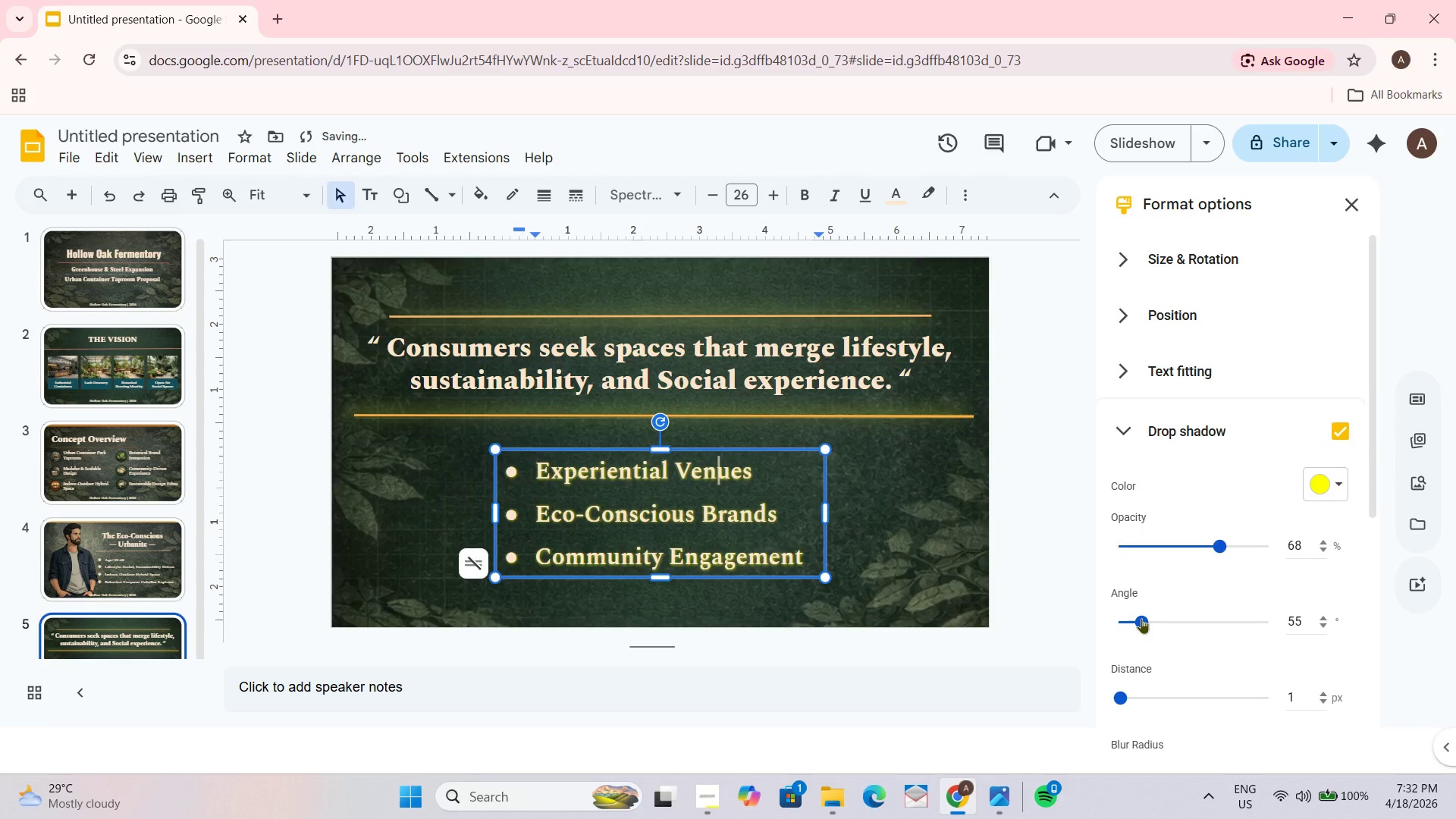 
key(Control+A)
 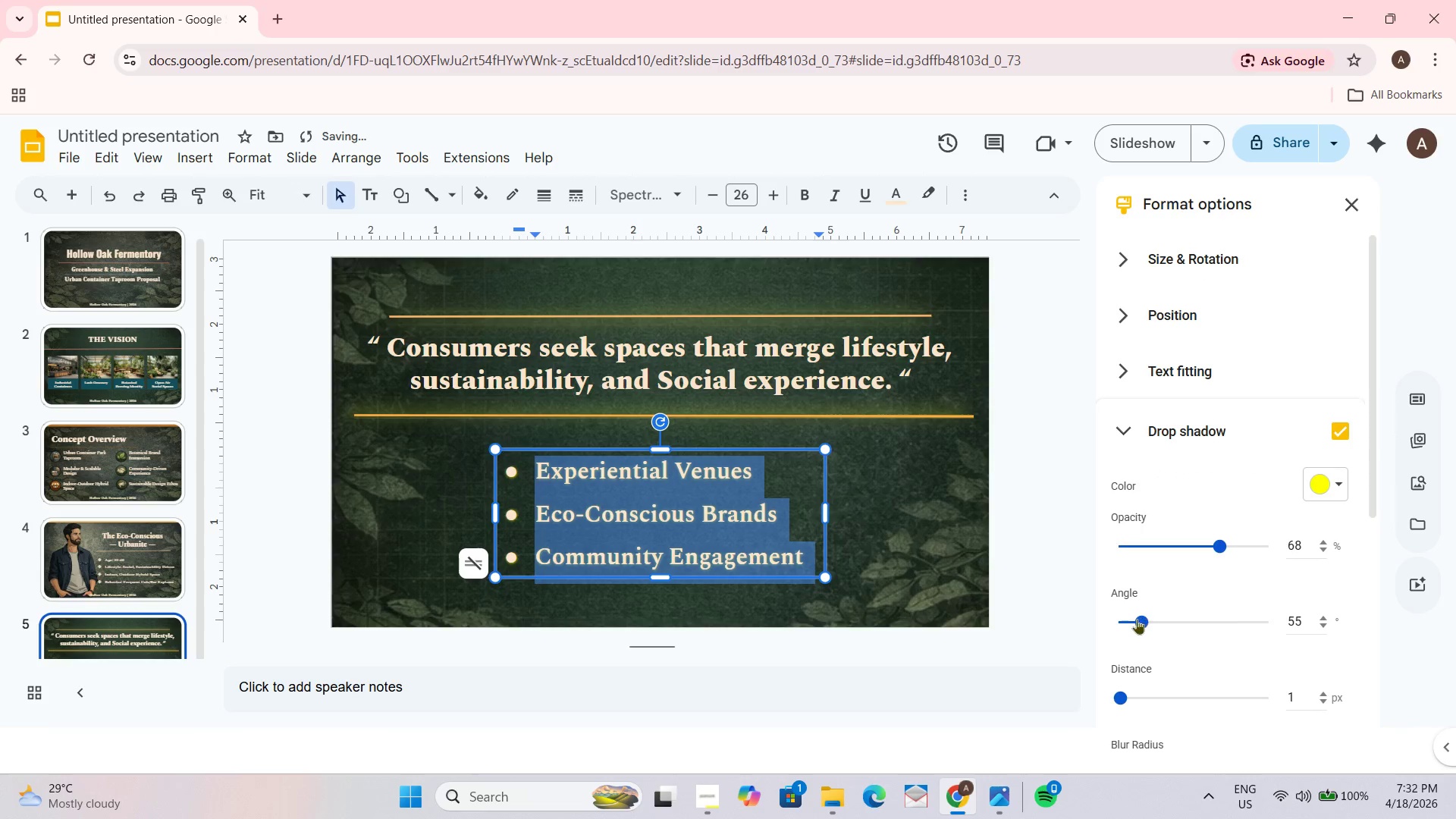 
left_click_drag(start_coordinate=[1137, 620], to_coordinate=[1161, 620])
 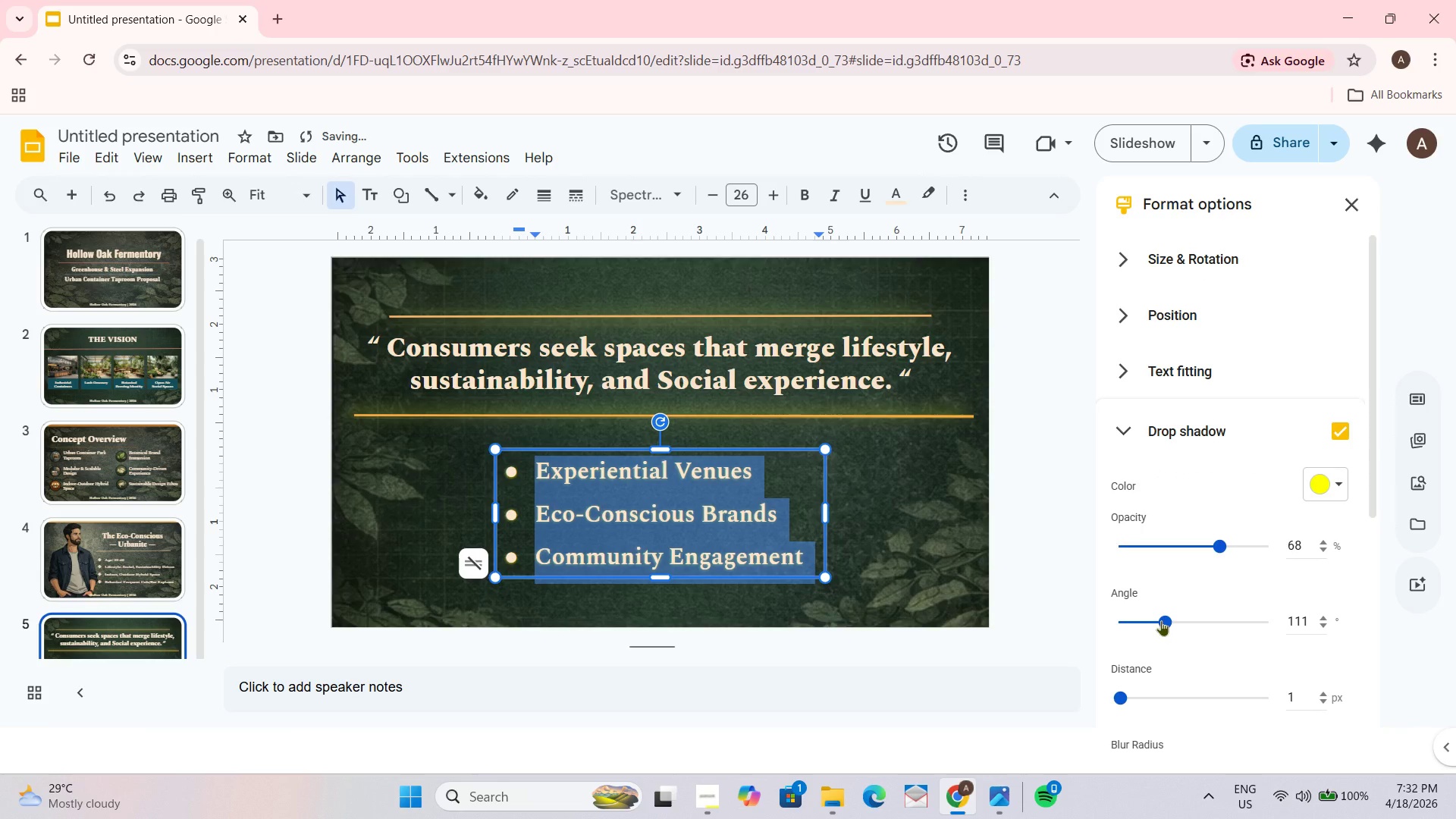 
left_click_drag(start_coordinate=[1161, 620], to_coordinate=[1216, 618])
 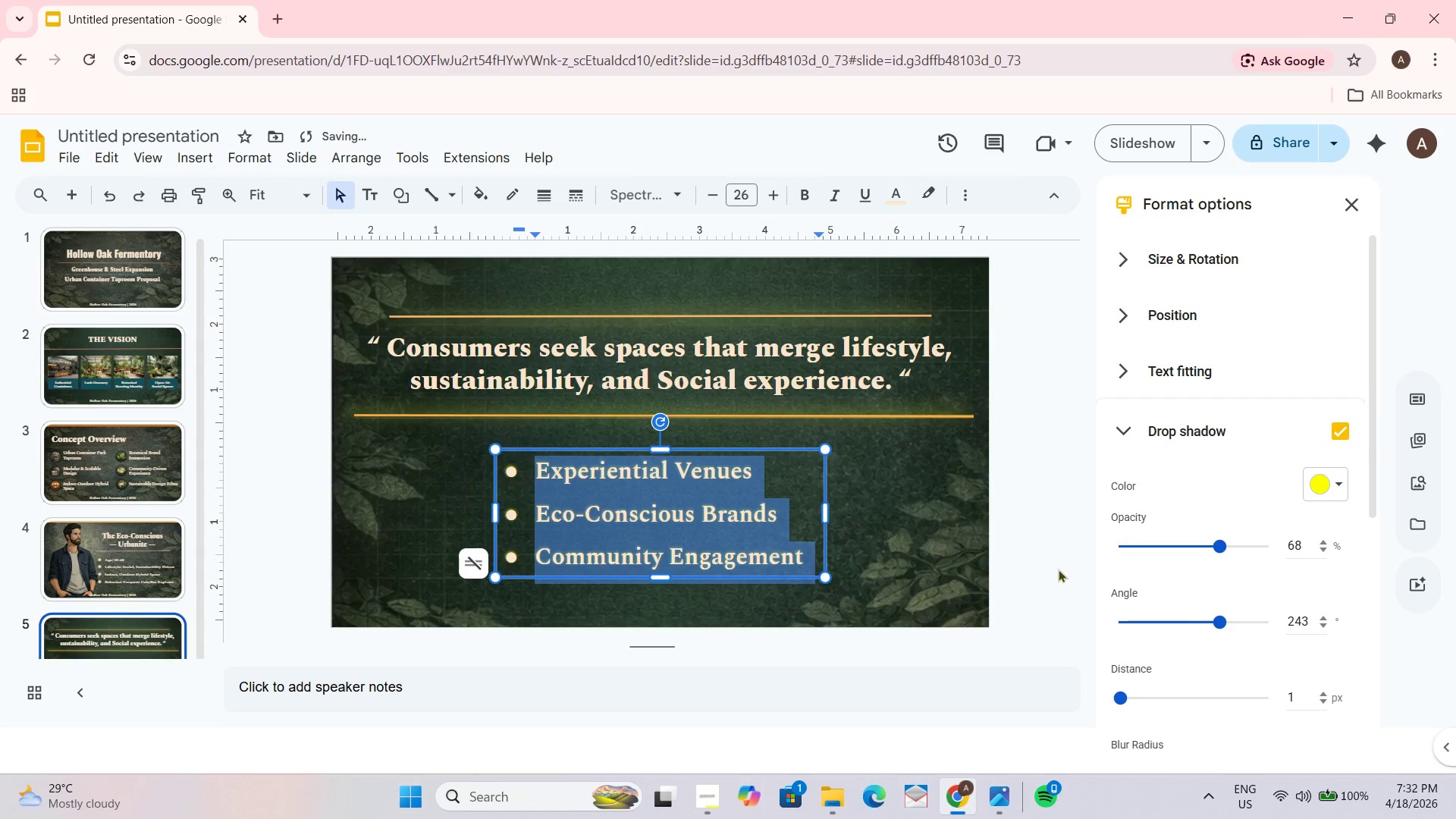 
left_click([1018, 558])
 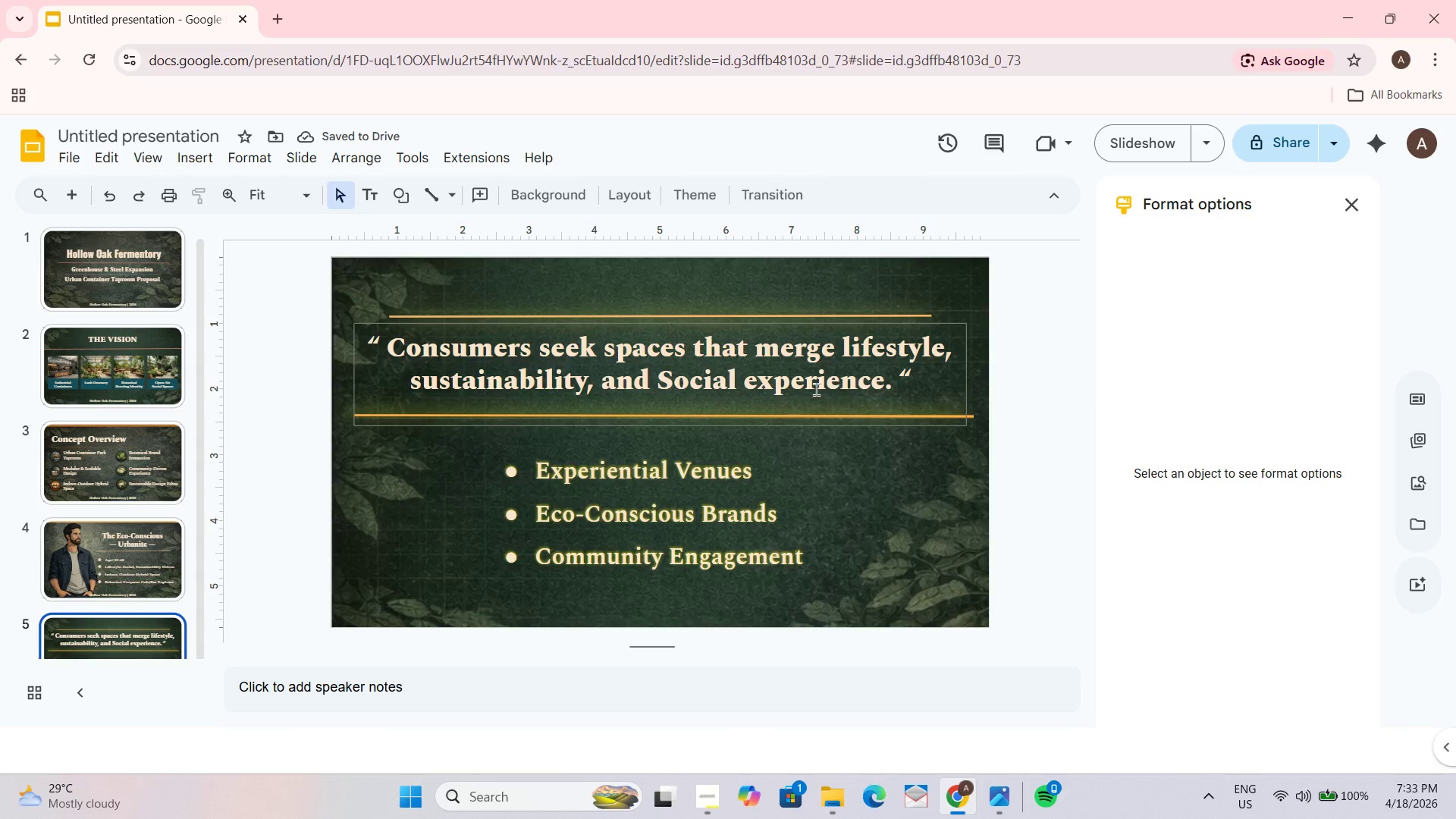 
key(Control+ControlLeft)
 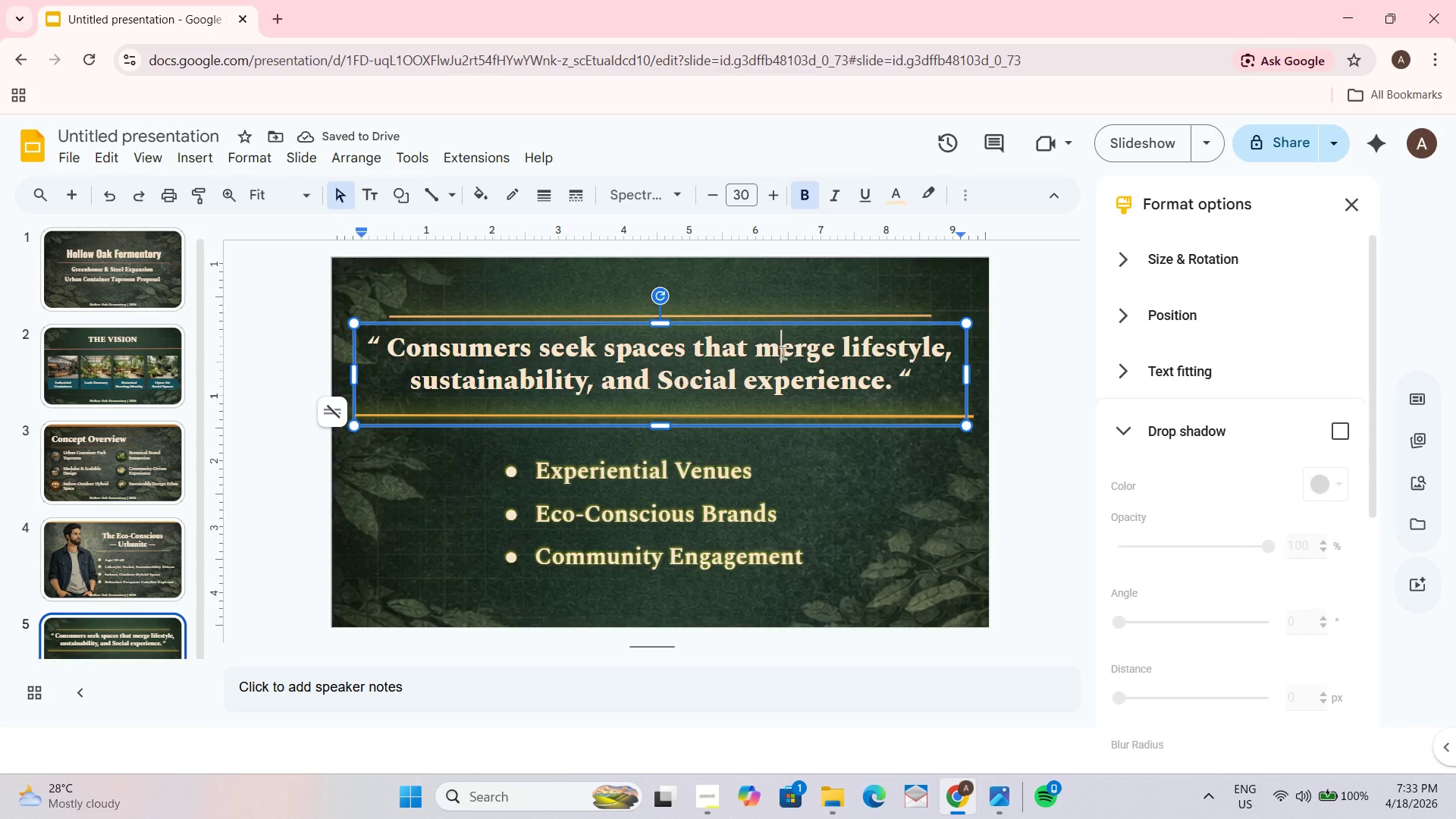 
key(Control+A)
 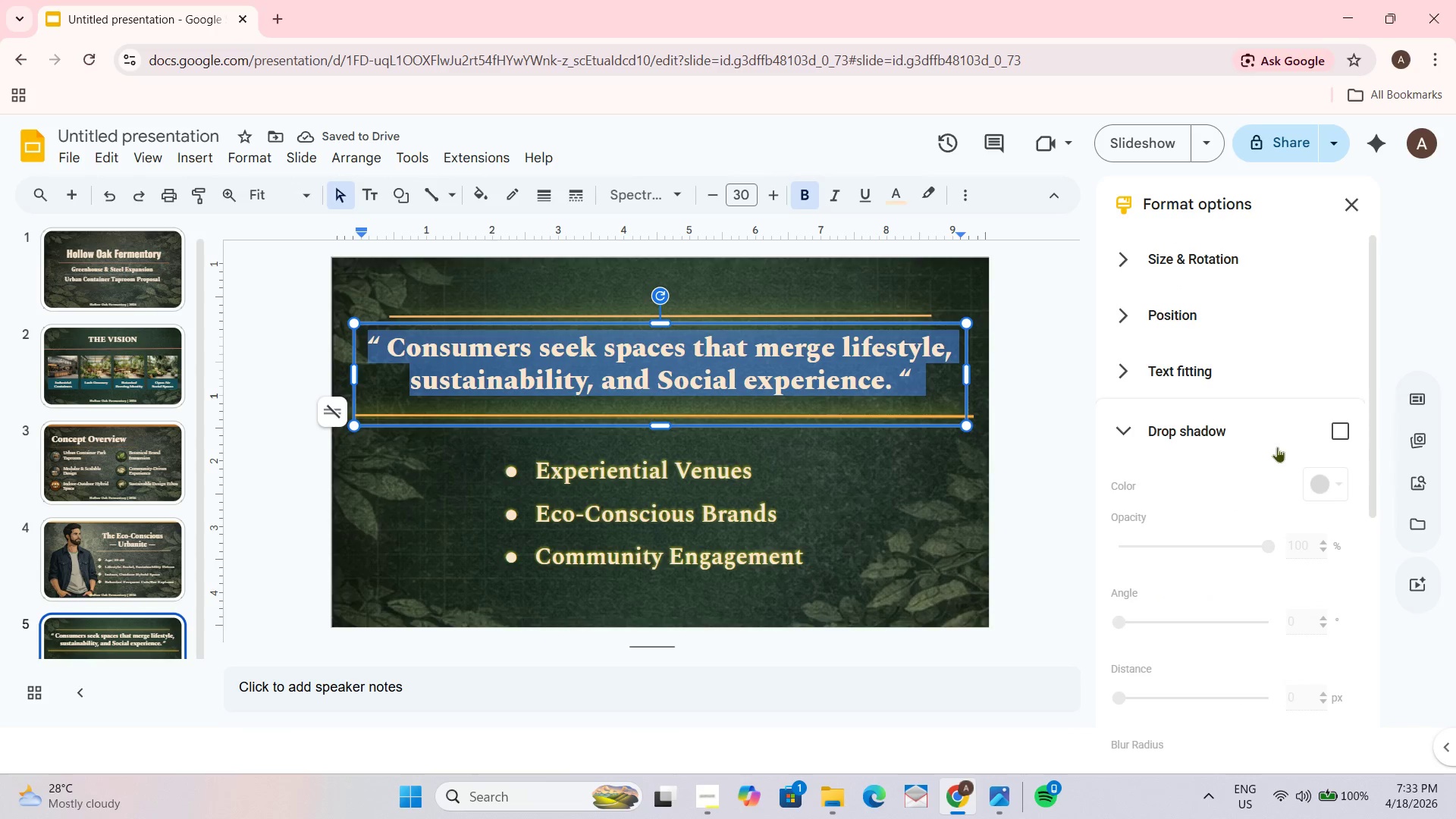 
left_click([1337, 429])
 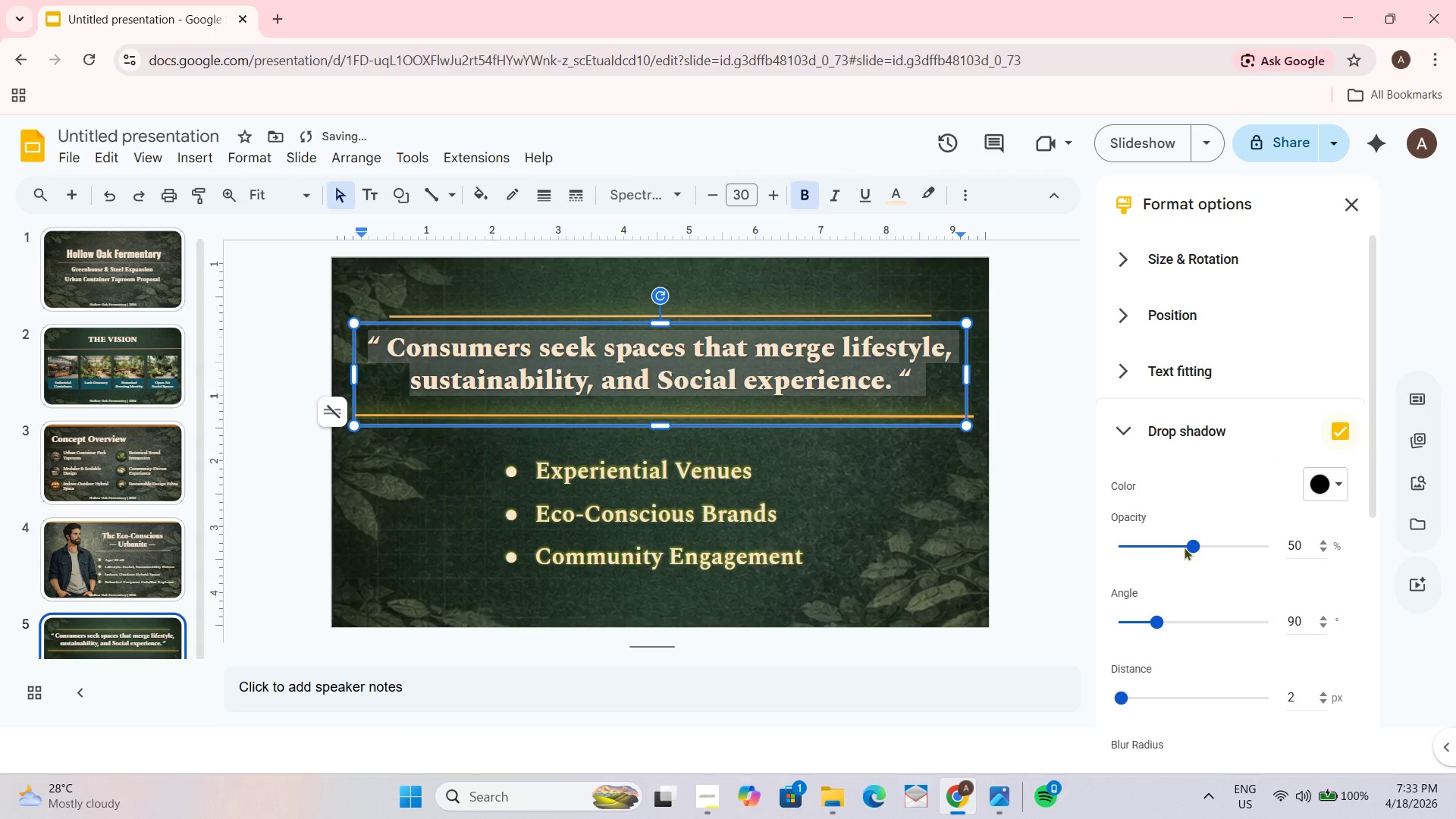 
left_click_drag(start_coordinate=[1194, 547], to_coordinate=[1247, 547])
 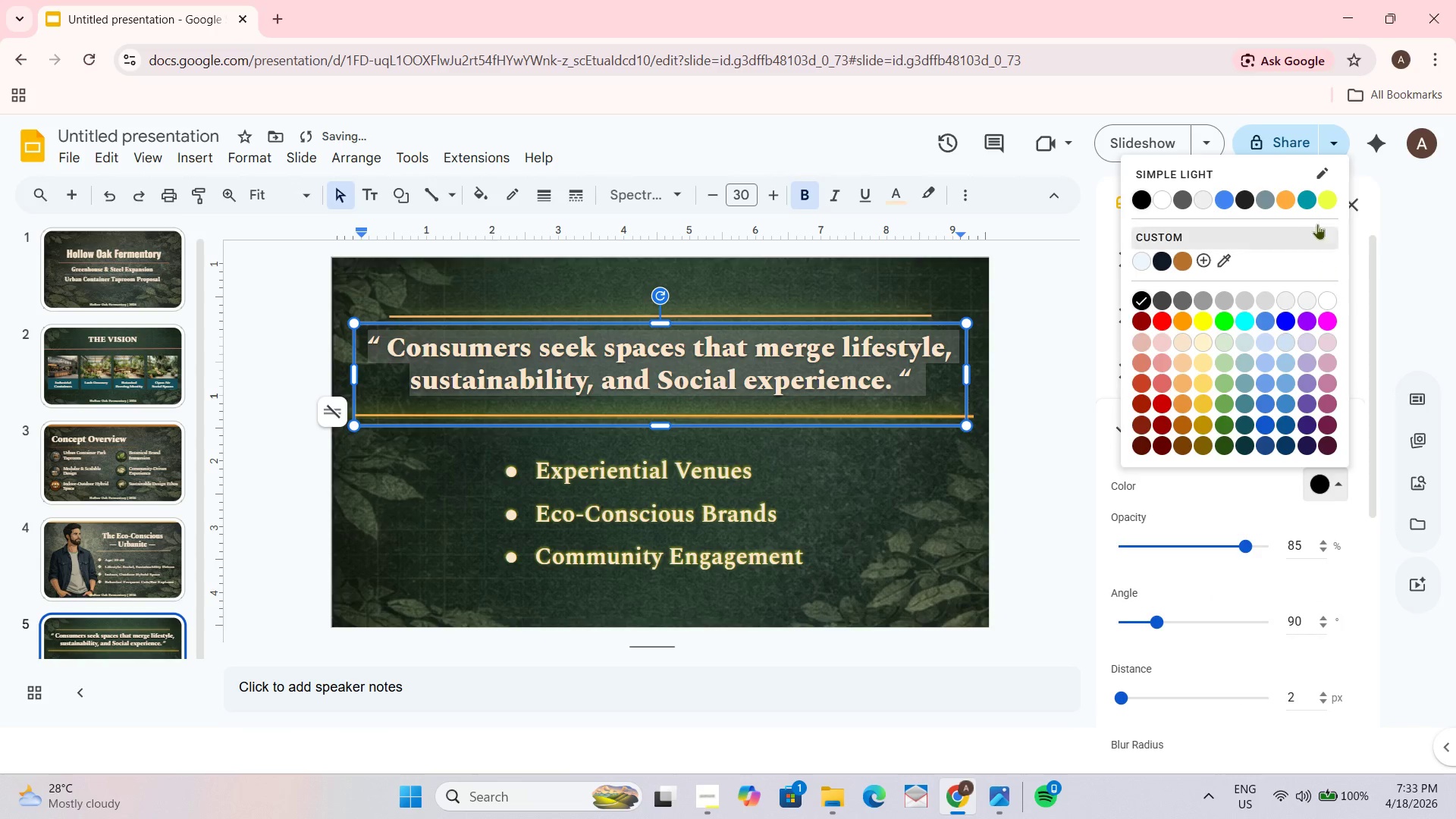 
left_click([1327, 201])
 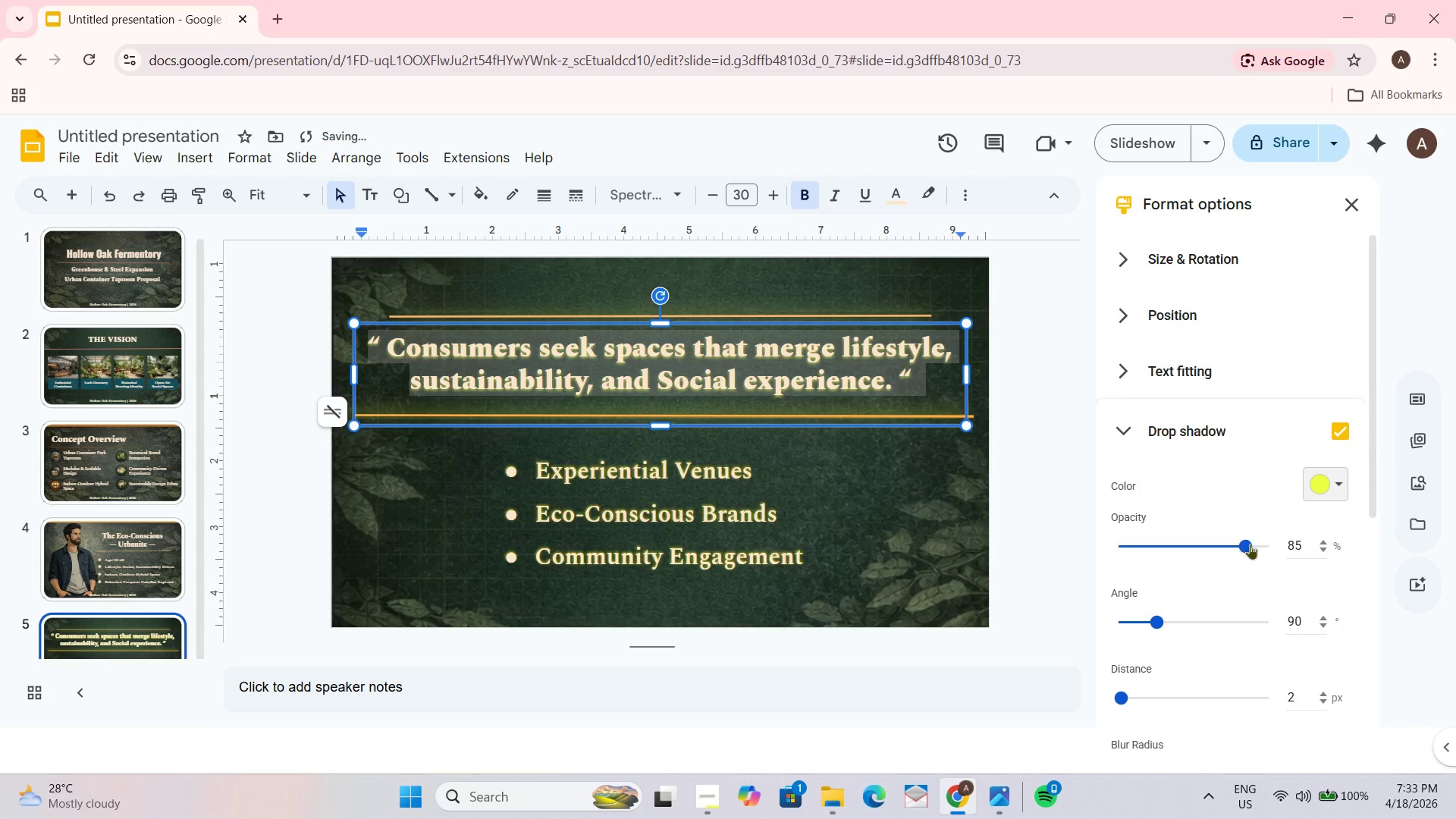 
left_click_drag(start_coordinate=[1251, 544], to_coordinate=[1224, 545])
 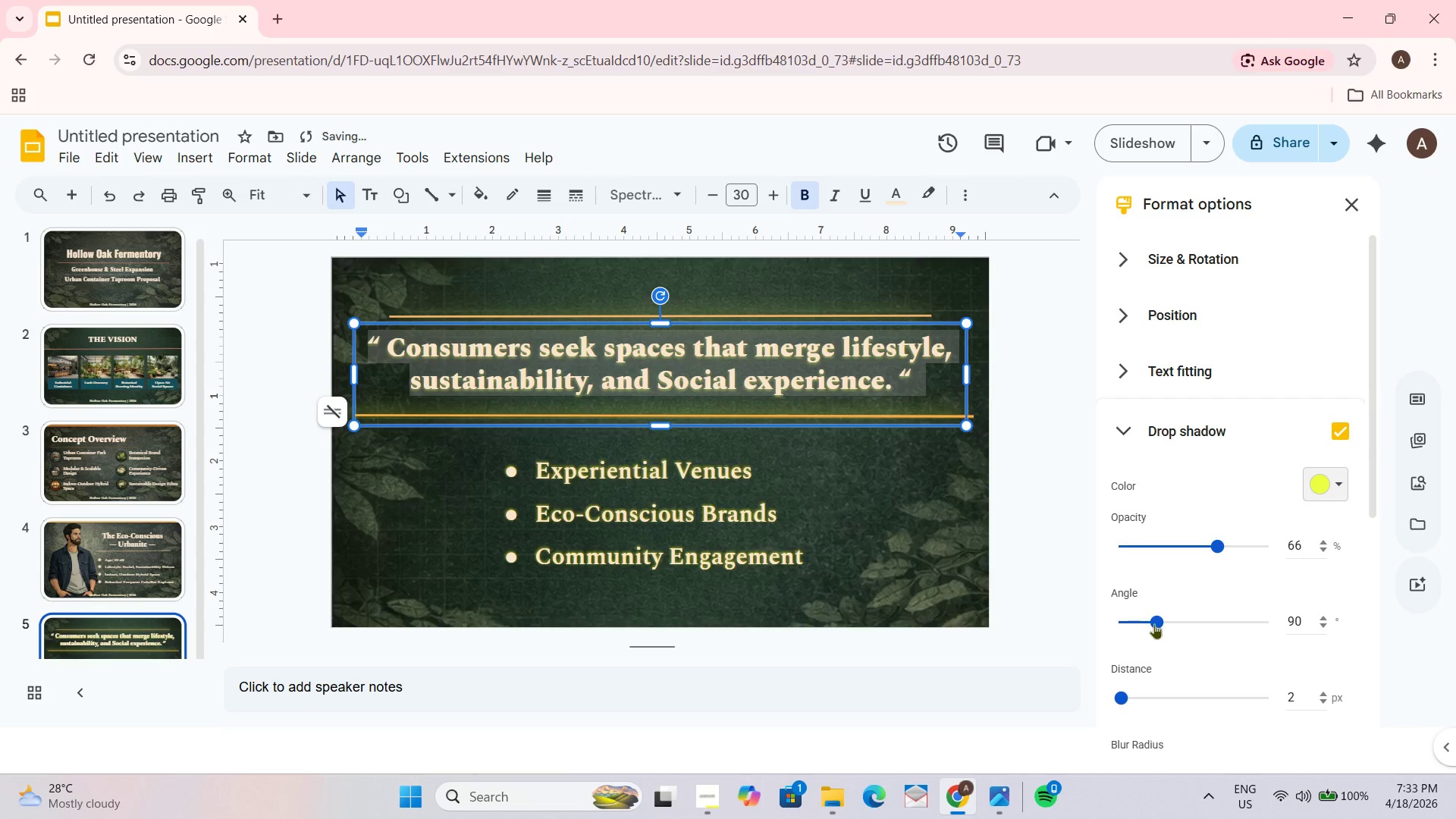 
left_click_drag(start_coordinate=[1154, 623], to_coordinate=[1159, 627])
 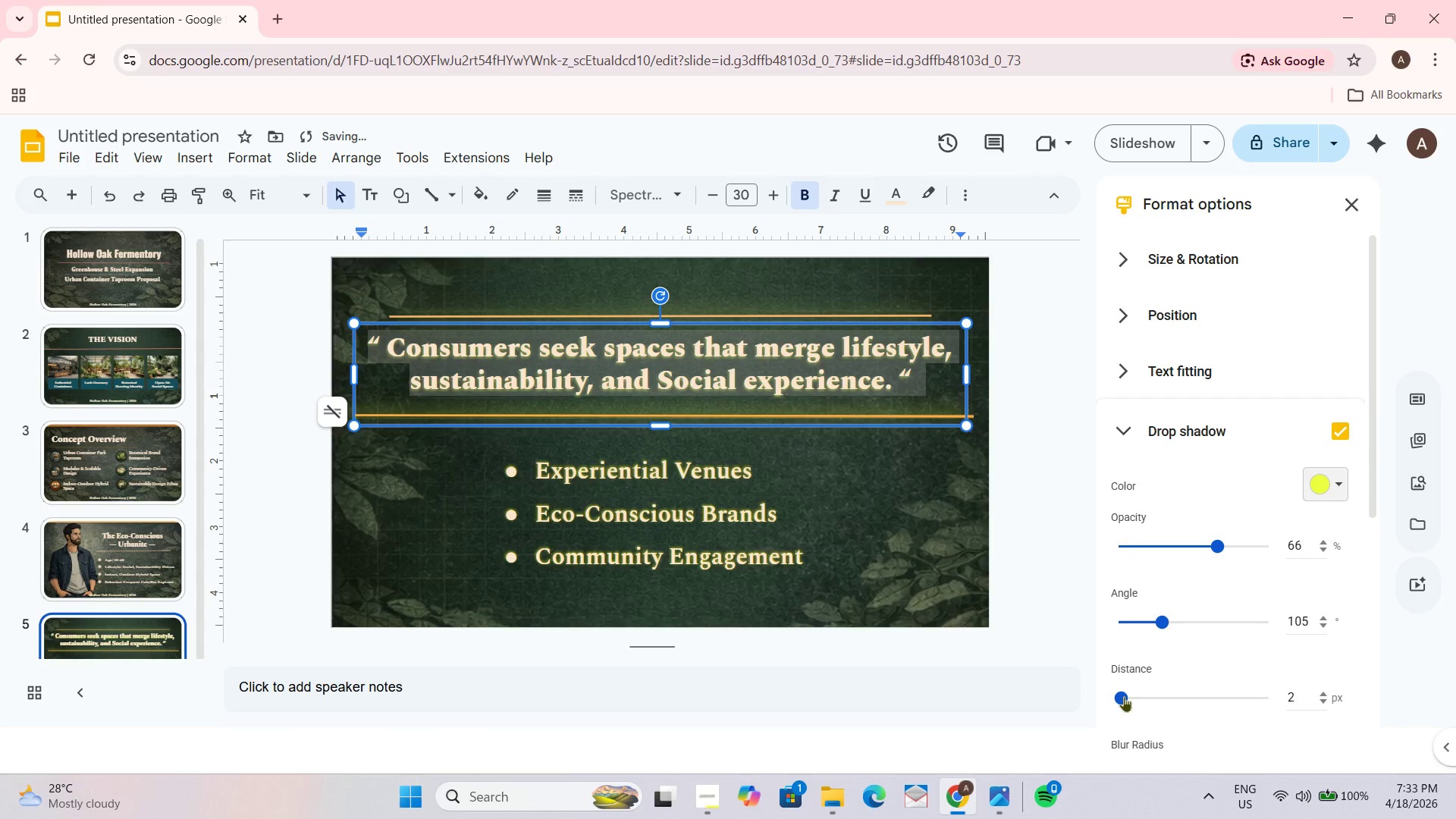 
left_click_drag(start_coordinate=[1124, 696], to_coordinate=[1125, 692])
 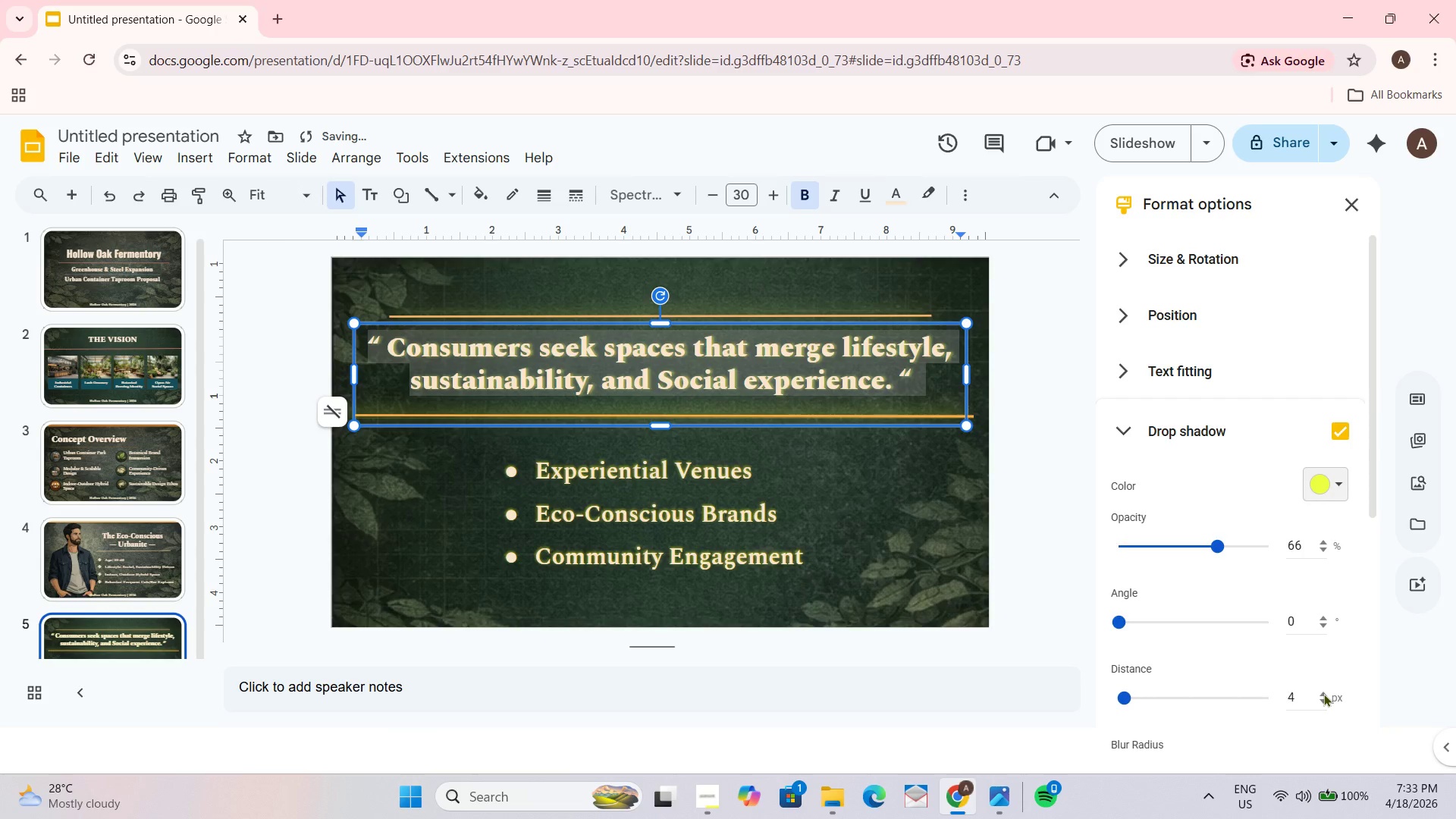 
double_click([1323, 692])
 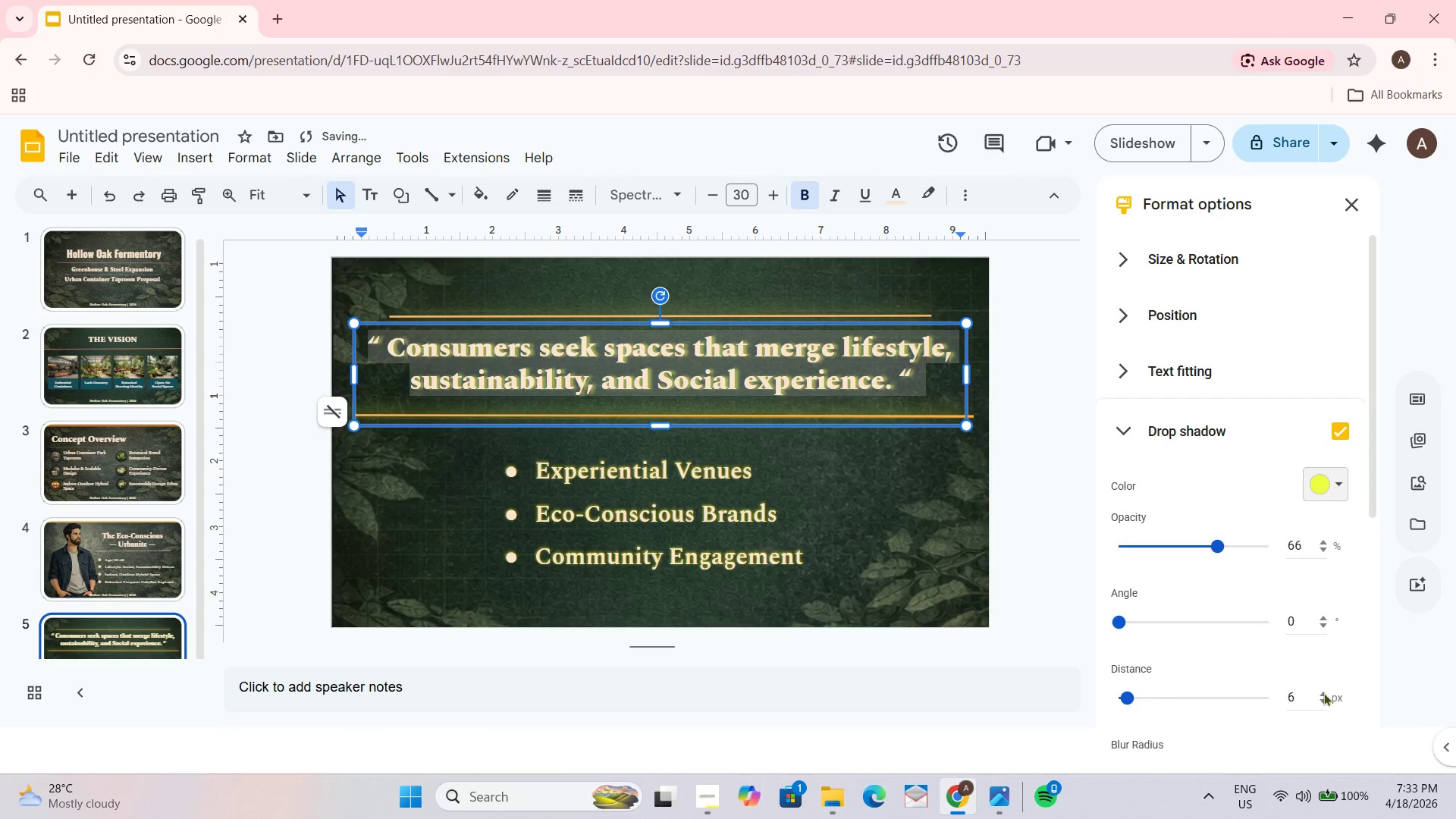 
triple_click([1323, 692])
 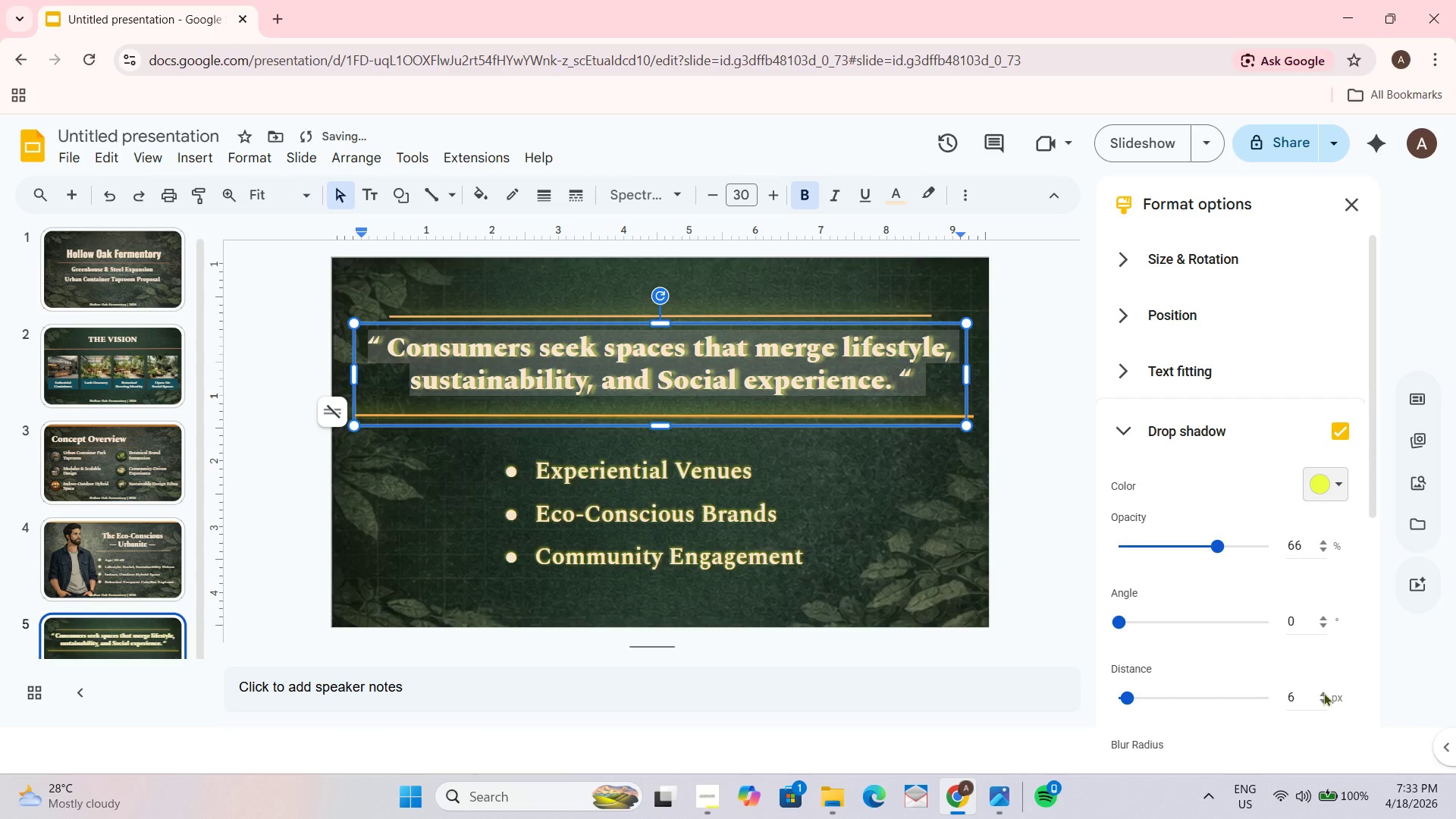 
triple_click([1323, 692])
 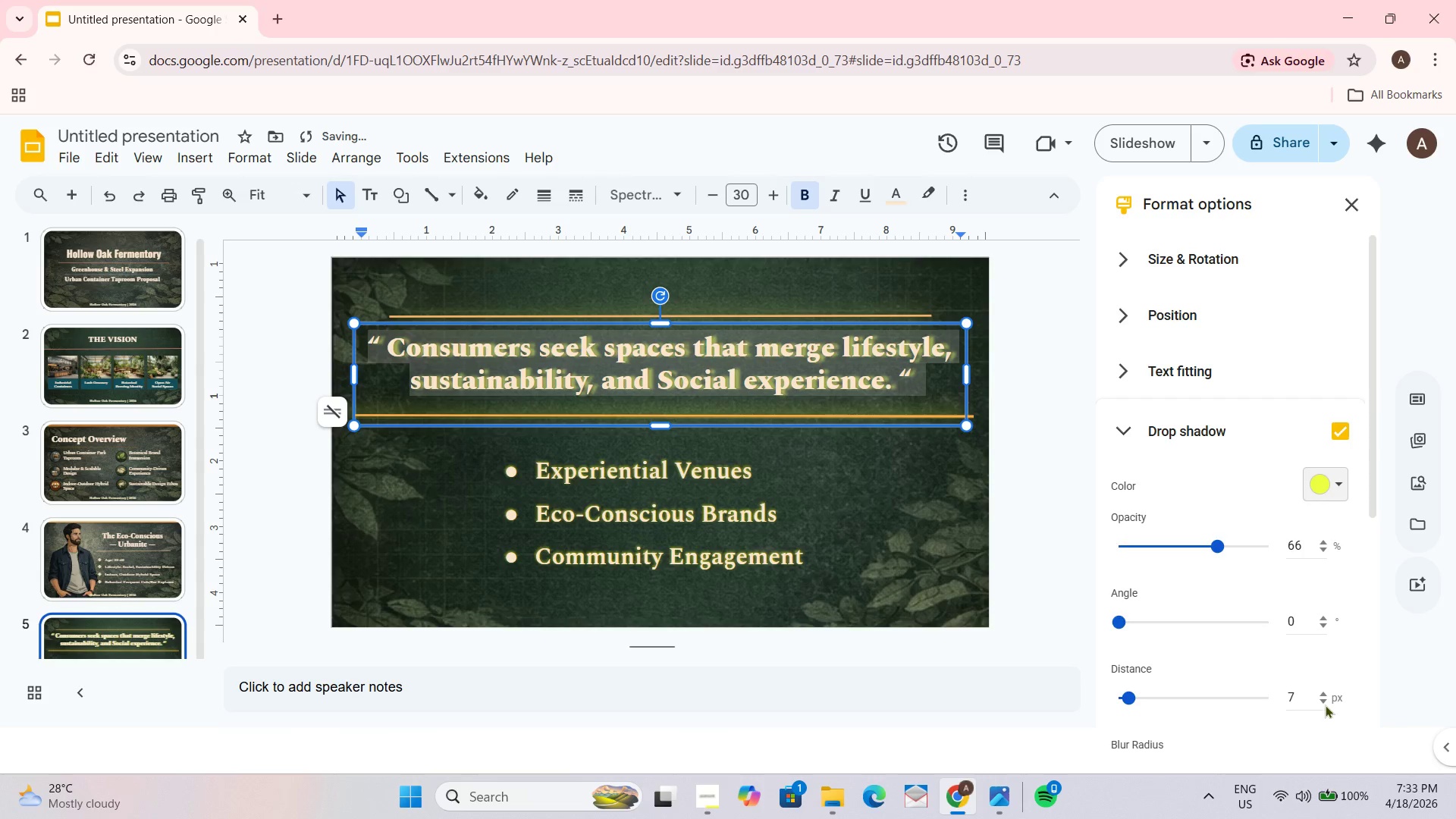 
left_click([1325, 704])
 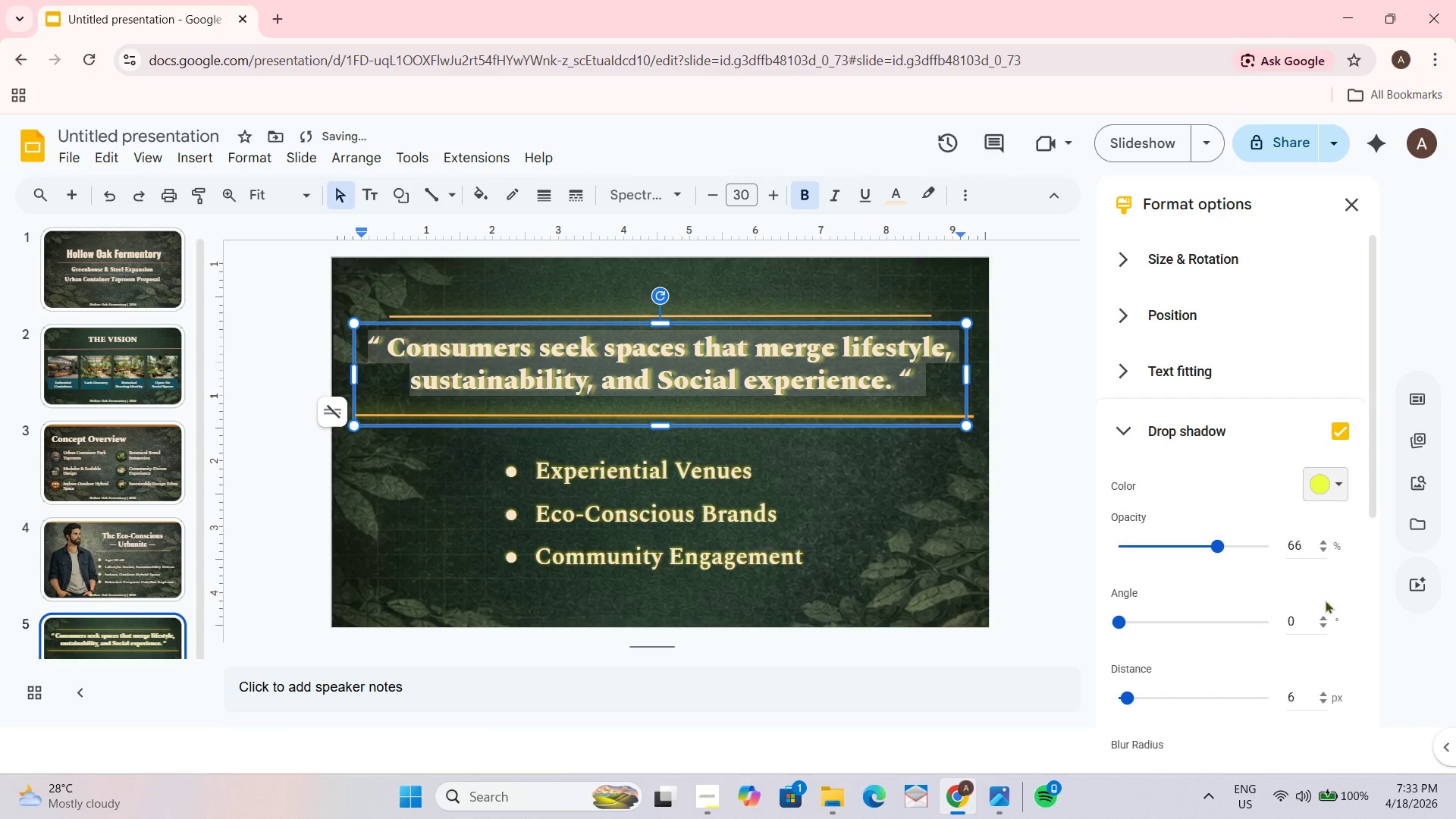 
left_click([1338, 488])
 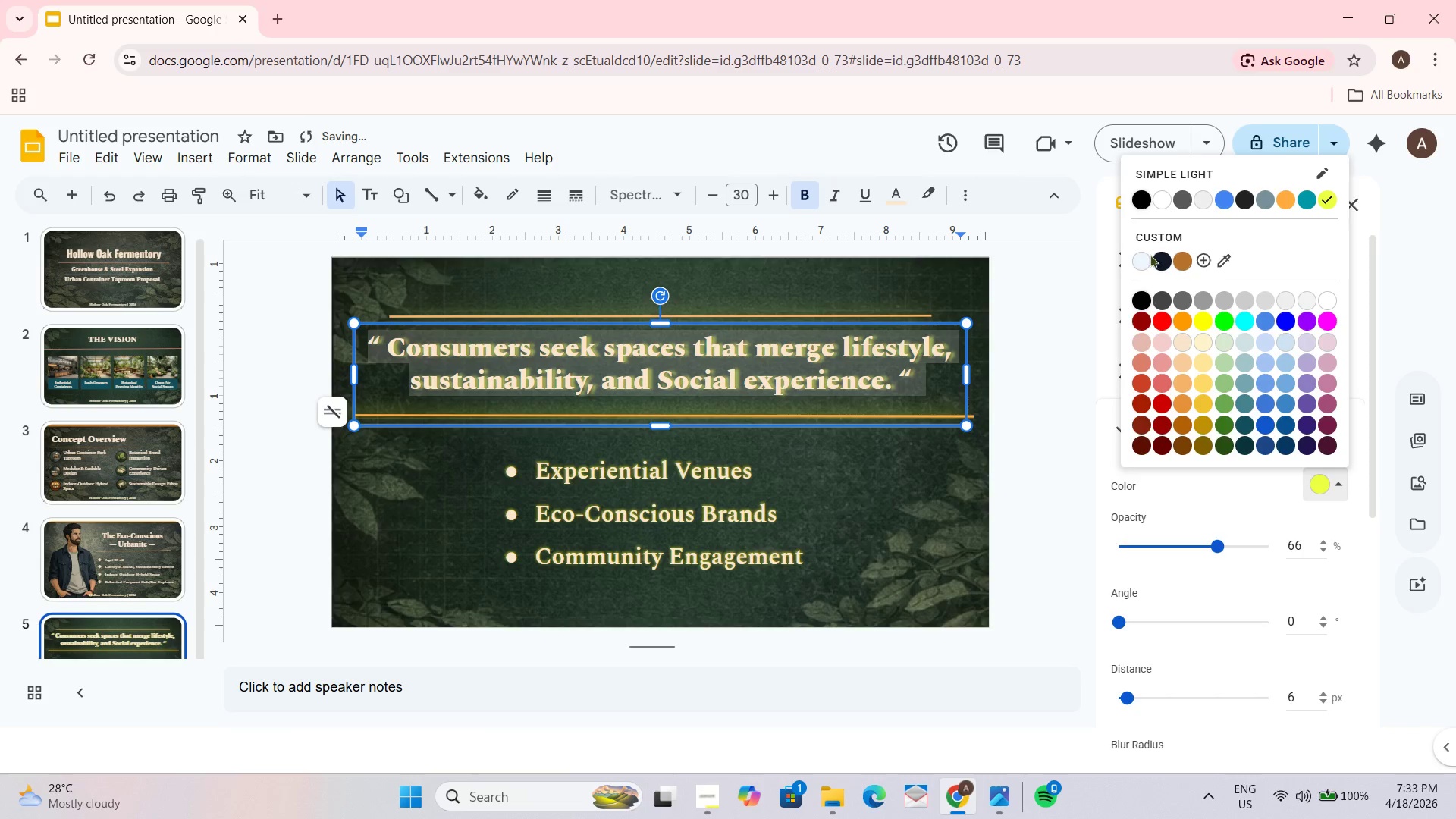 
left_click([1141, 256])
 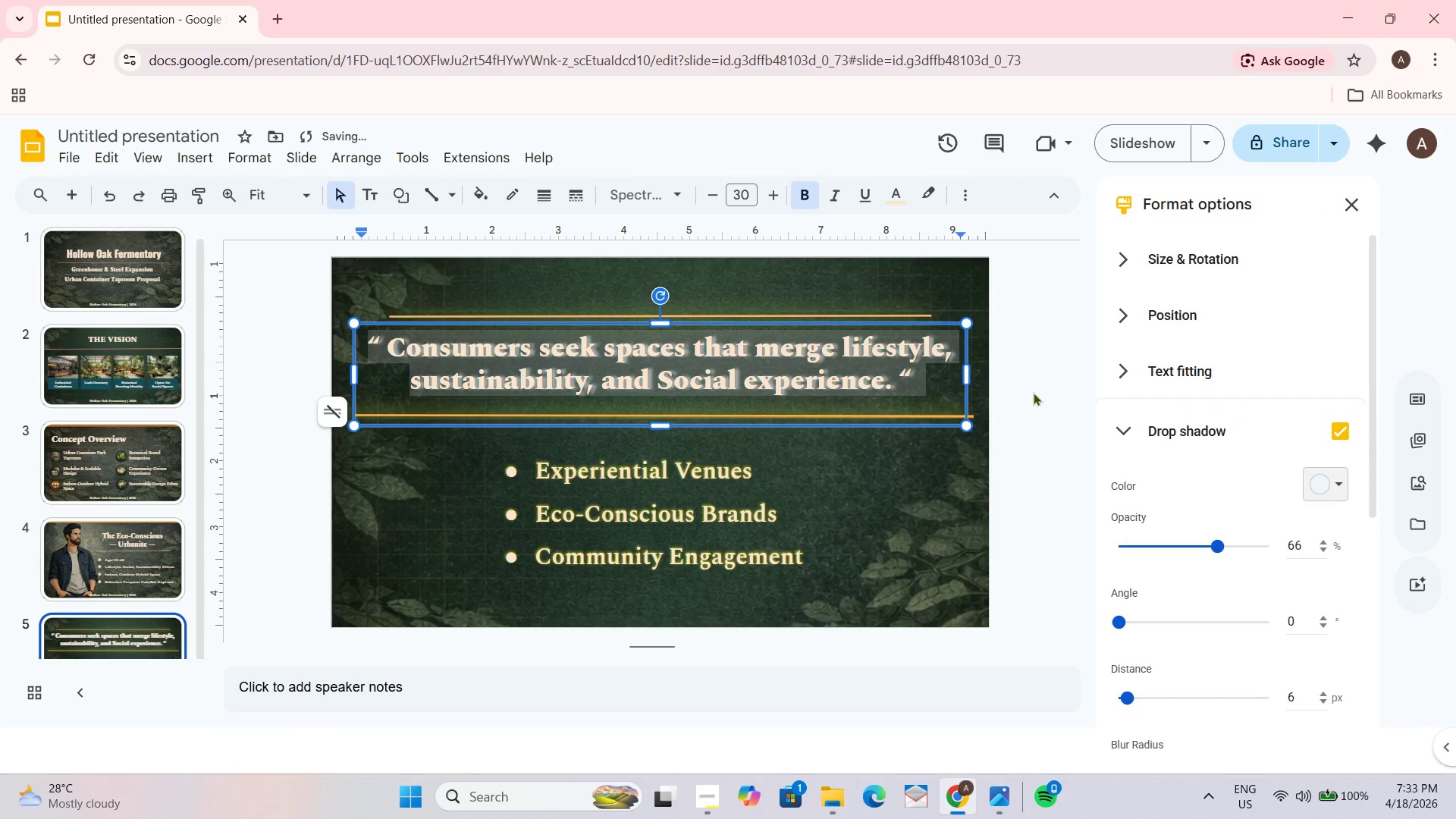 
left_click([1031, 394])
 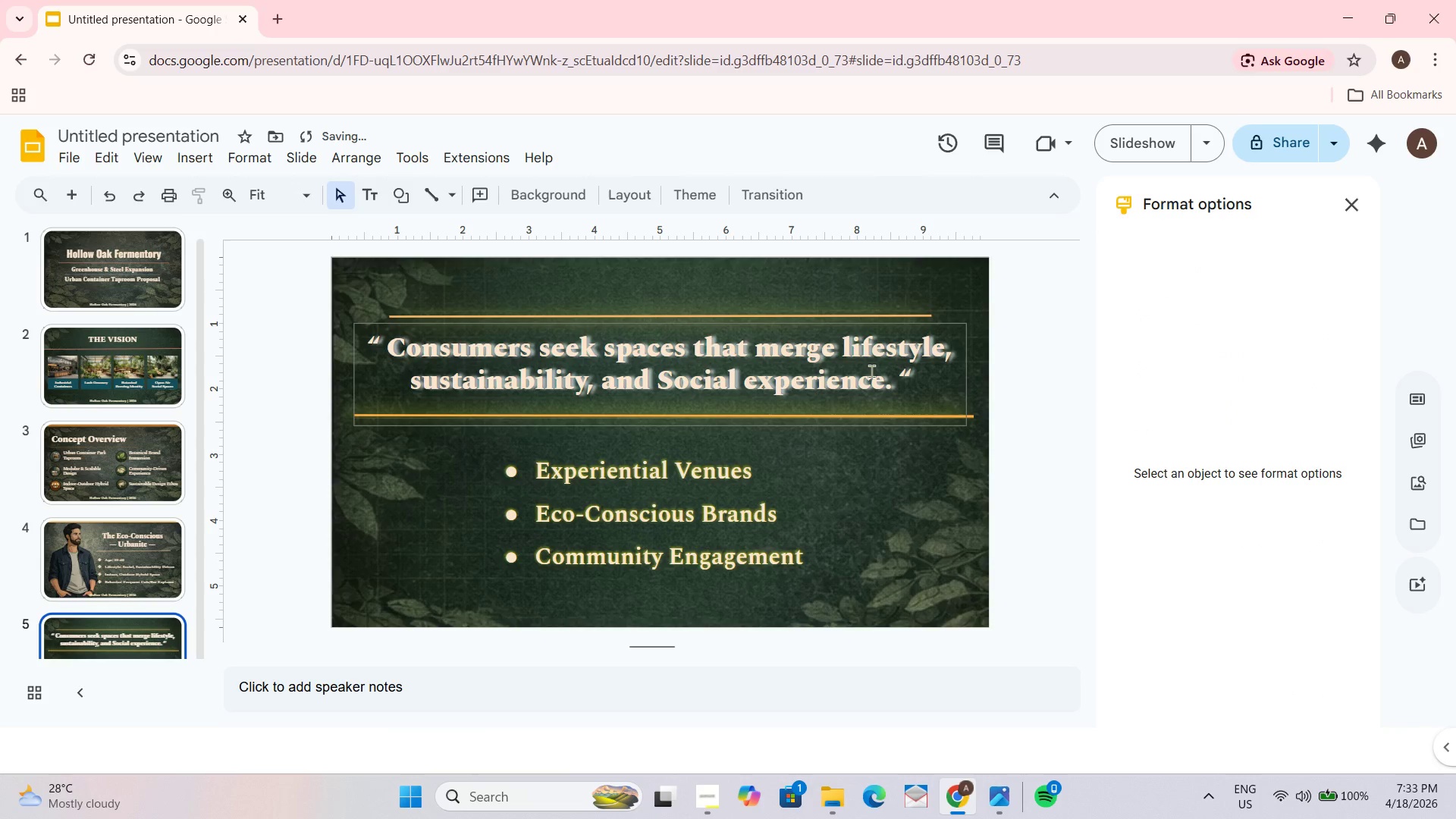 
left_click([871, 370])
 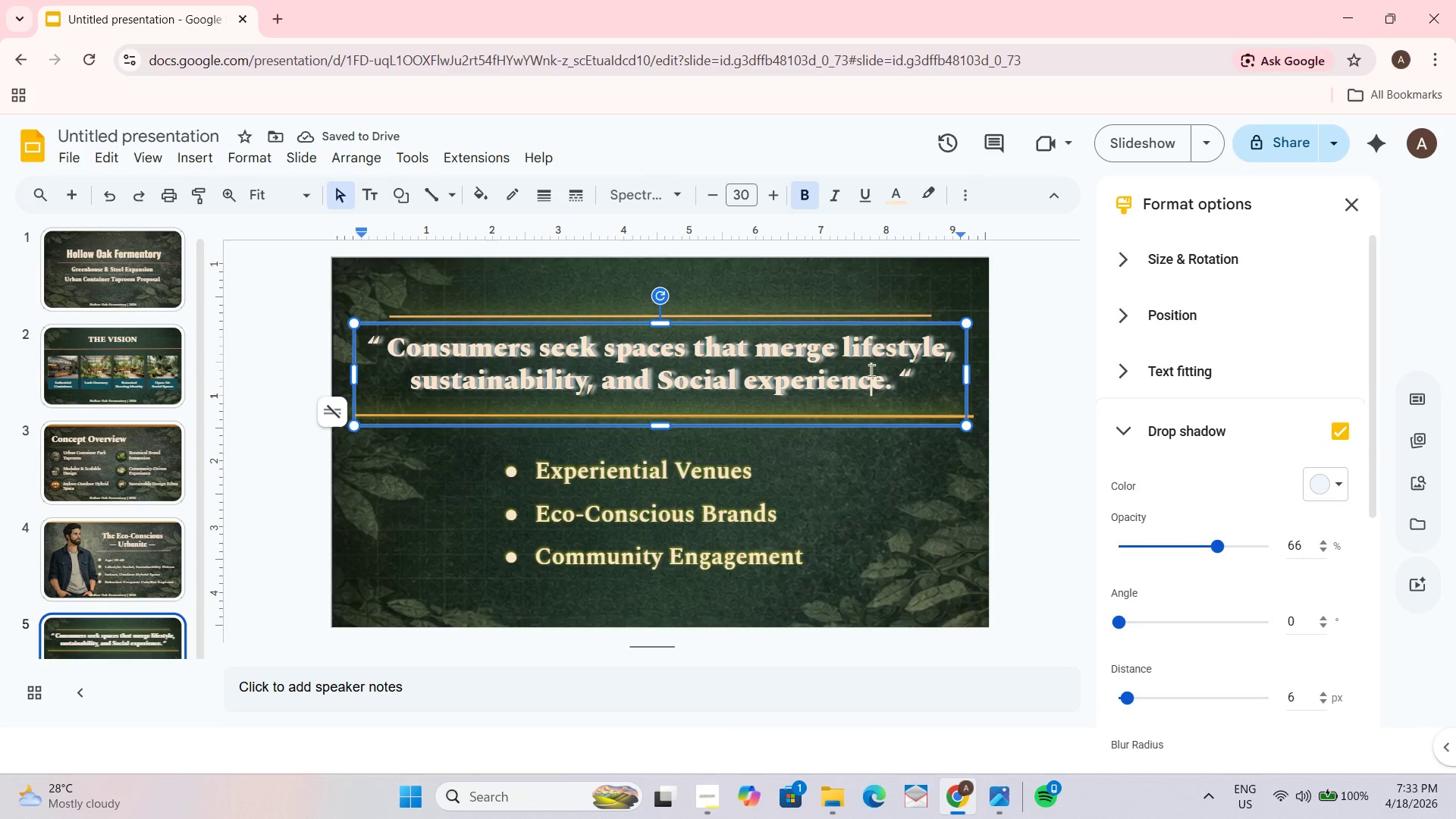 
key(Control+A)
 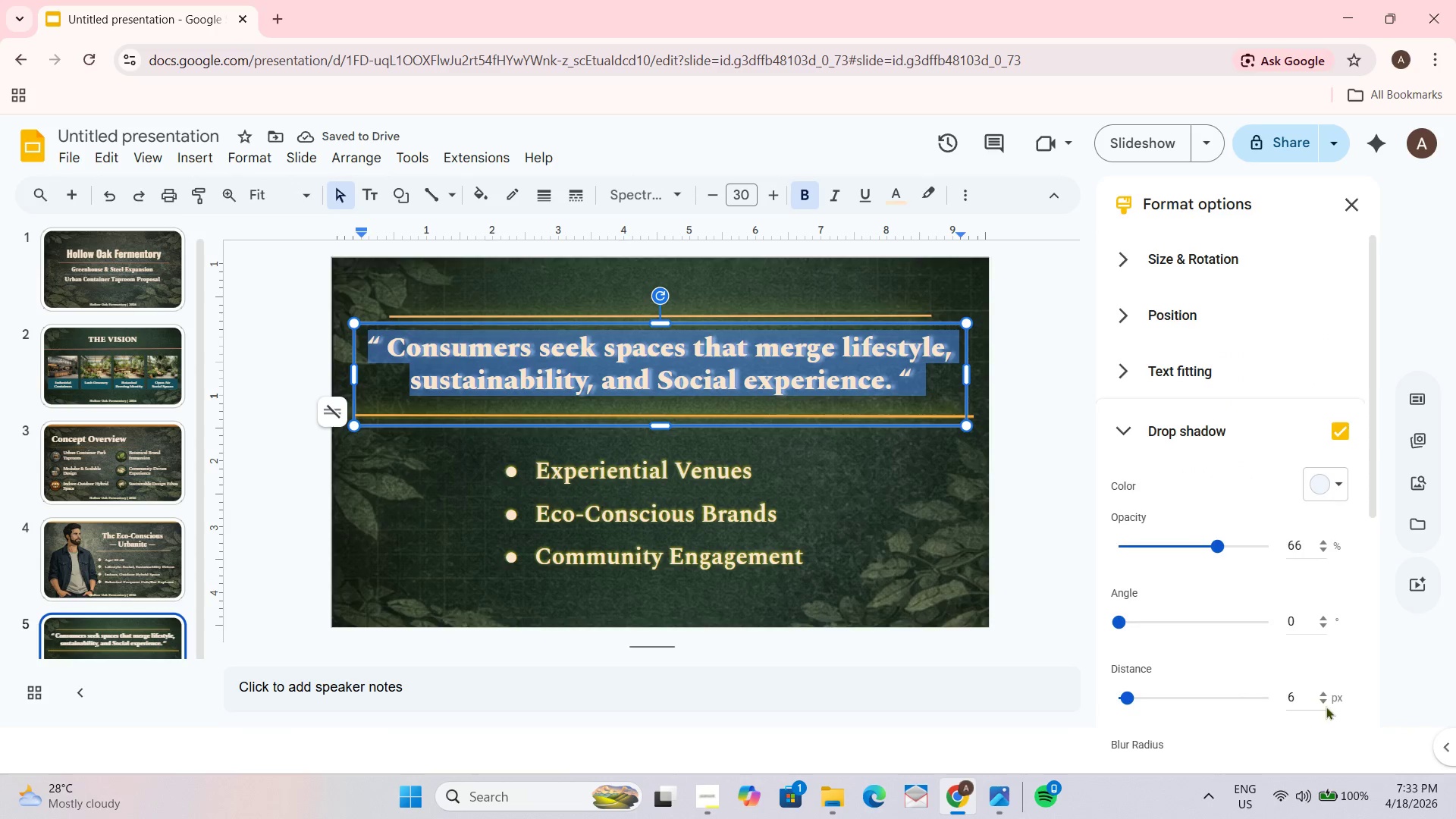 
left_click([1323, 704])
 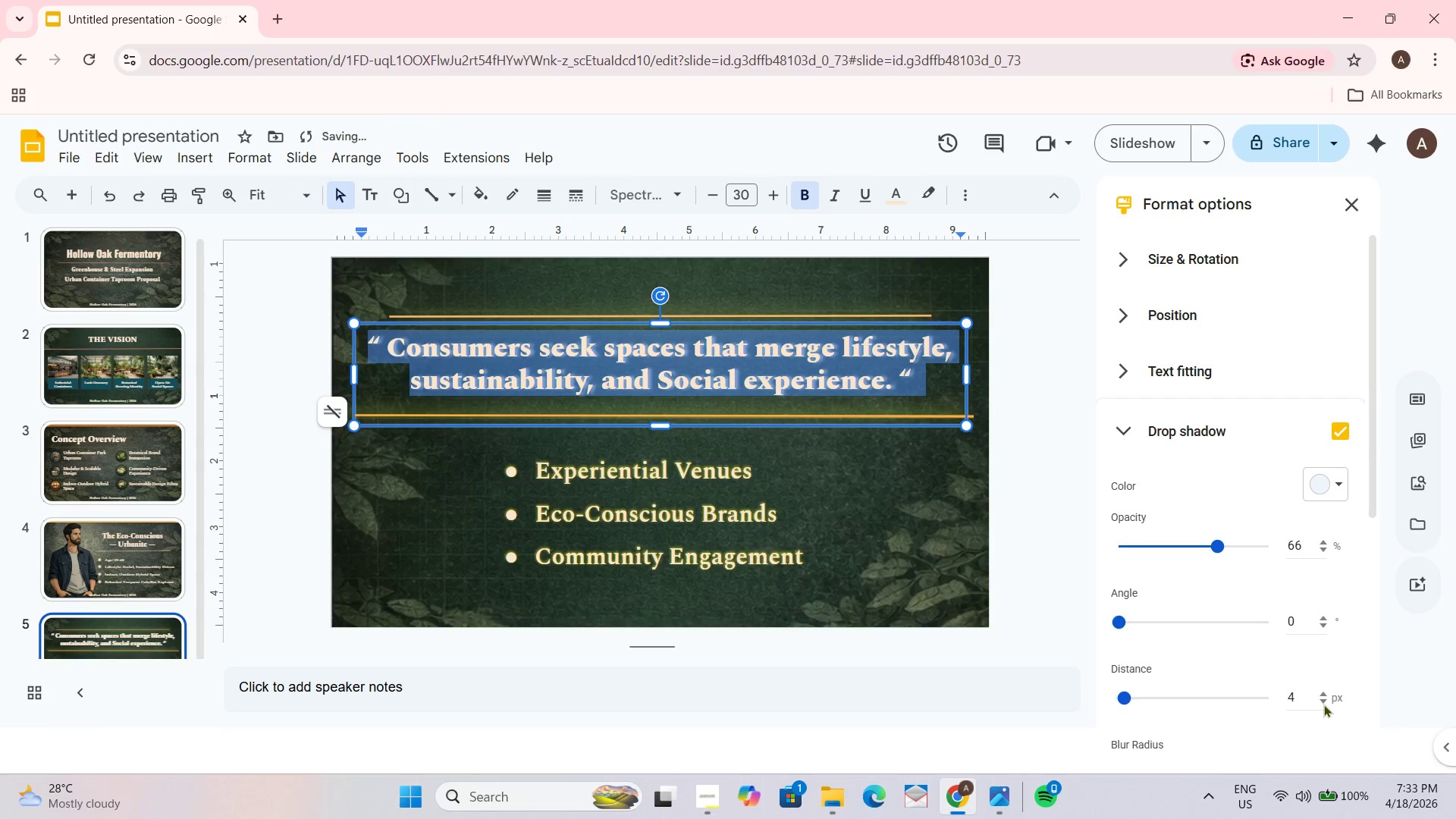 
double_click([1323, 704])
 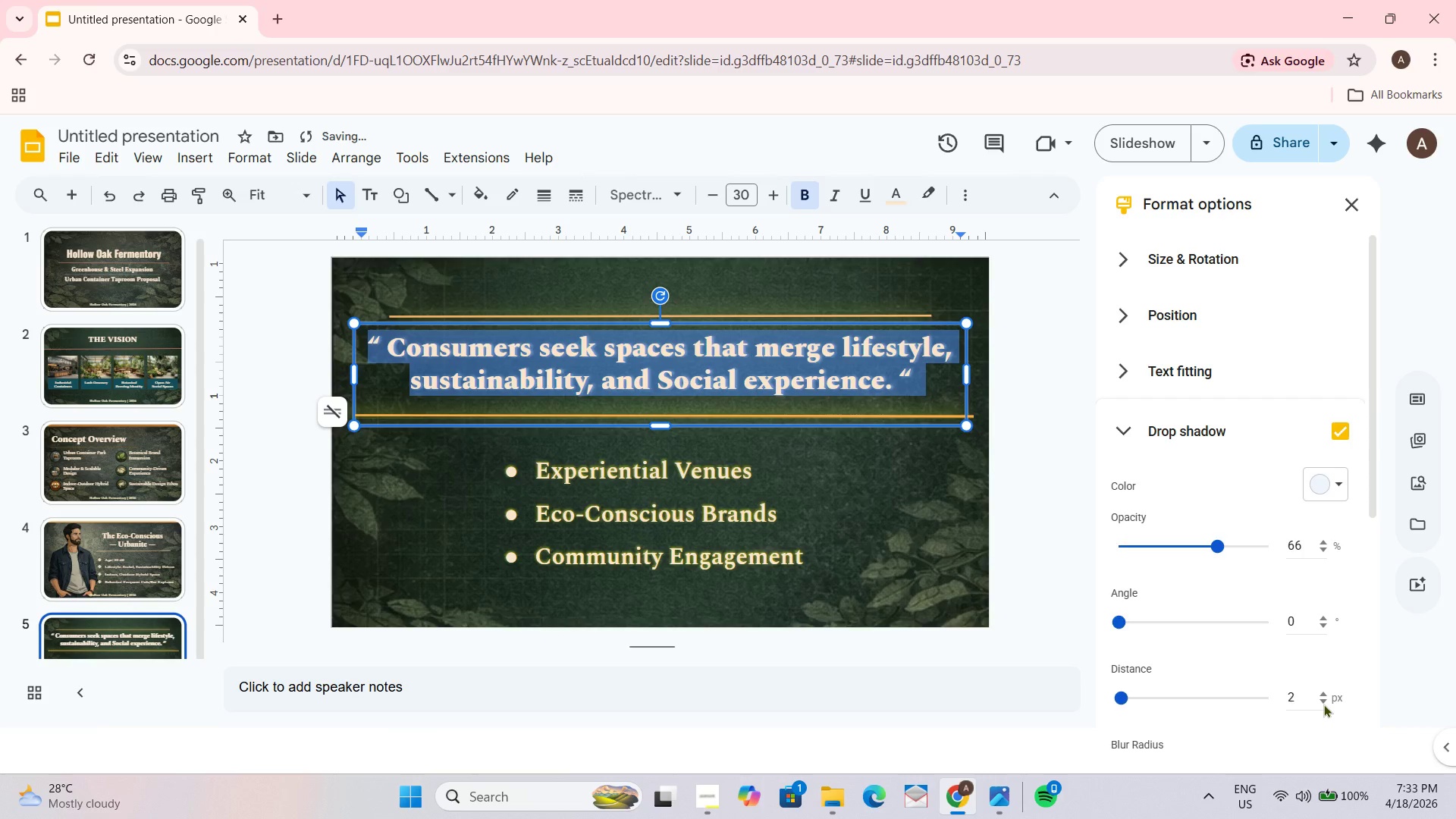 
left_click([1323, 704])
 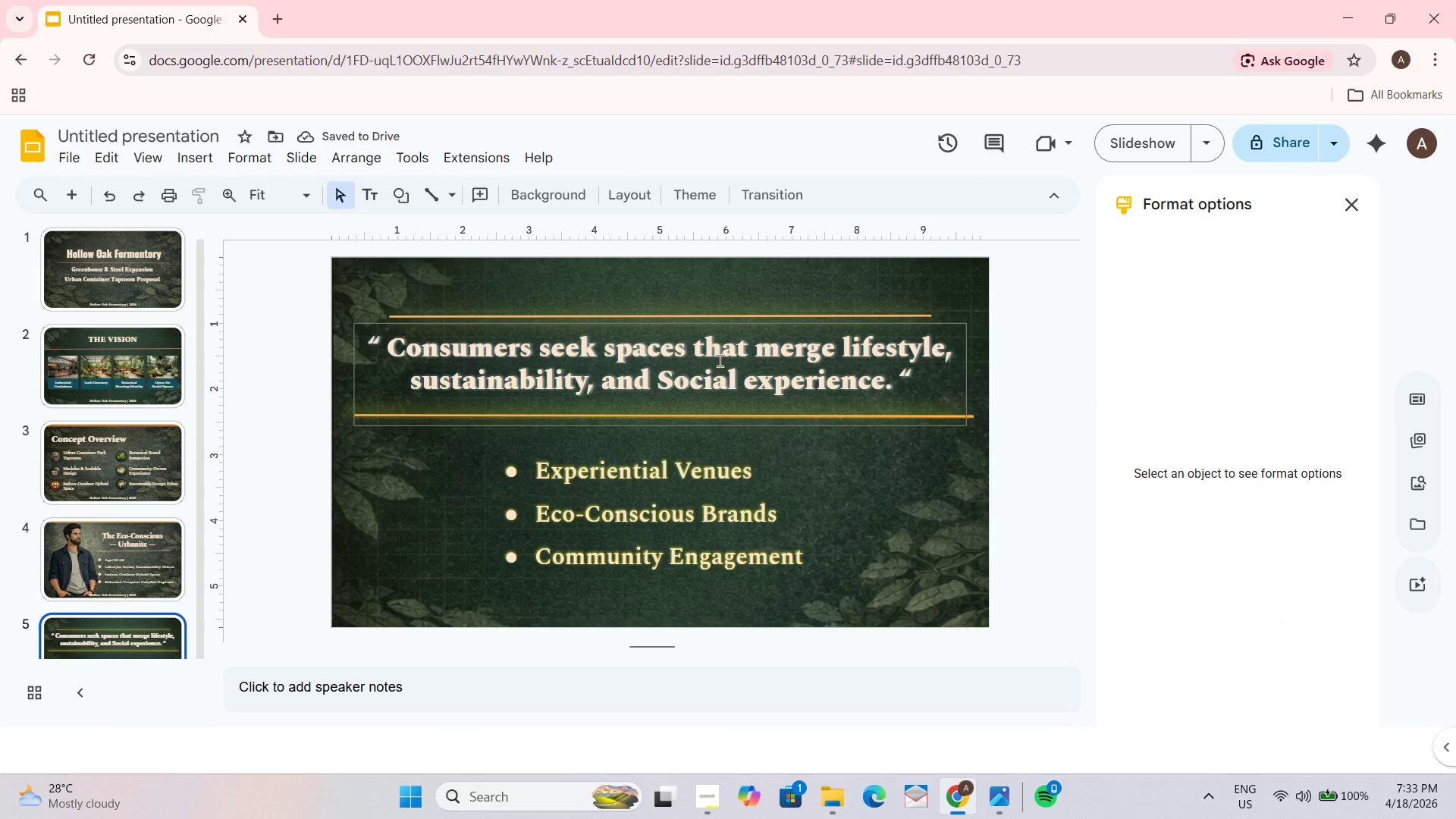 
left_click([689, 359])
 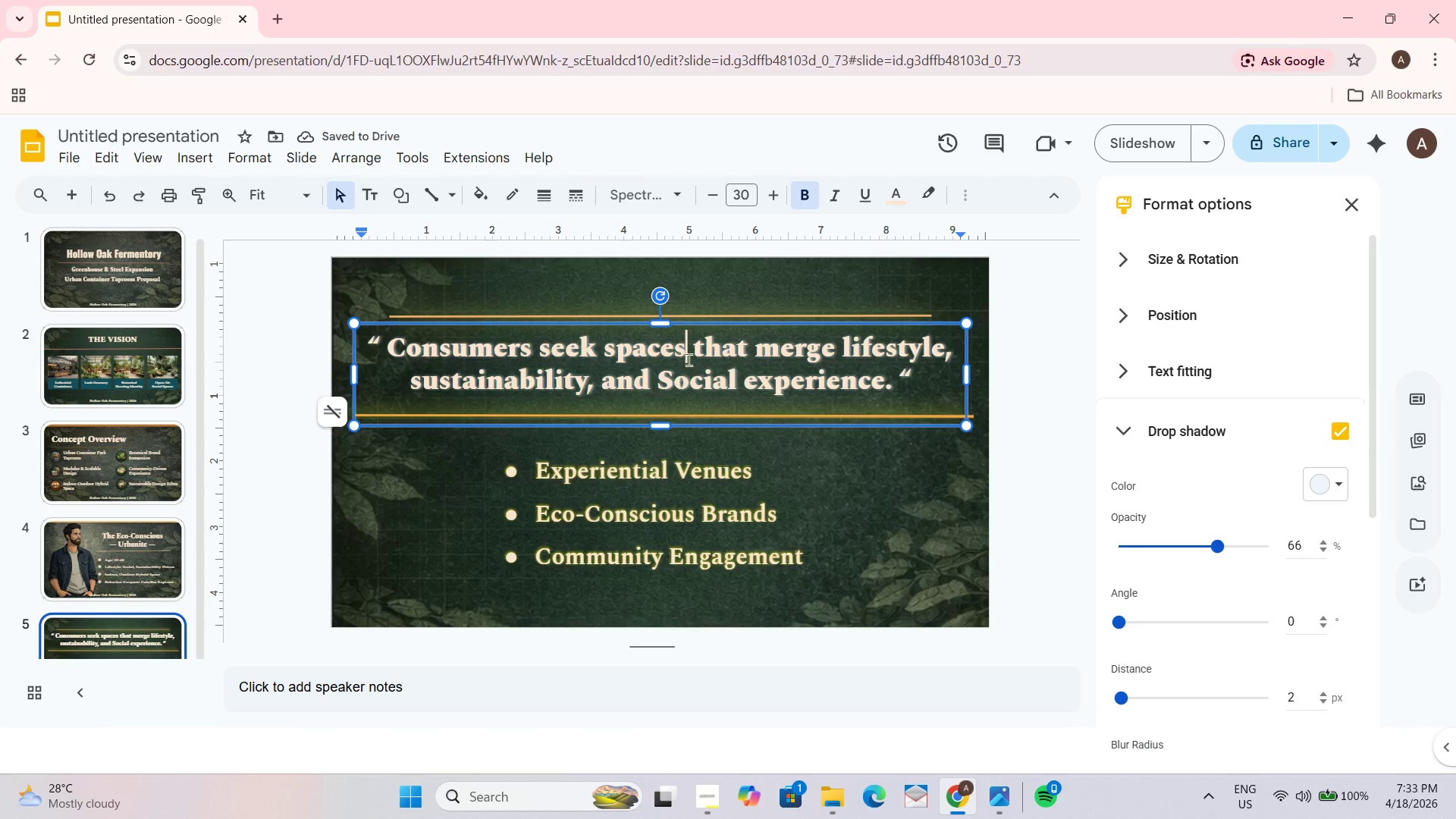 
key(Control+A)
 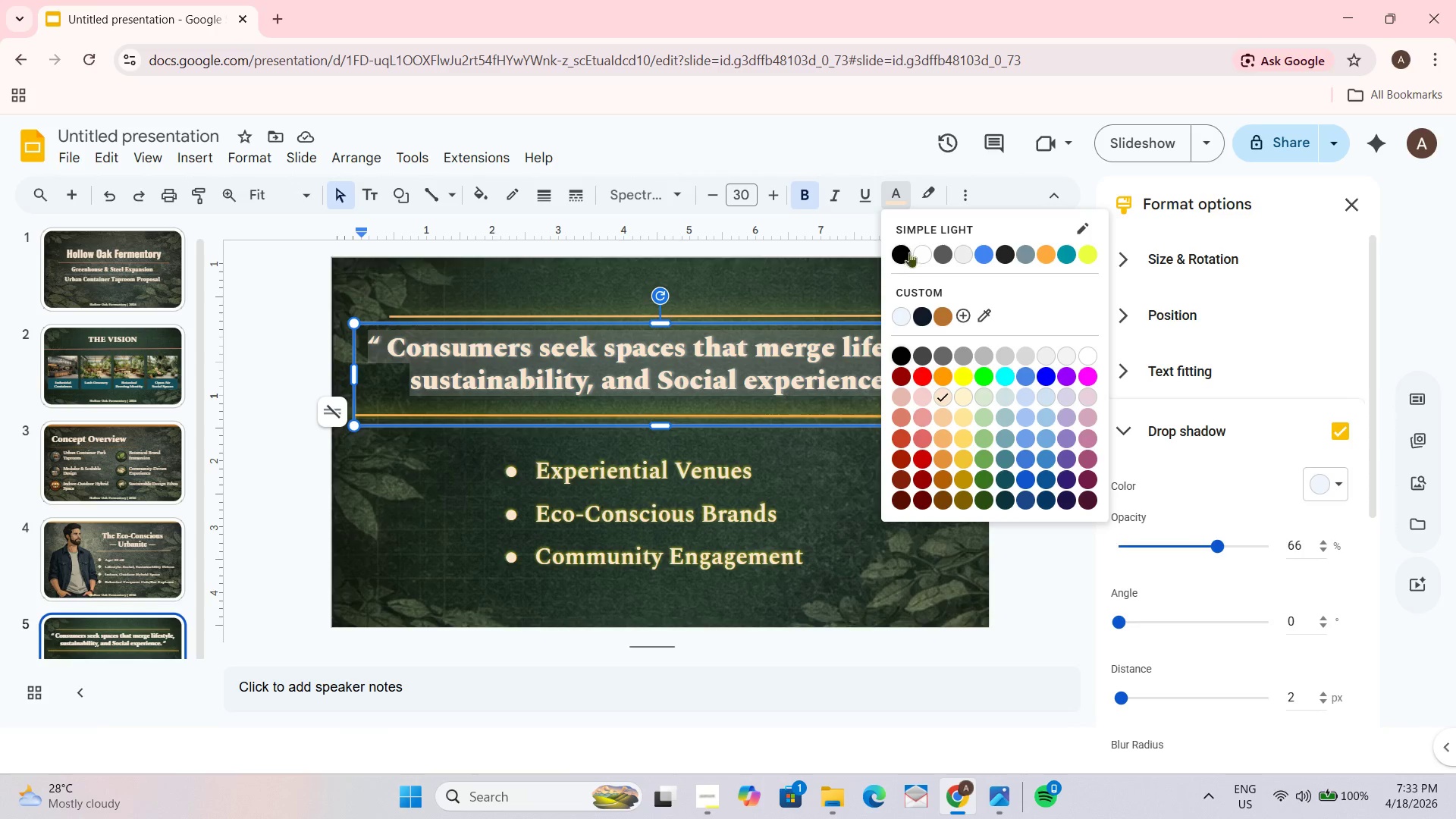 
double_click([1012, 362])
 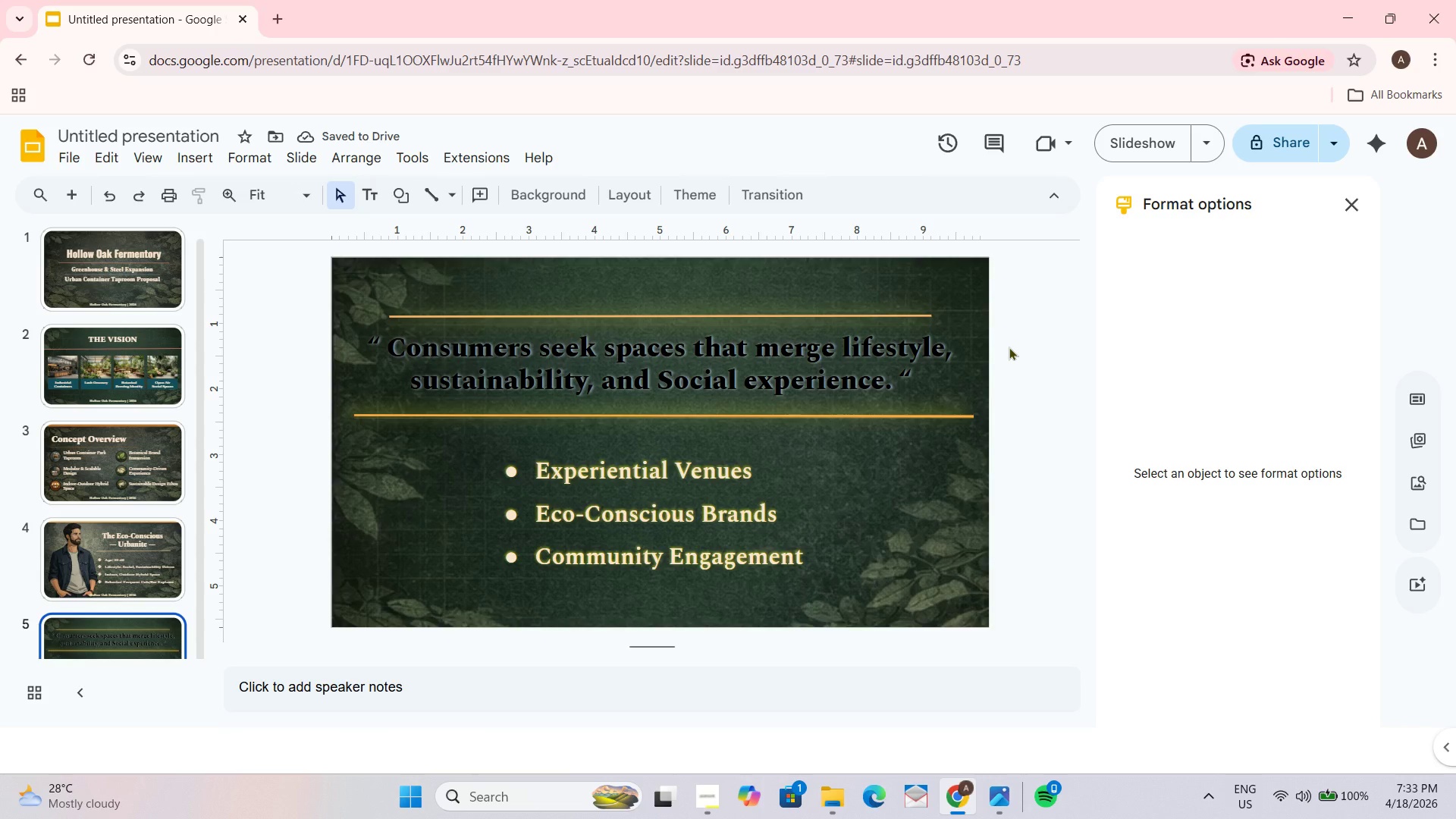 
hold_key(key=ControlLeft, duration=0.34)
 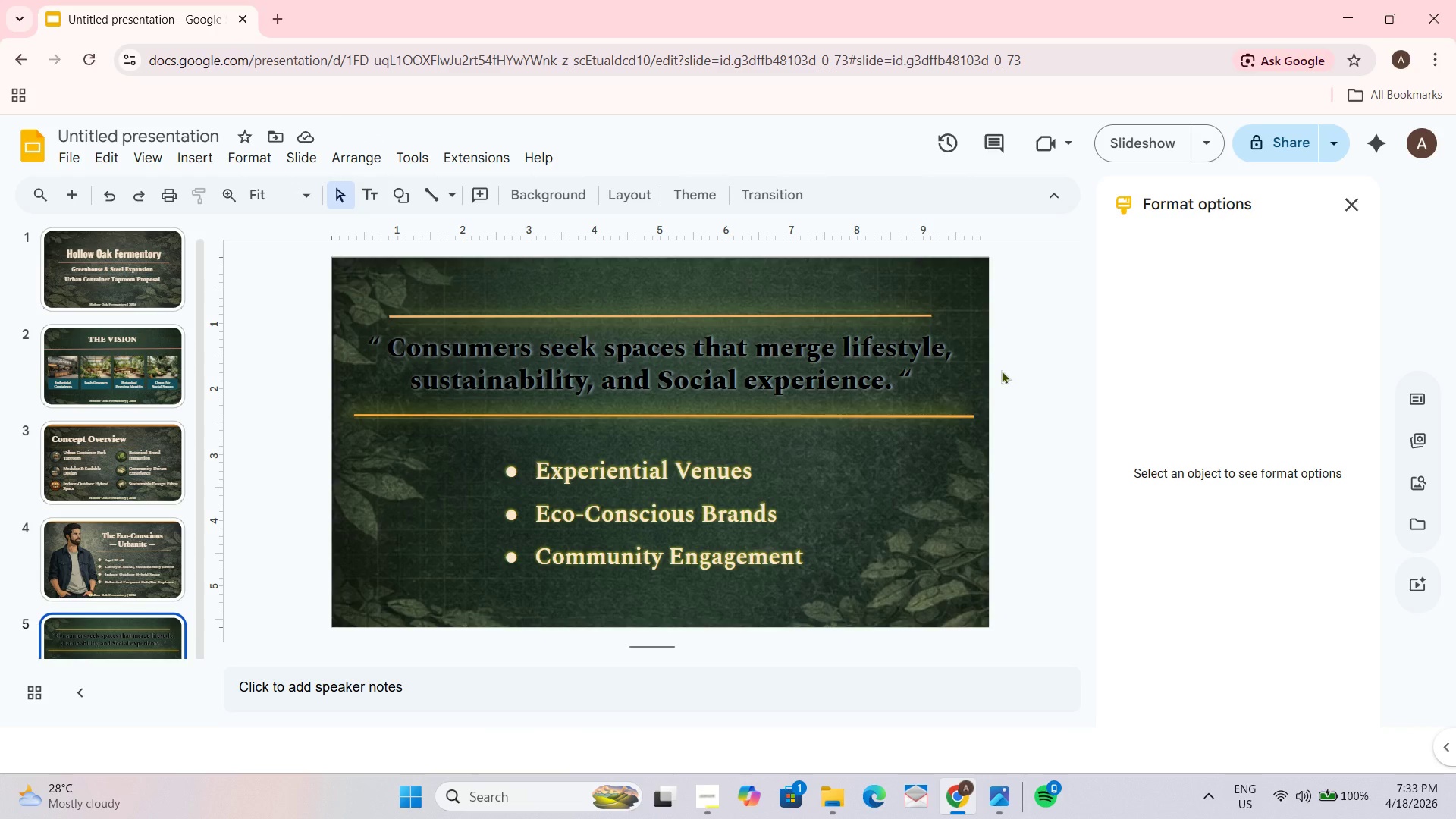 
key(Control+Z)
 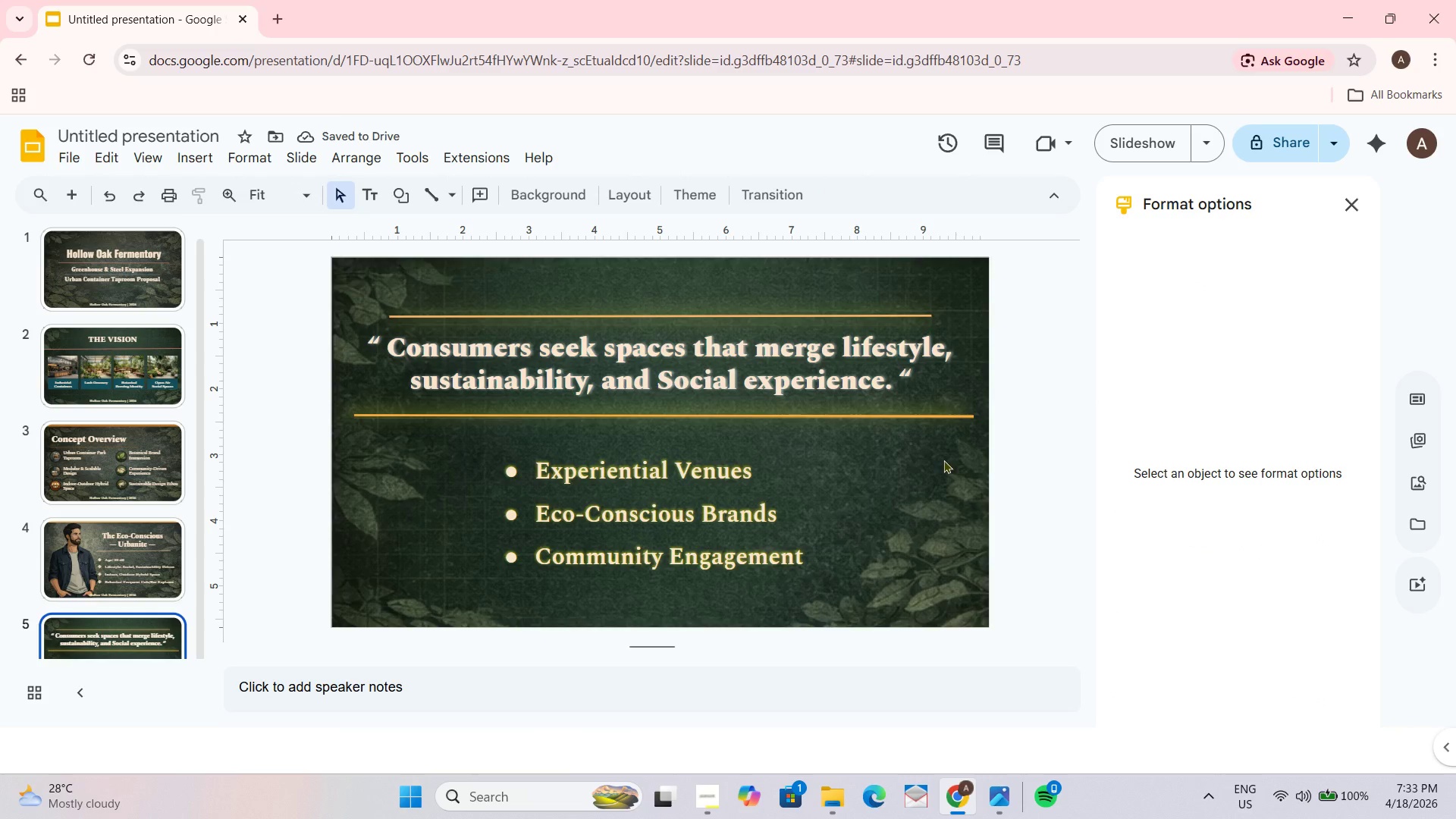 
scroll: coordinate [145, 510], scroll_direction: down, amount: 1.0
 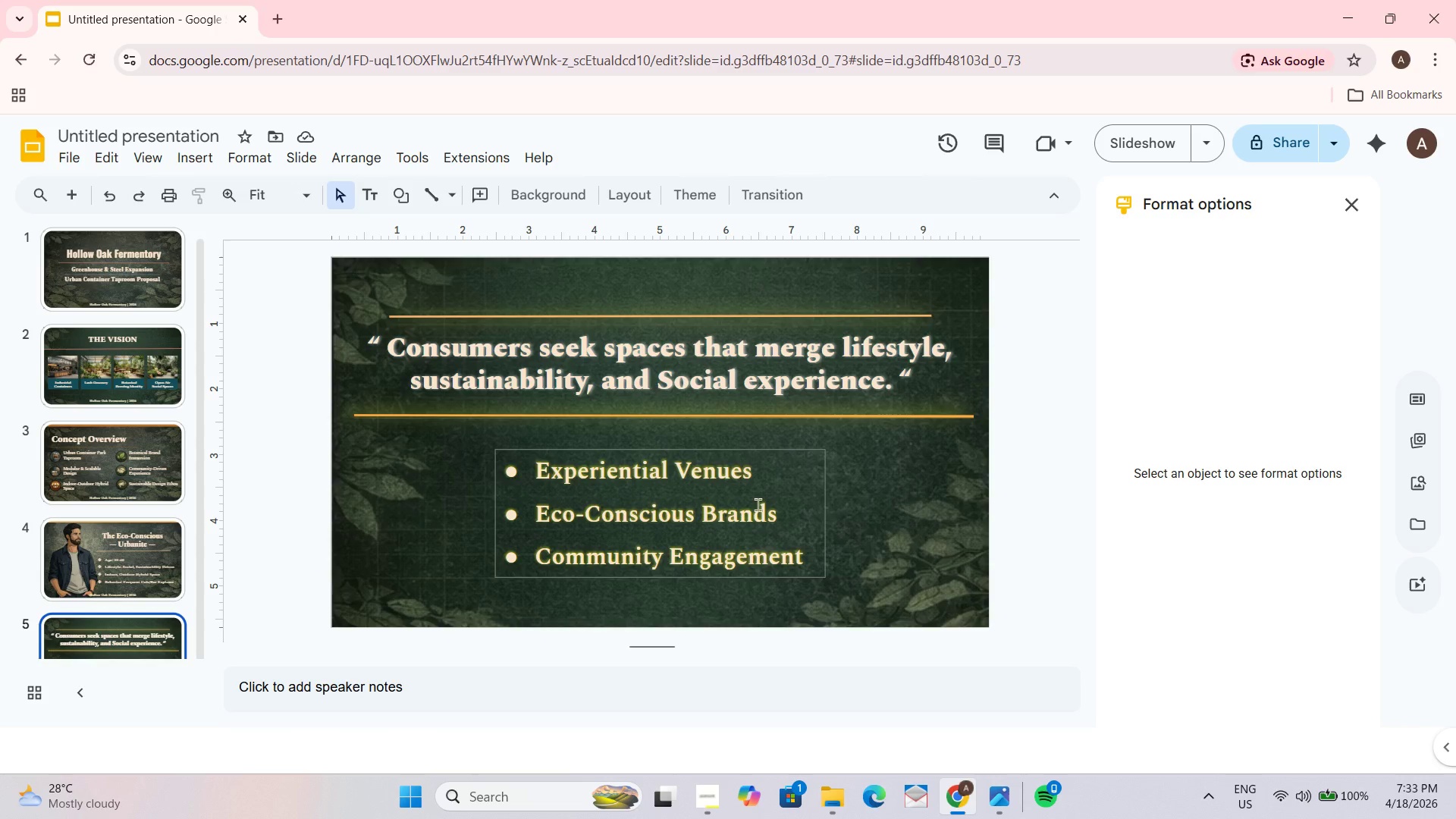 
left_click([908, 375])
 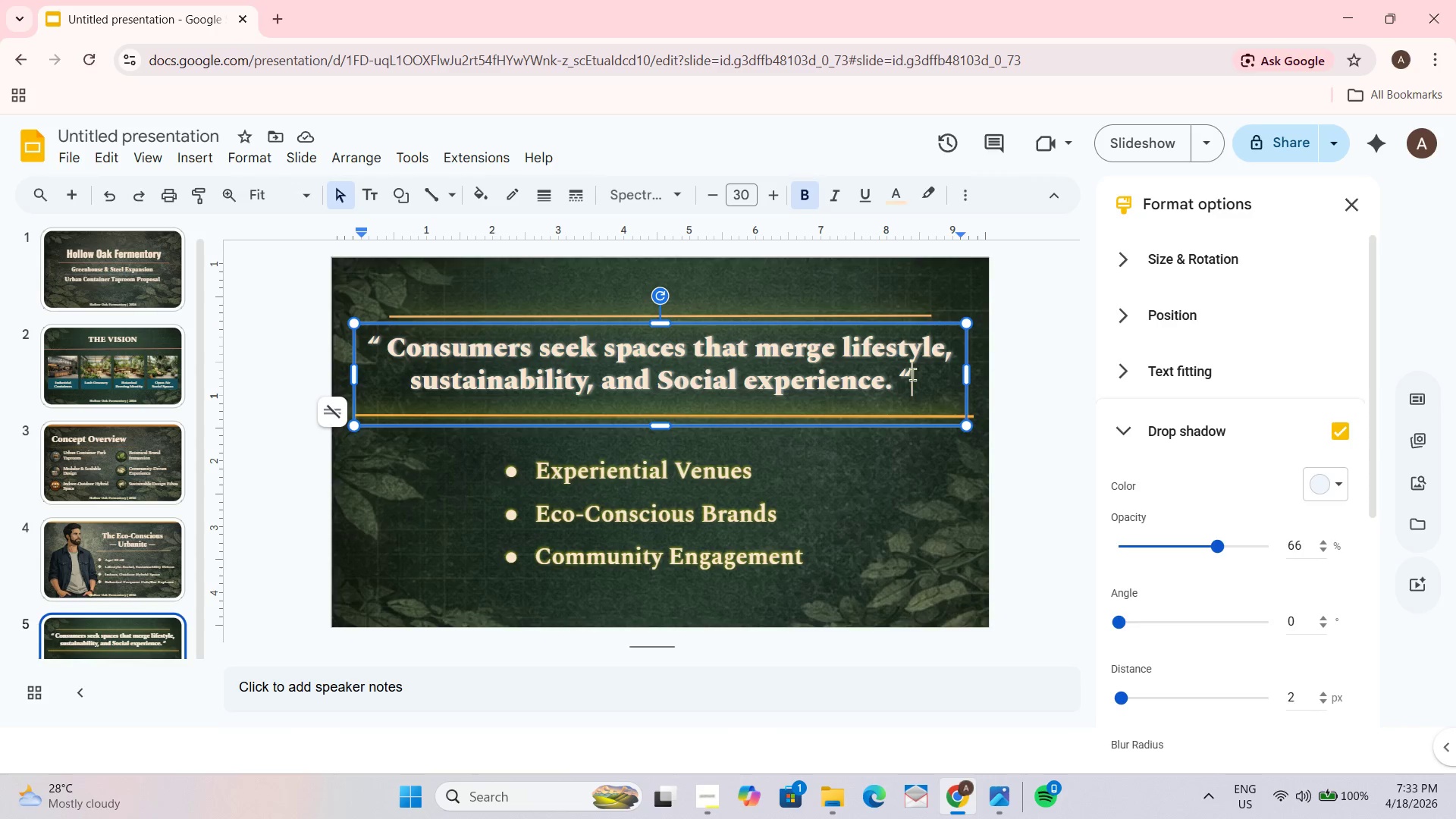 
left_click_drag(start_coordinate=[912, 374], to_coordinate=[902, 374])
 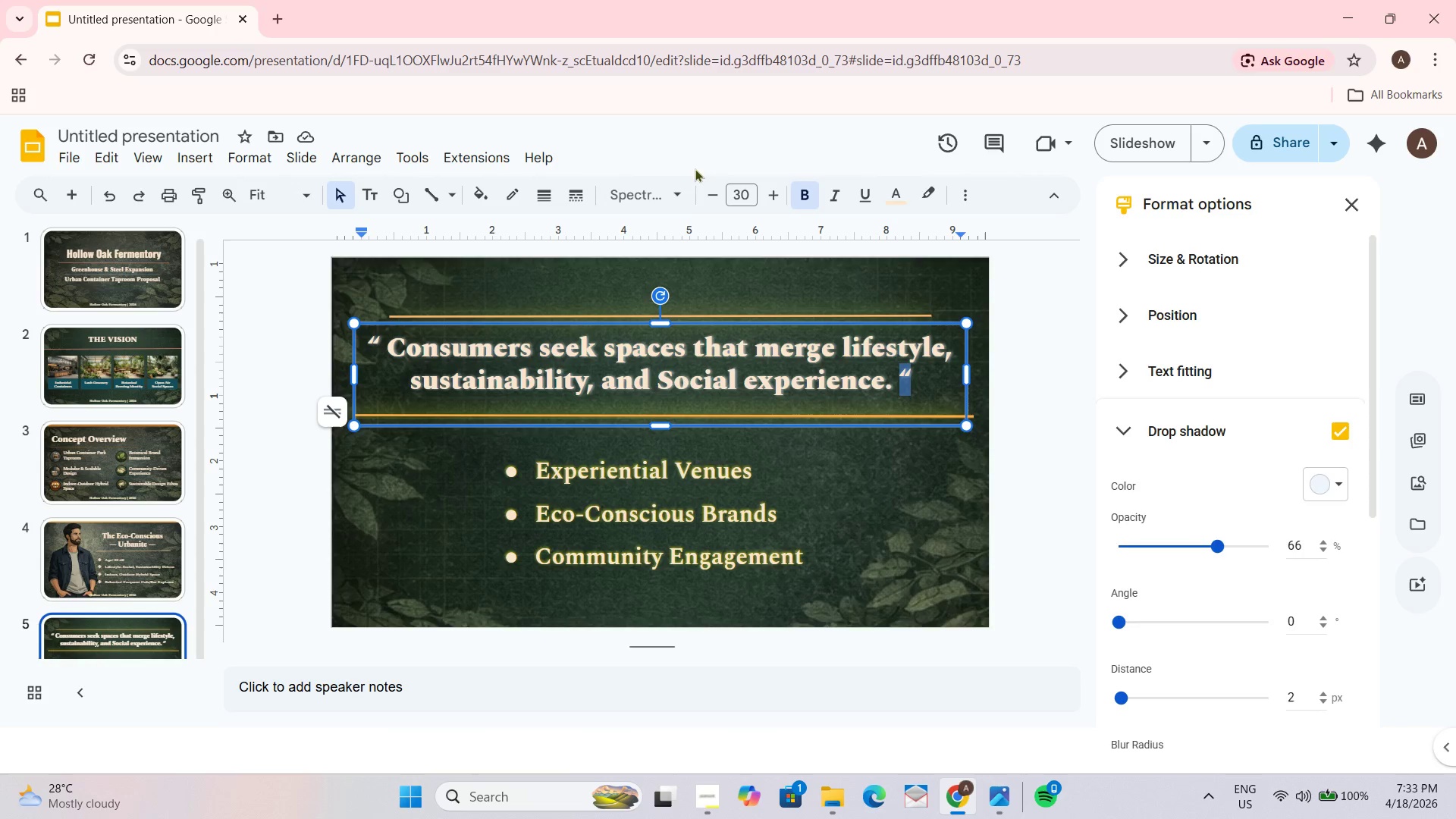 
left_click([672, 192])
 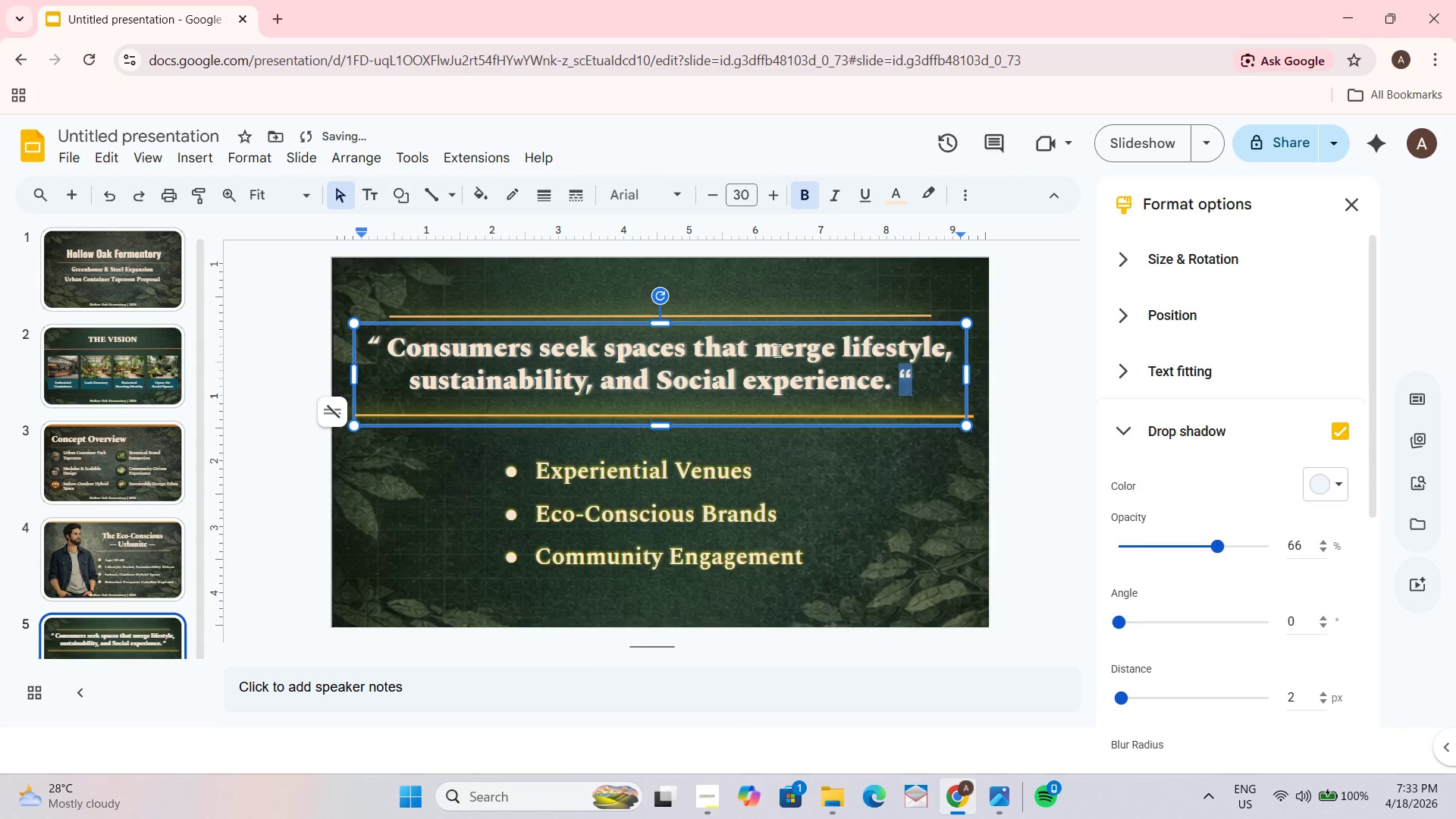 
left_click([683, 183])
 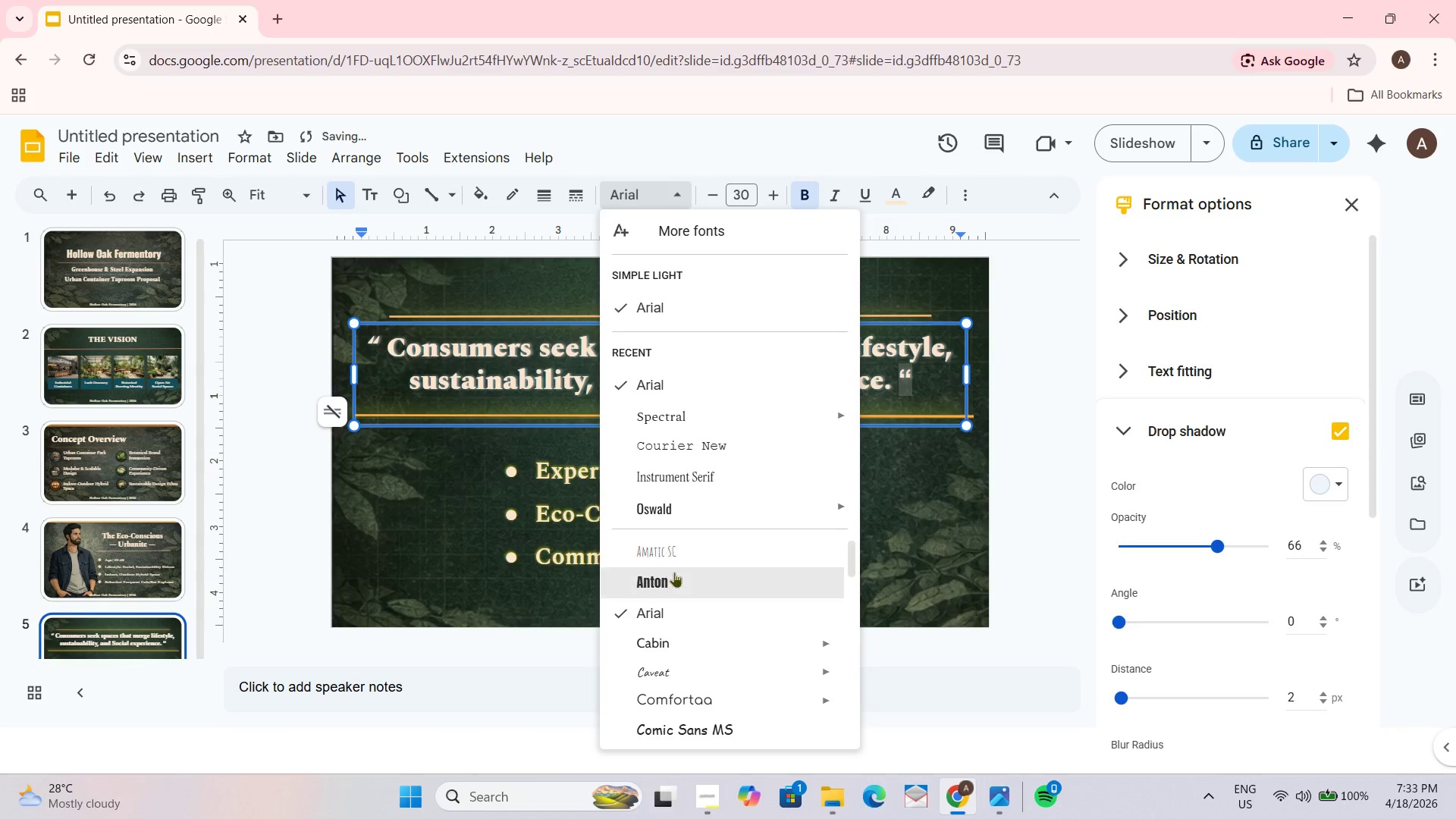 
left_click([673, 574])
 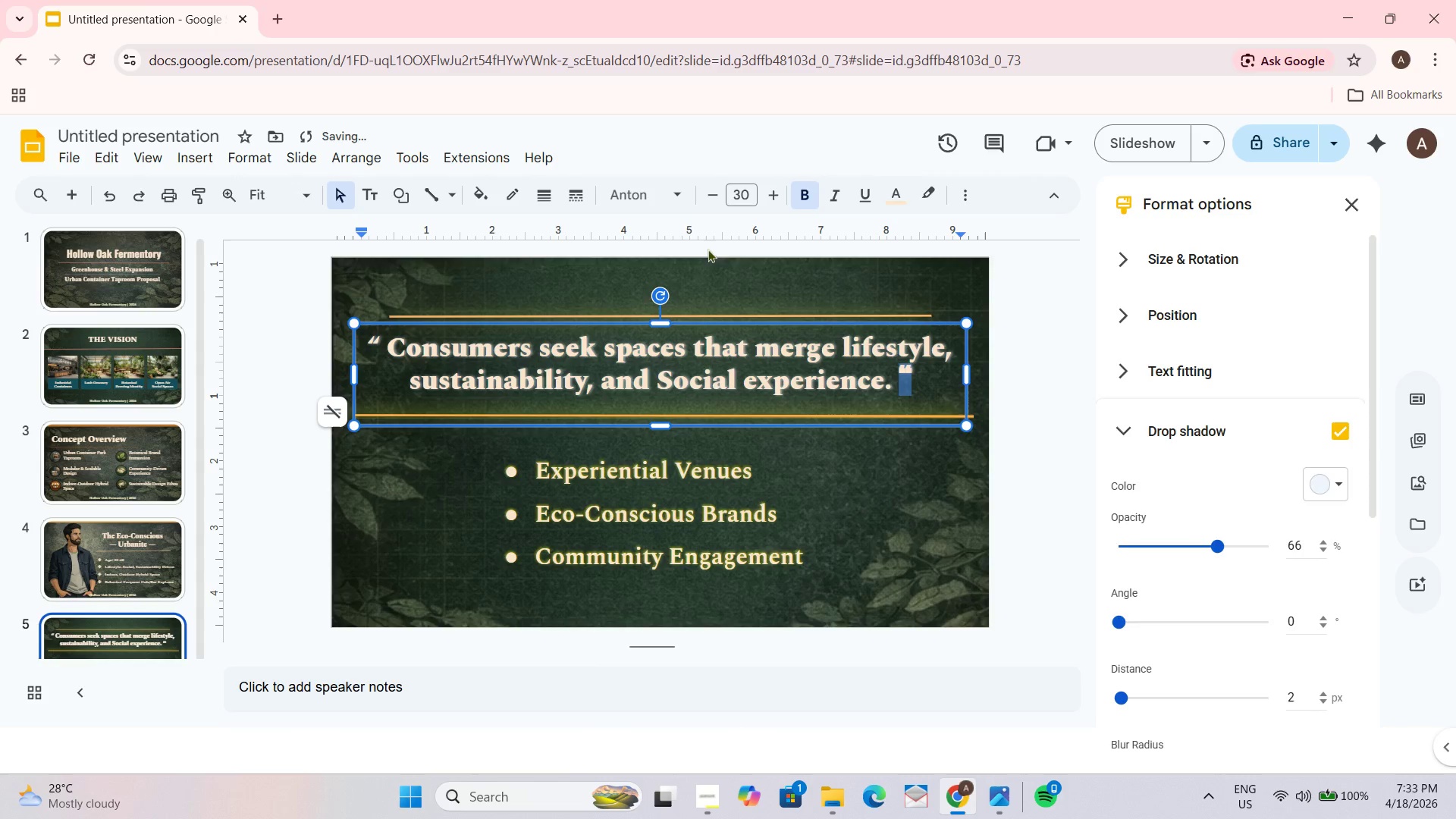 
left_click([670, 190])
 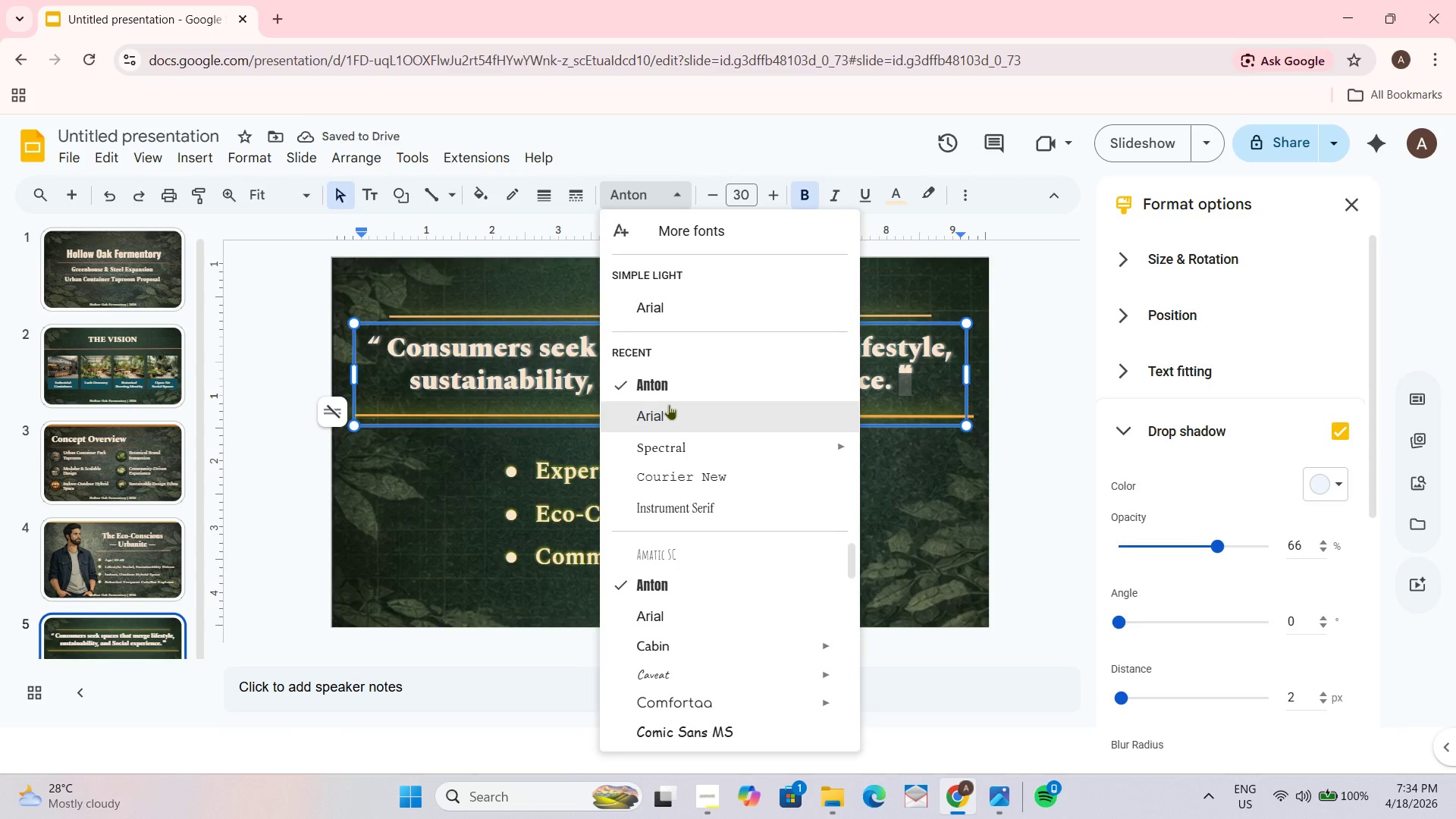 
scroll: coordinate [665, 650], scroll_direction: down, amount: 2.0
 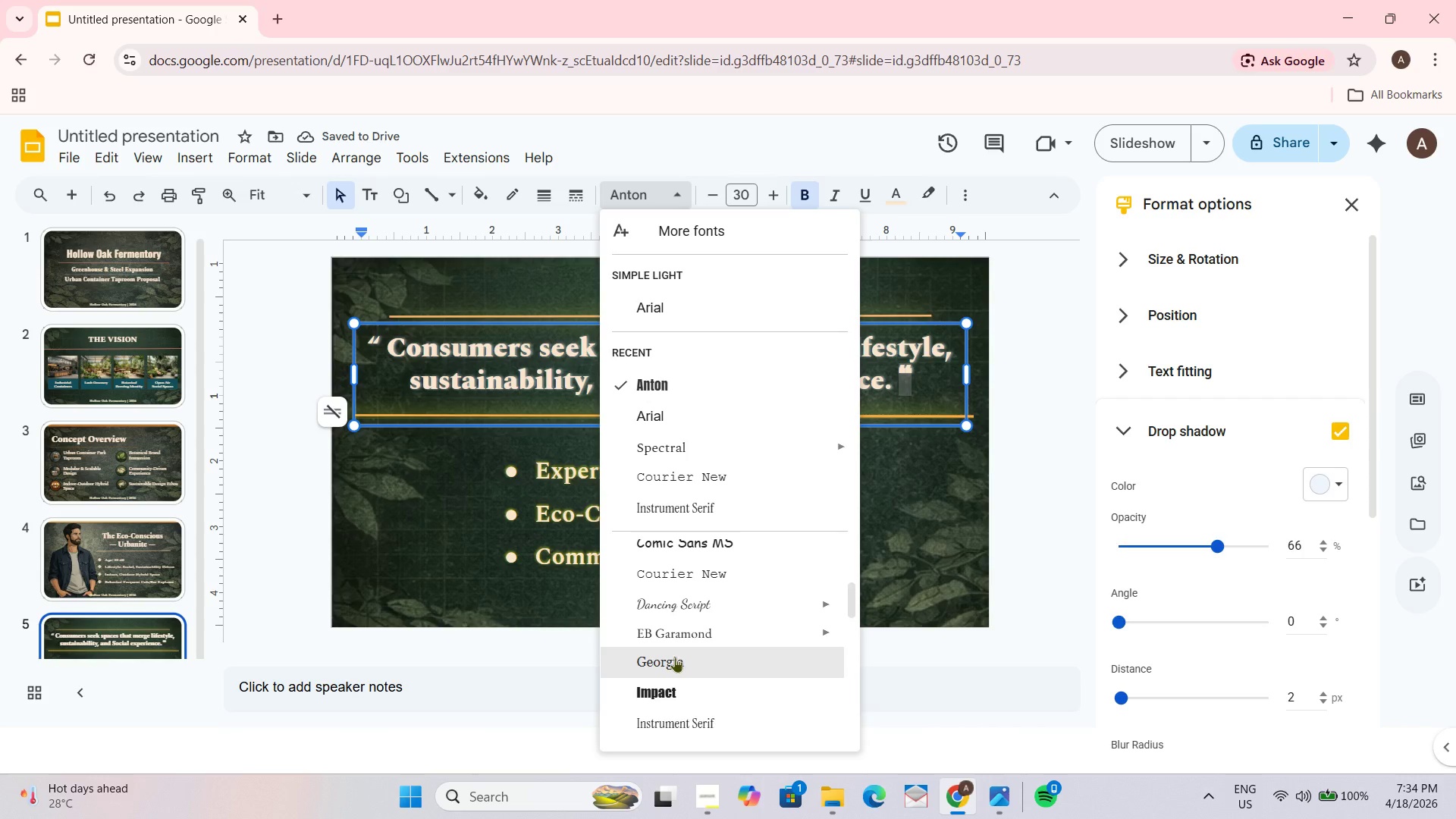 
left_click([675, 657])
 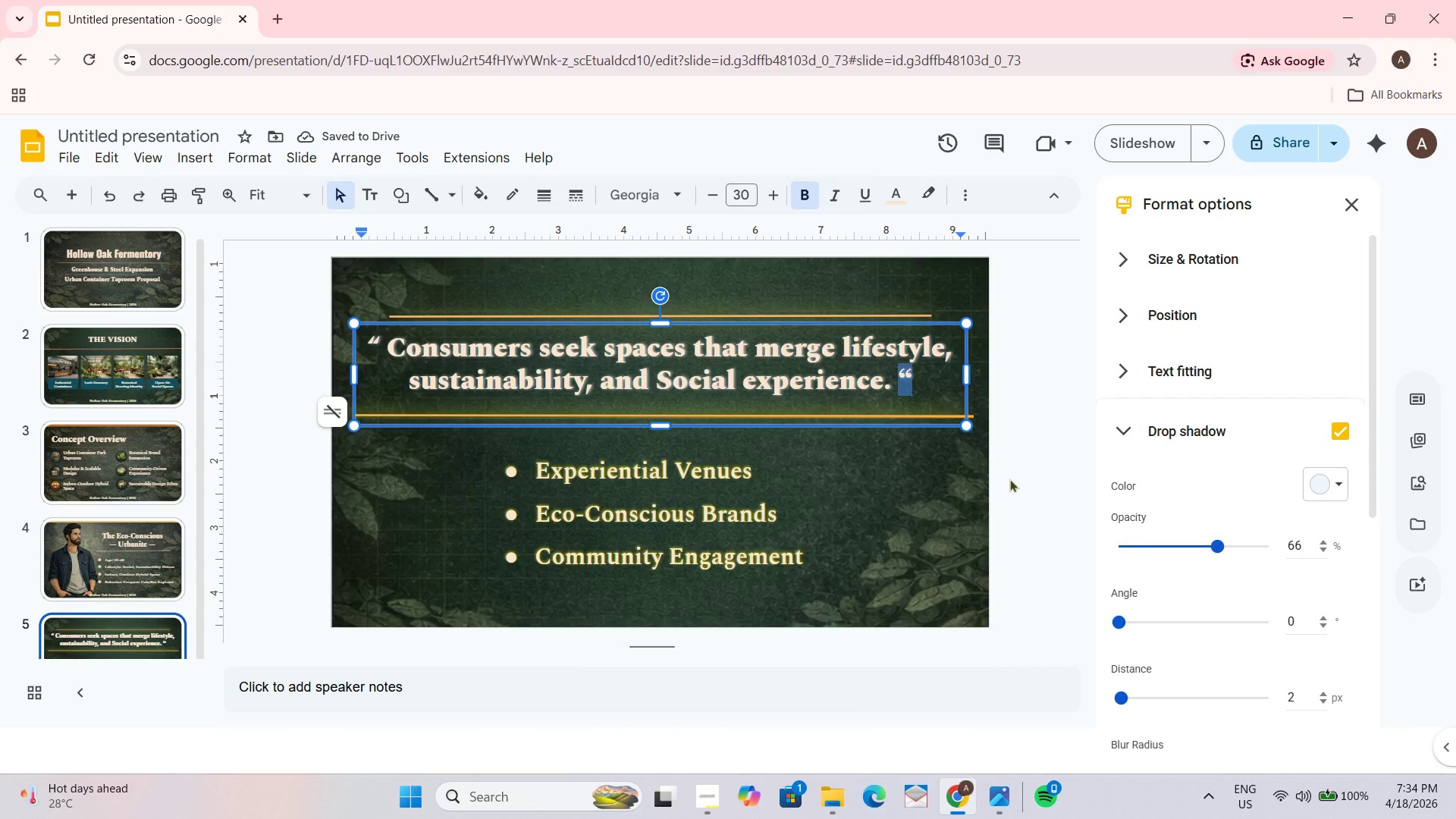 
hold_key(key=ControlLeft, duration=0.48)
 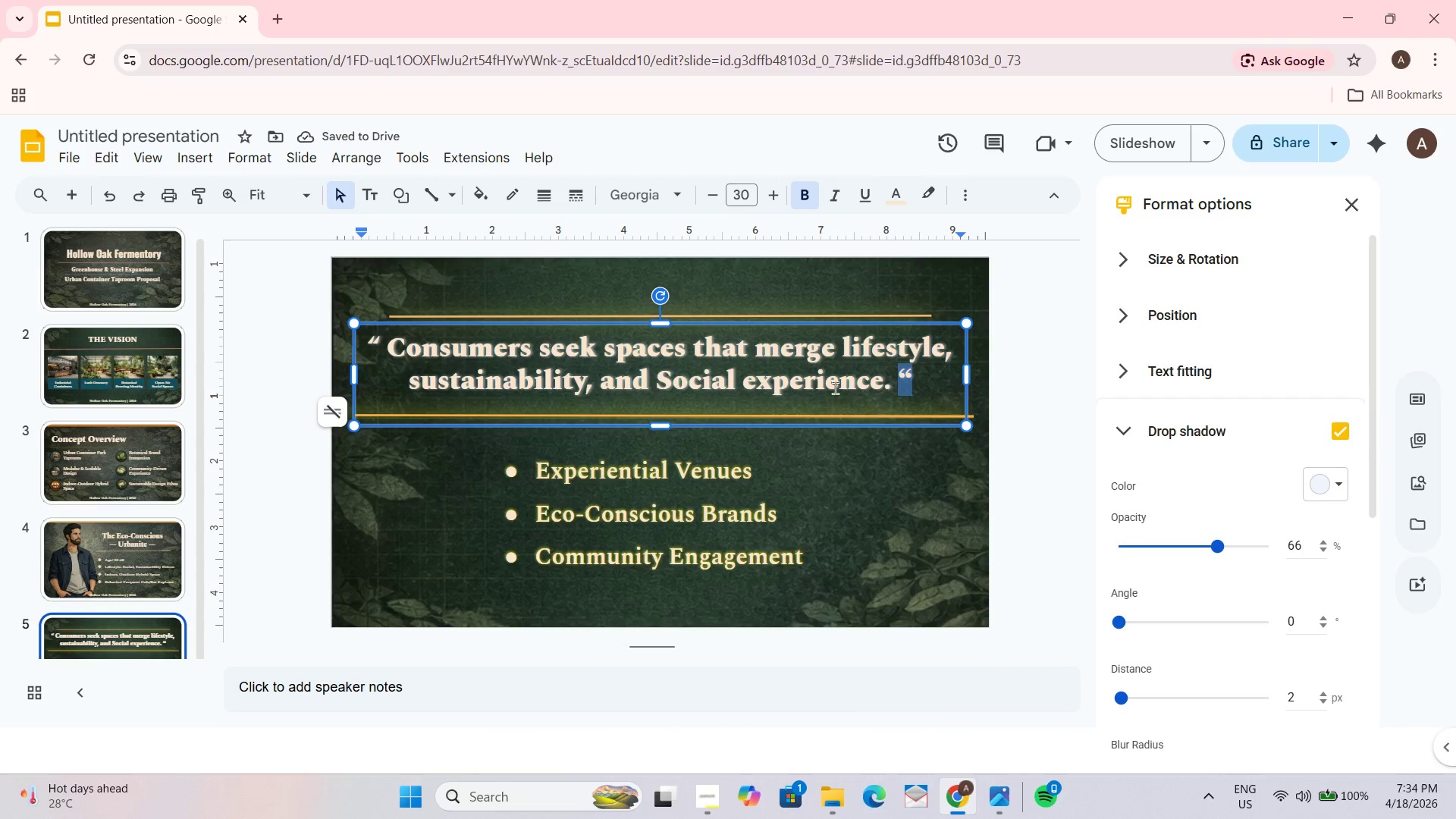 
key(Control+C)
 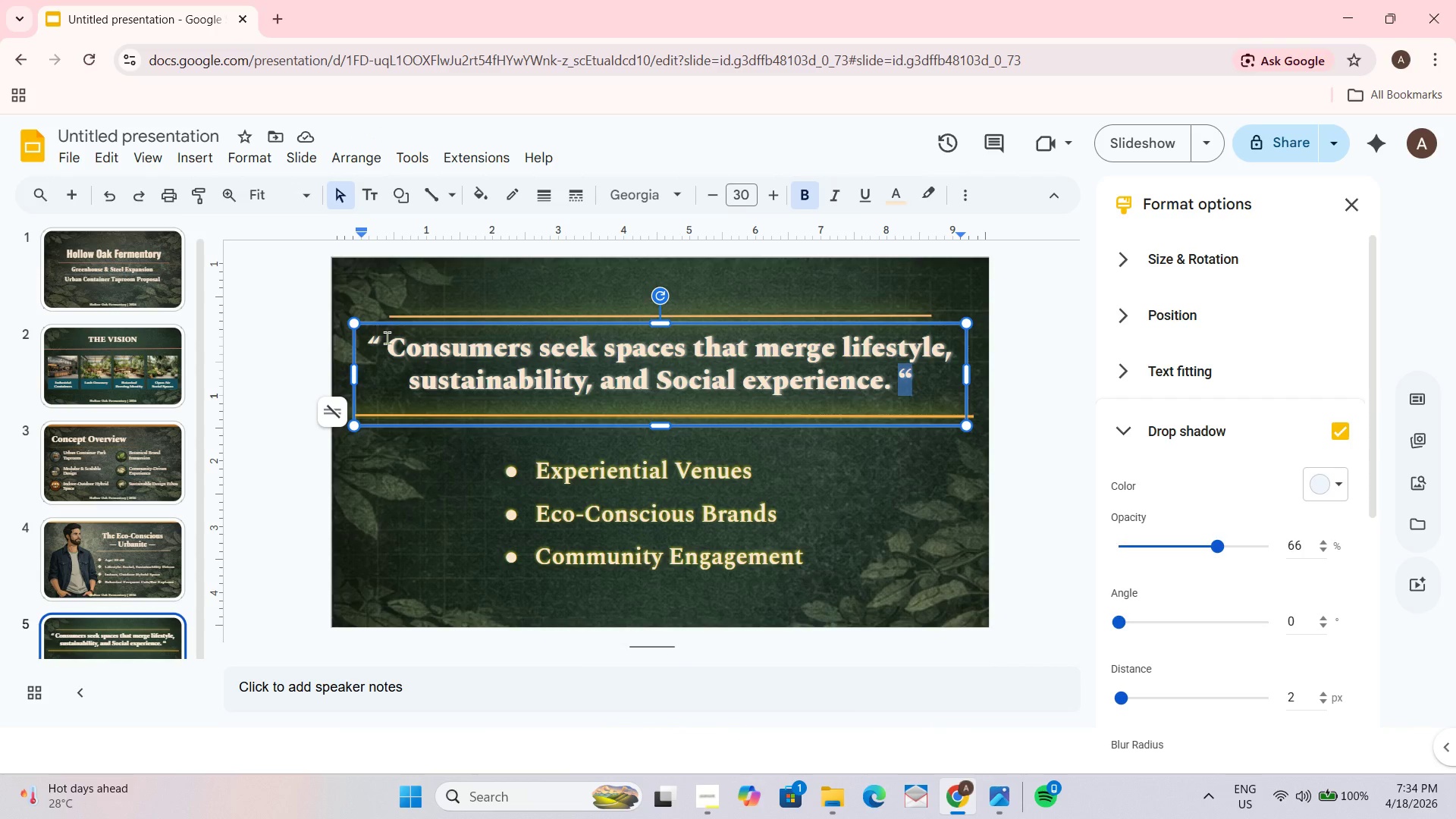 
left_click_drag(start_coordinate=[381, 338], to_coordinate=[373, 332])
 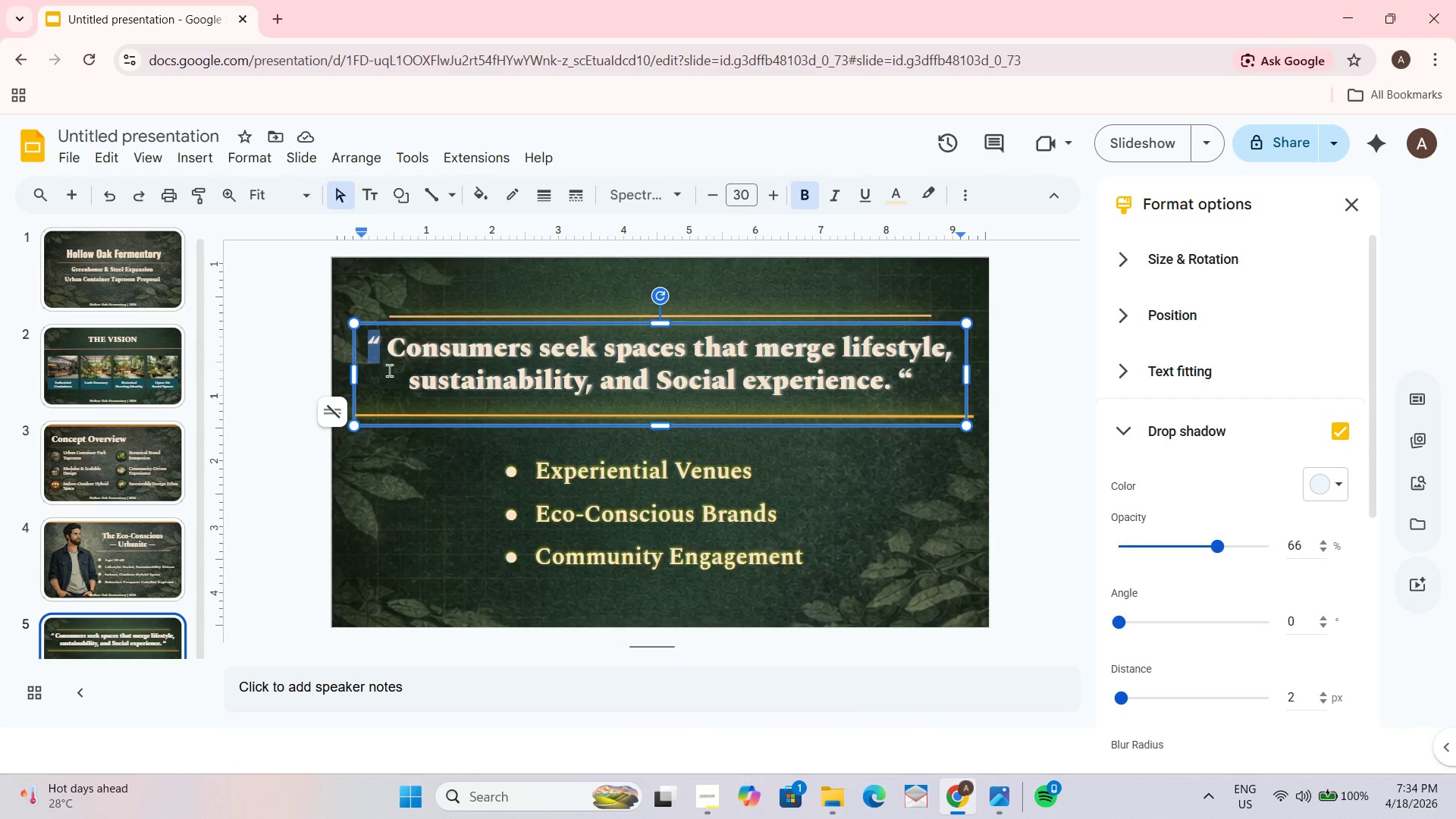 
key(Control+V)
 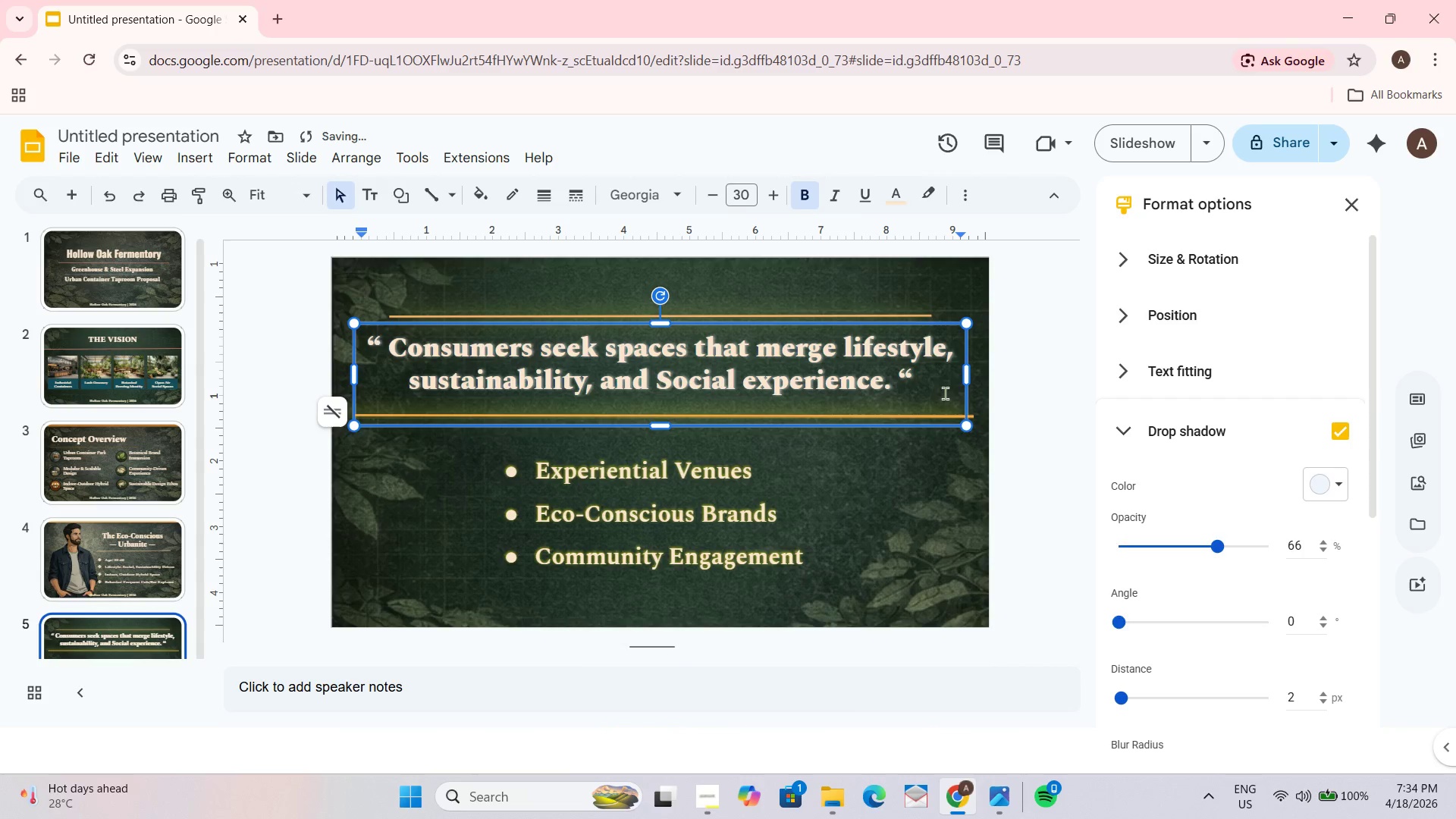 
left_click([917, 381])
 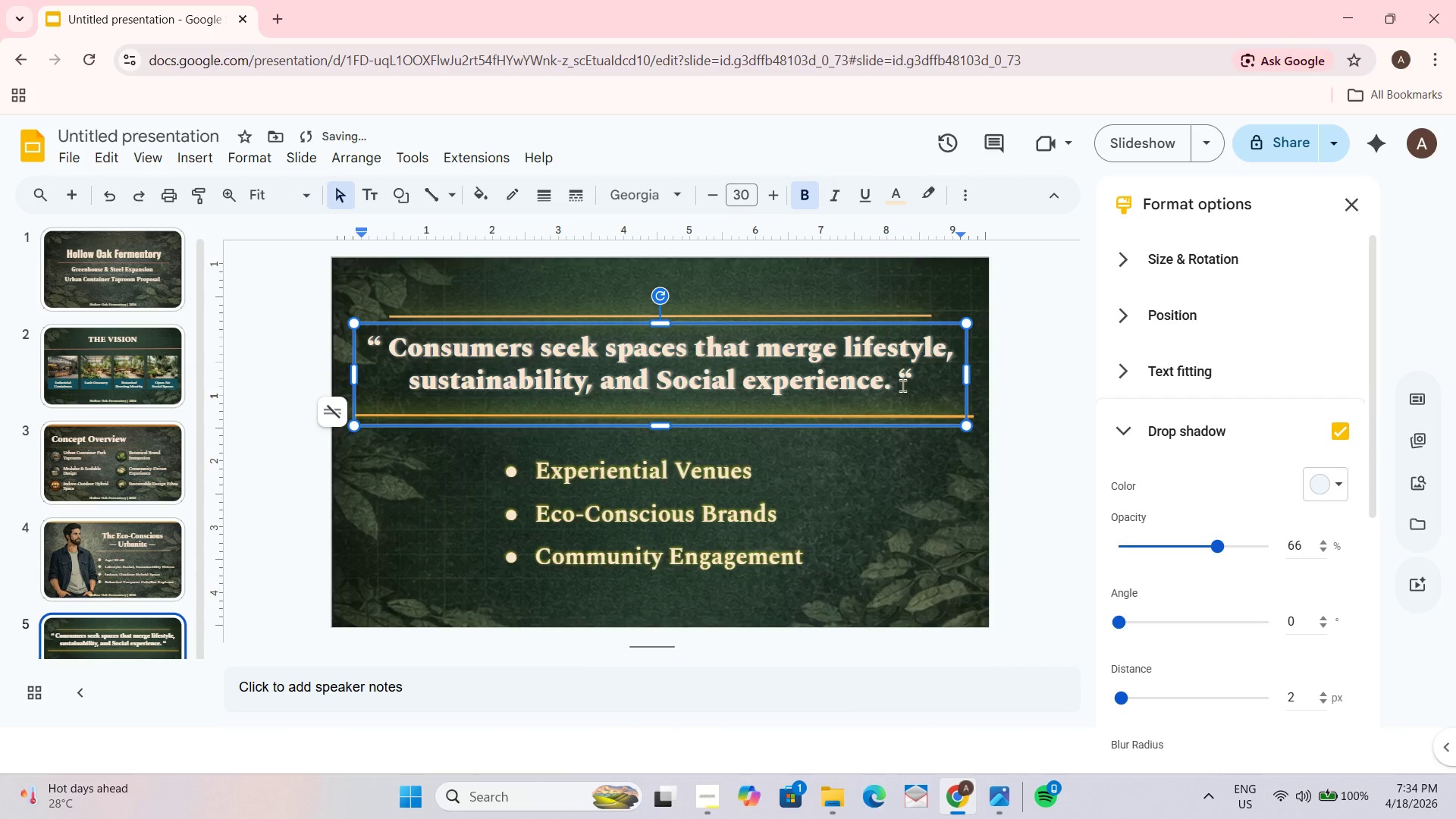 
key(Backspace)
 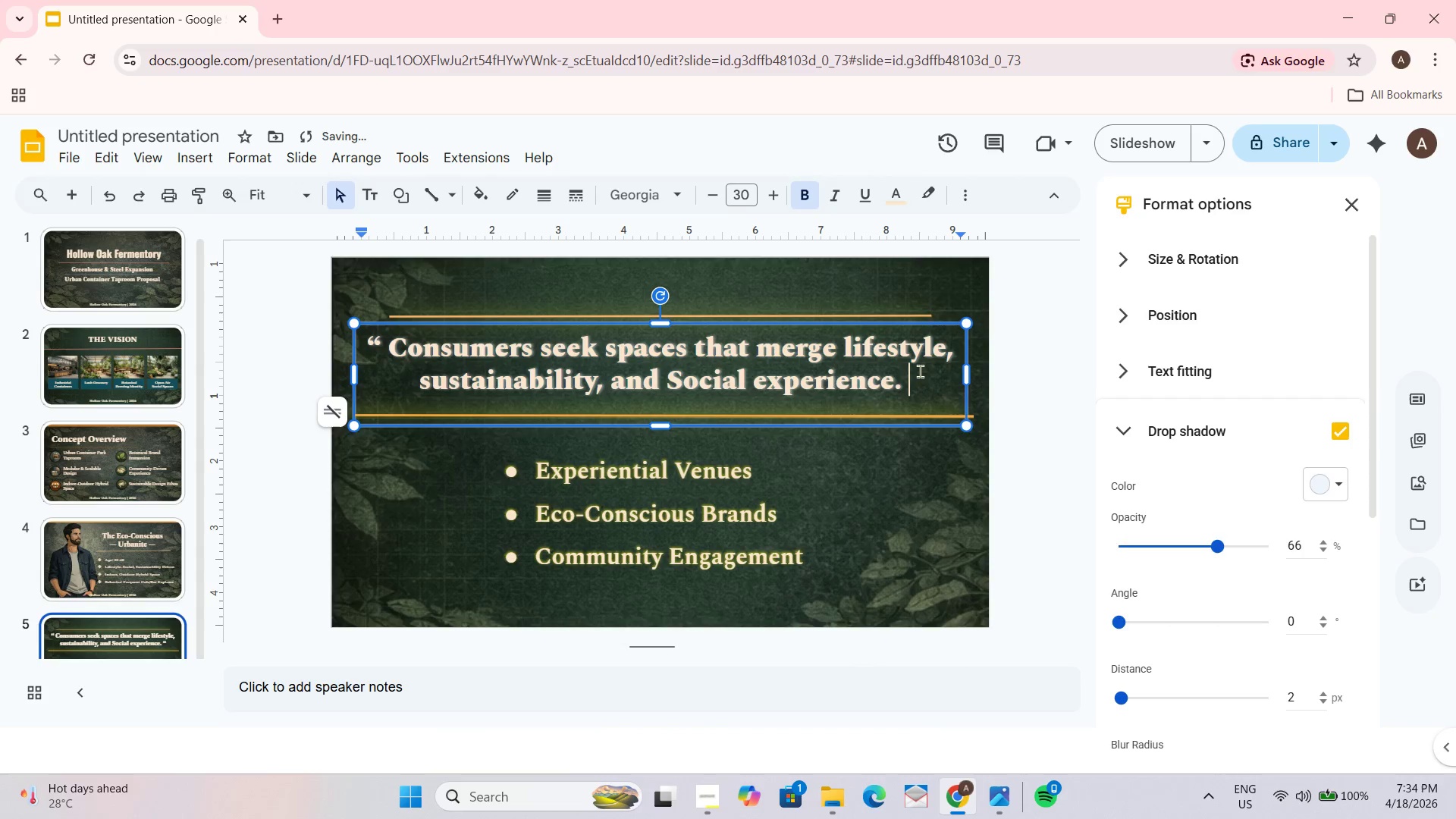 
key(Shift+Quote)
 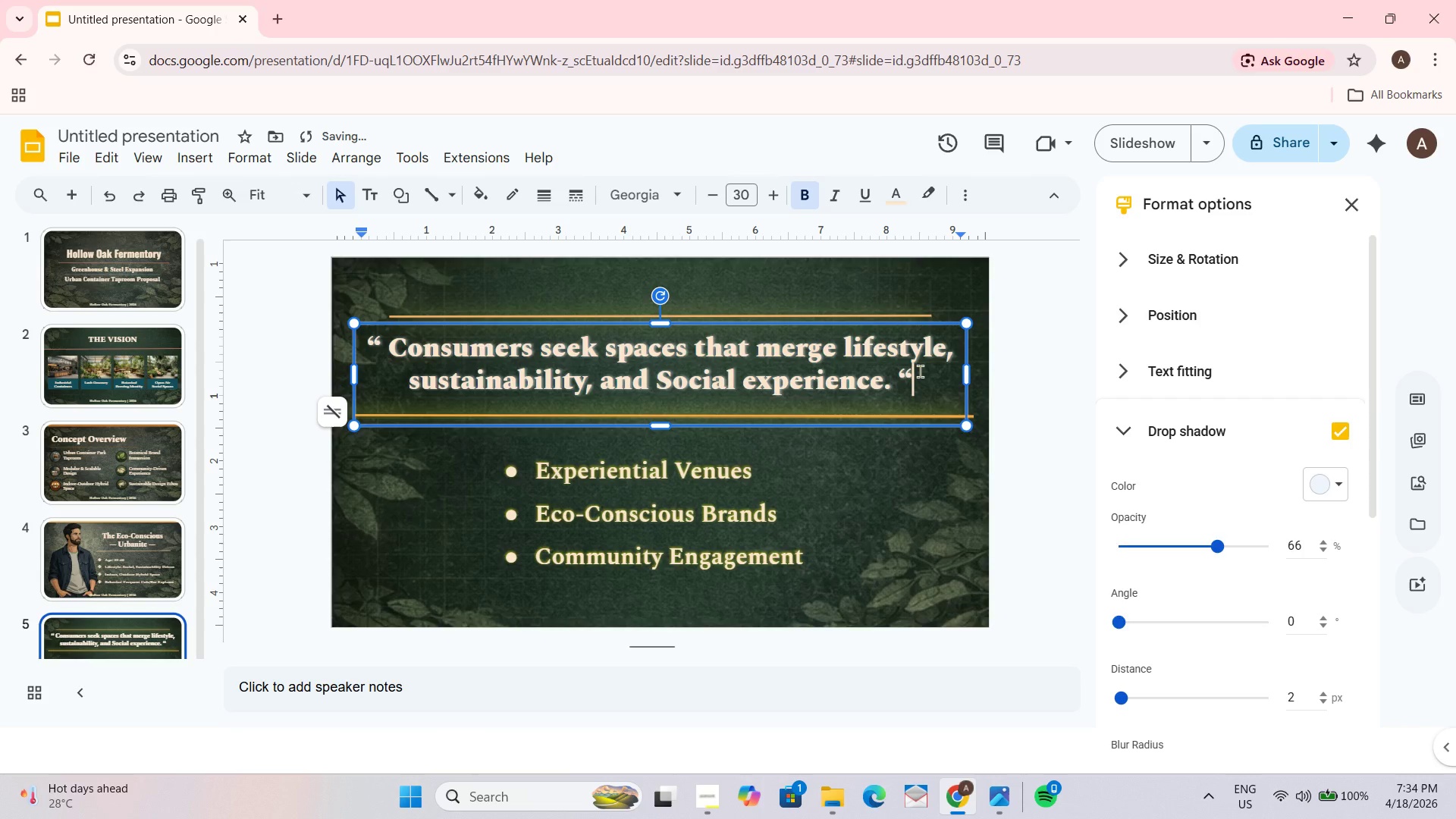 
key(Backspace)
 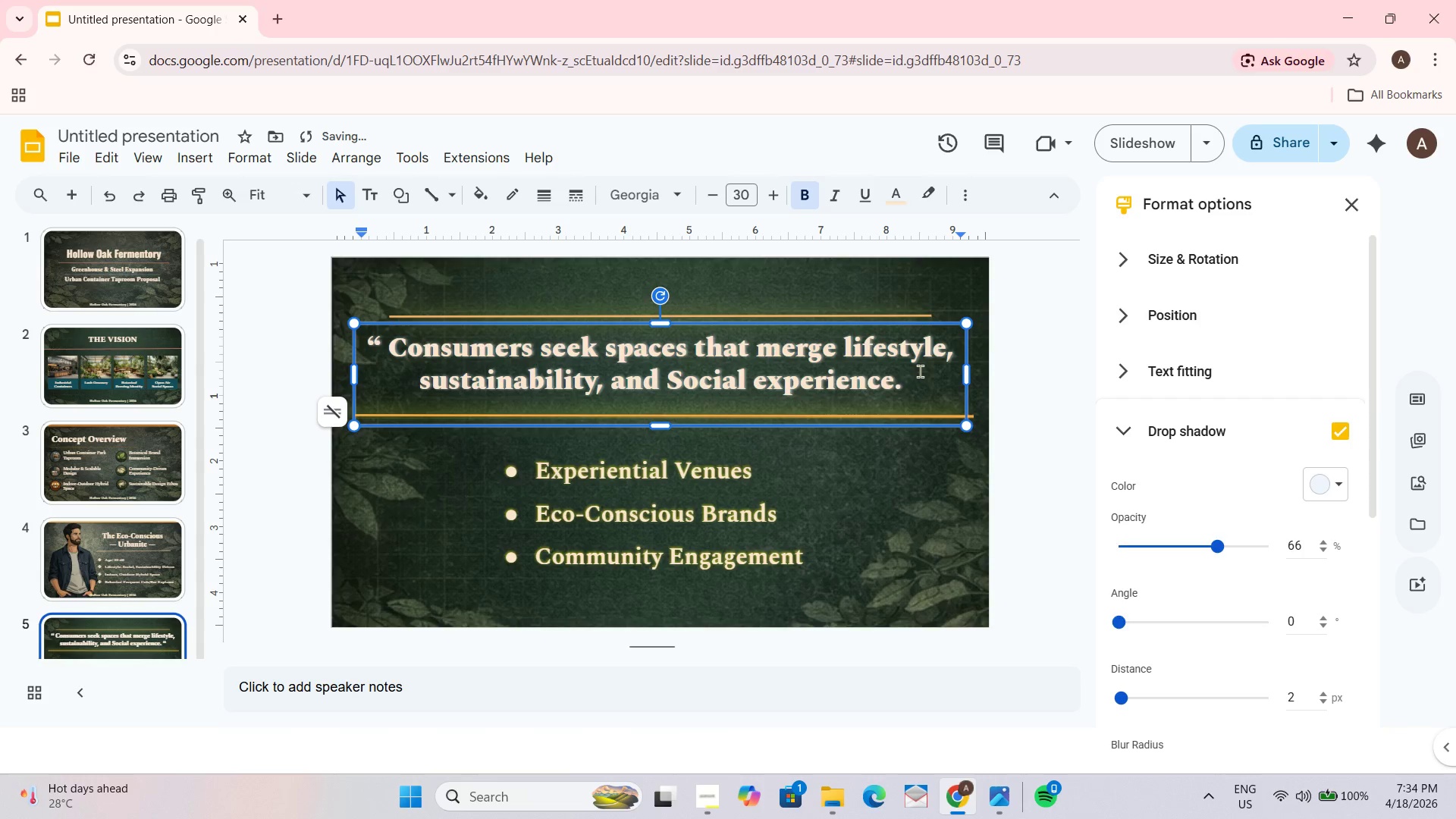 
key(Backspace)
 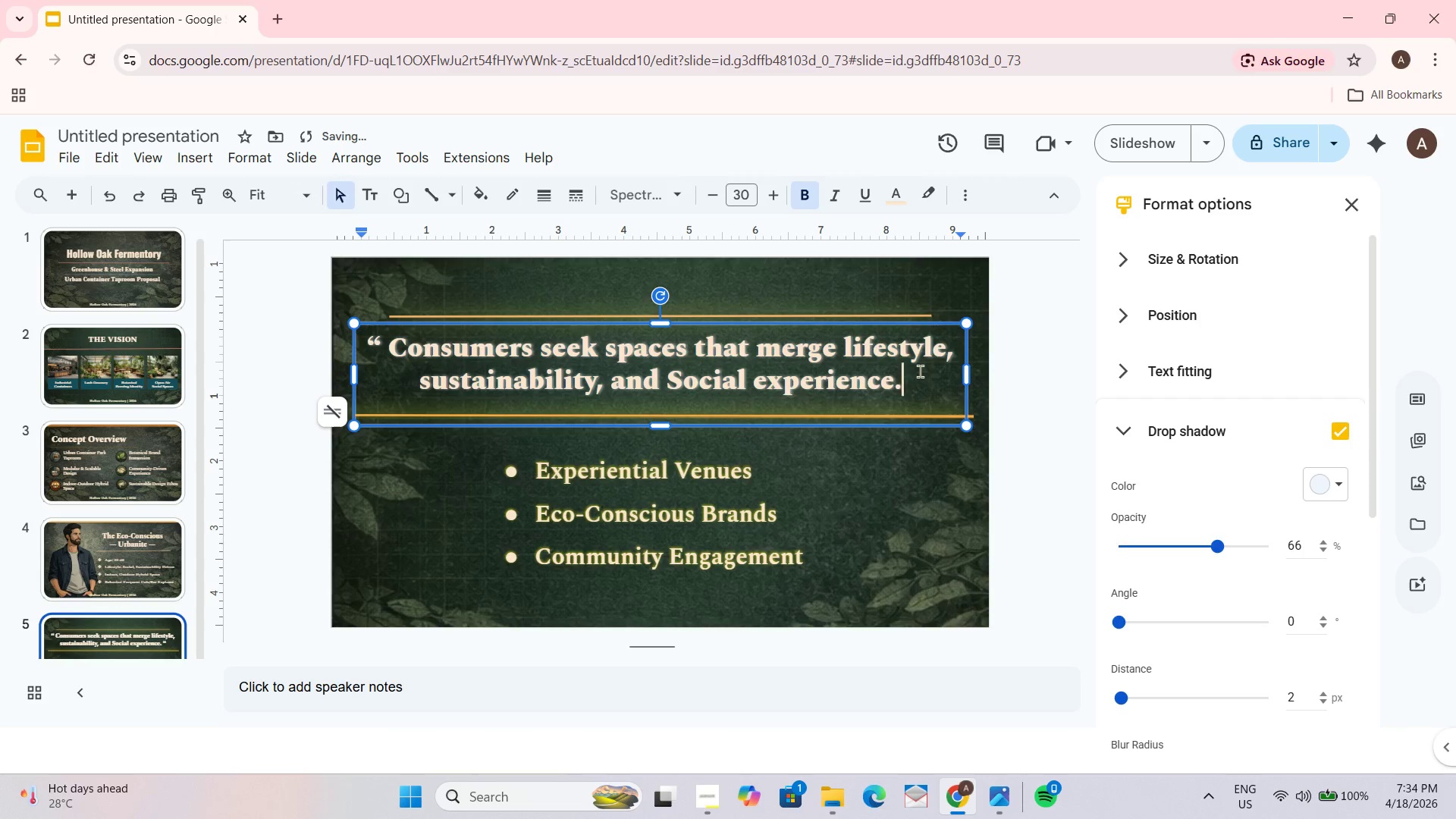 
key(Shift+Quote)
 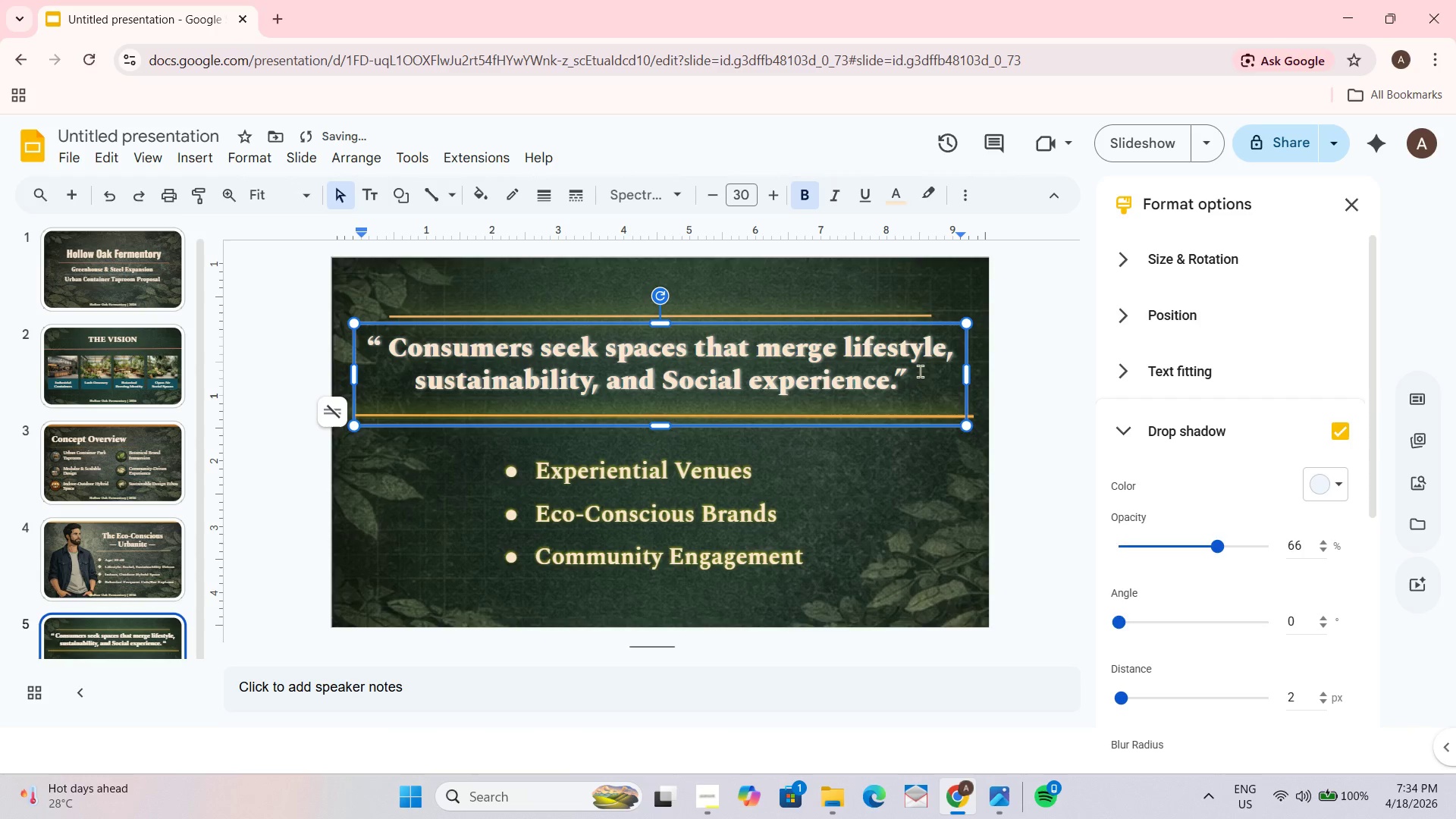 
left_click_drag(start_coordinate=[921, 368], to_coordinate=[899, 373])
 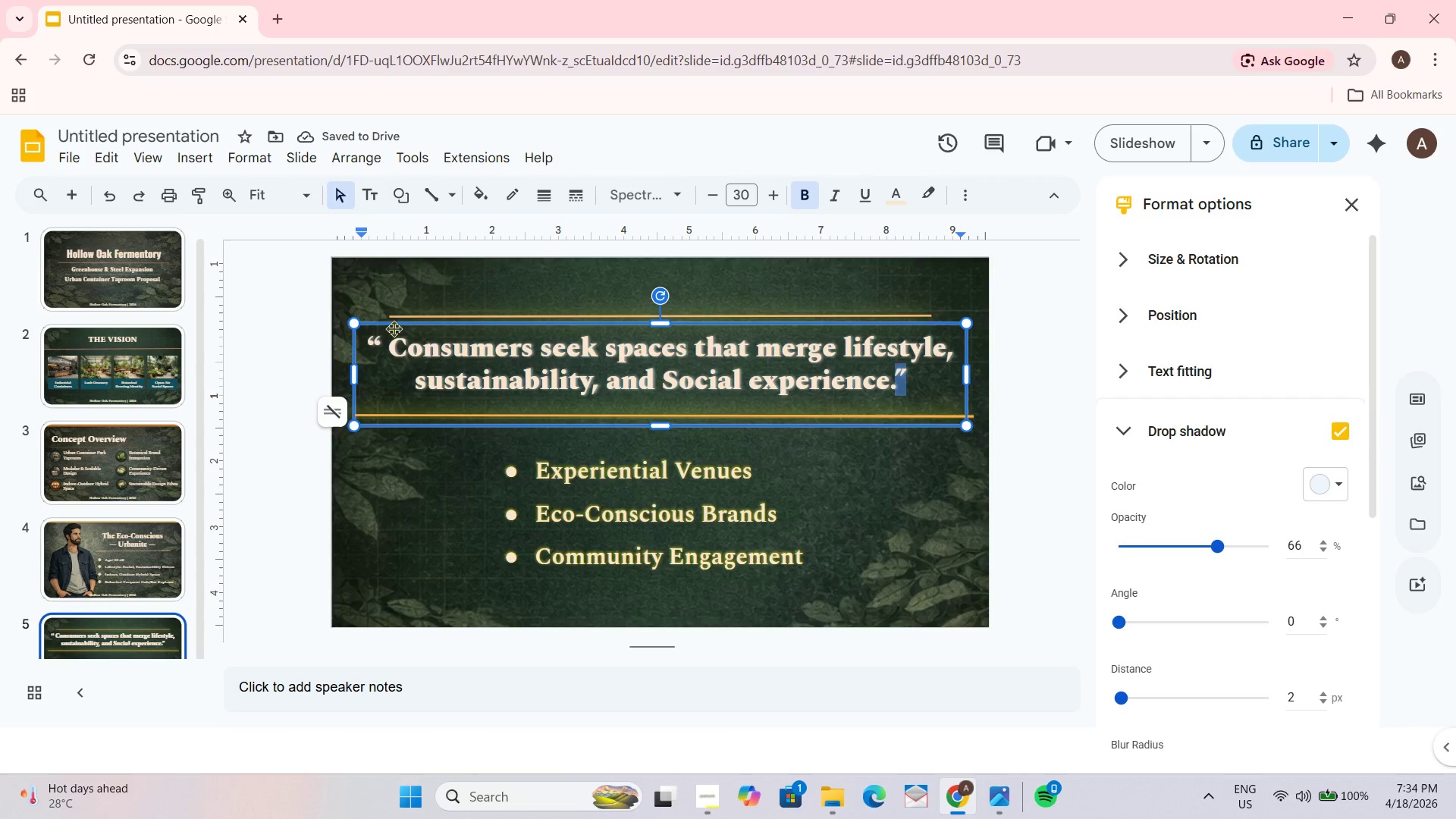 
left_click([372, 338])
 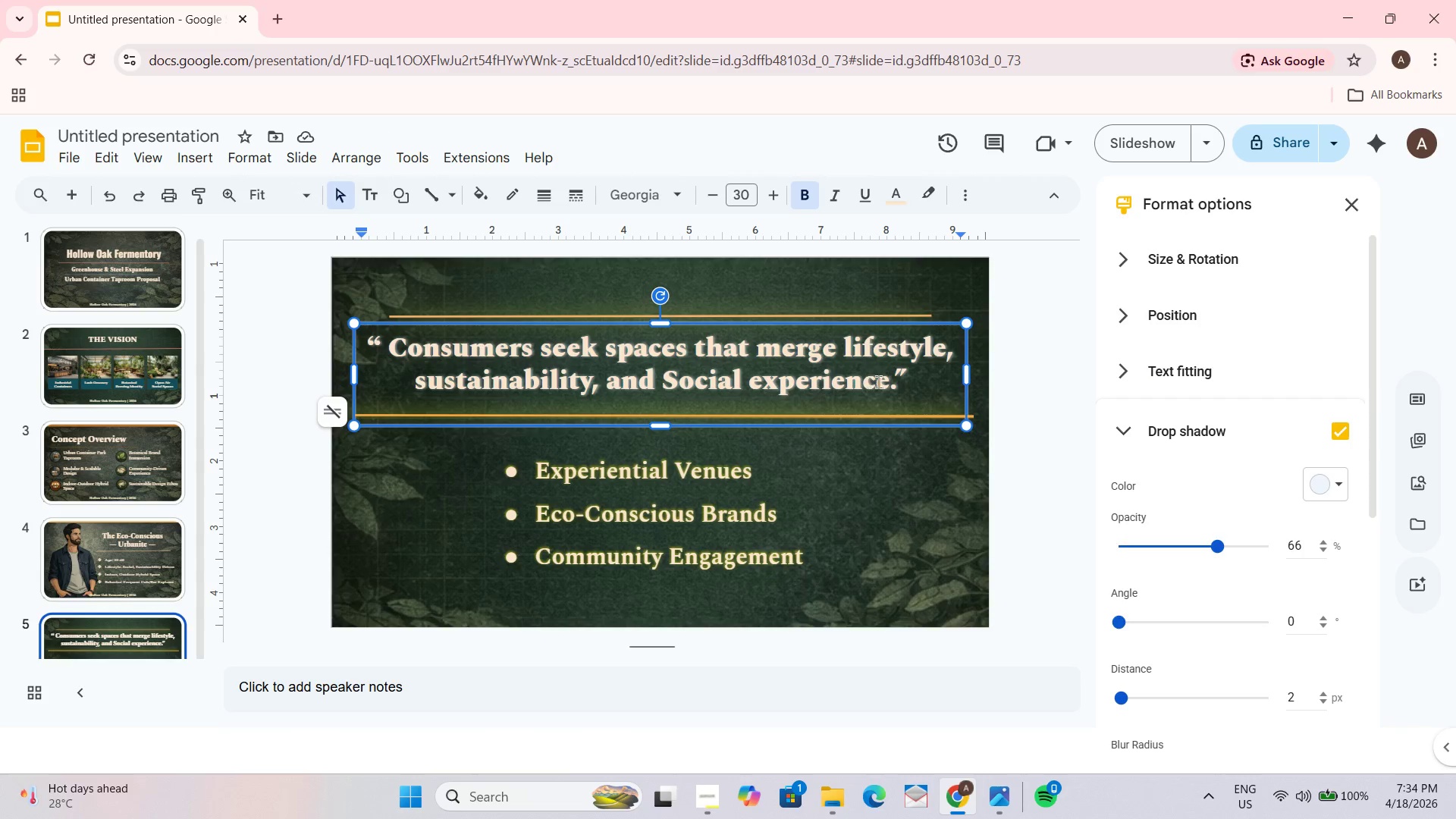 
left_click_drag(start_coordinate=[924, 378], to_coordinate=[892, 371])
 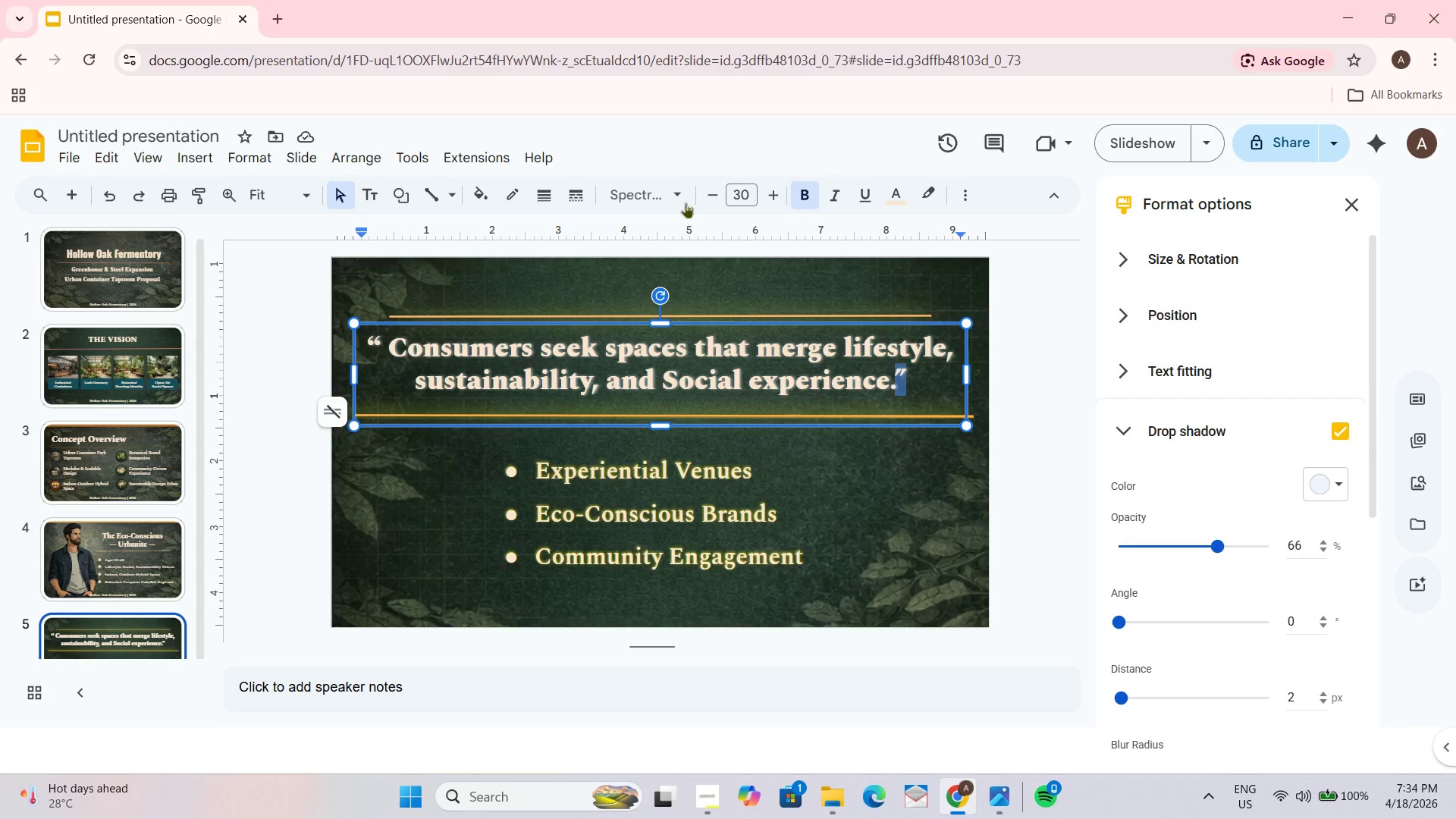 
left_click([681, 188])
 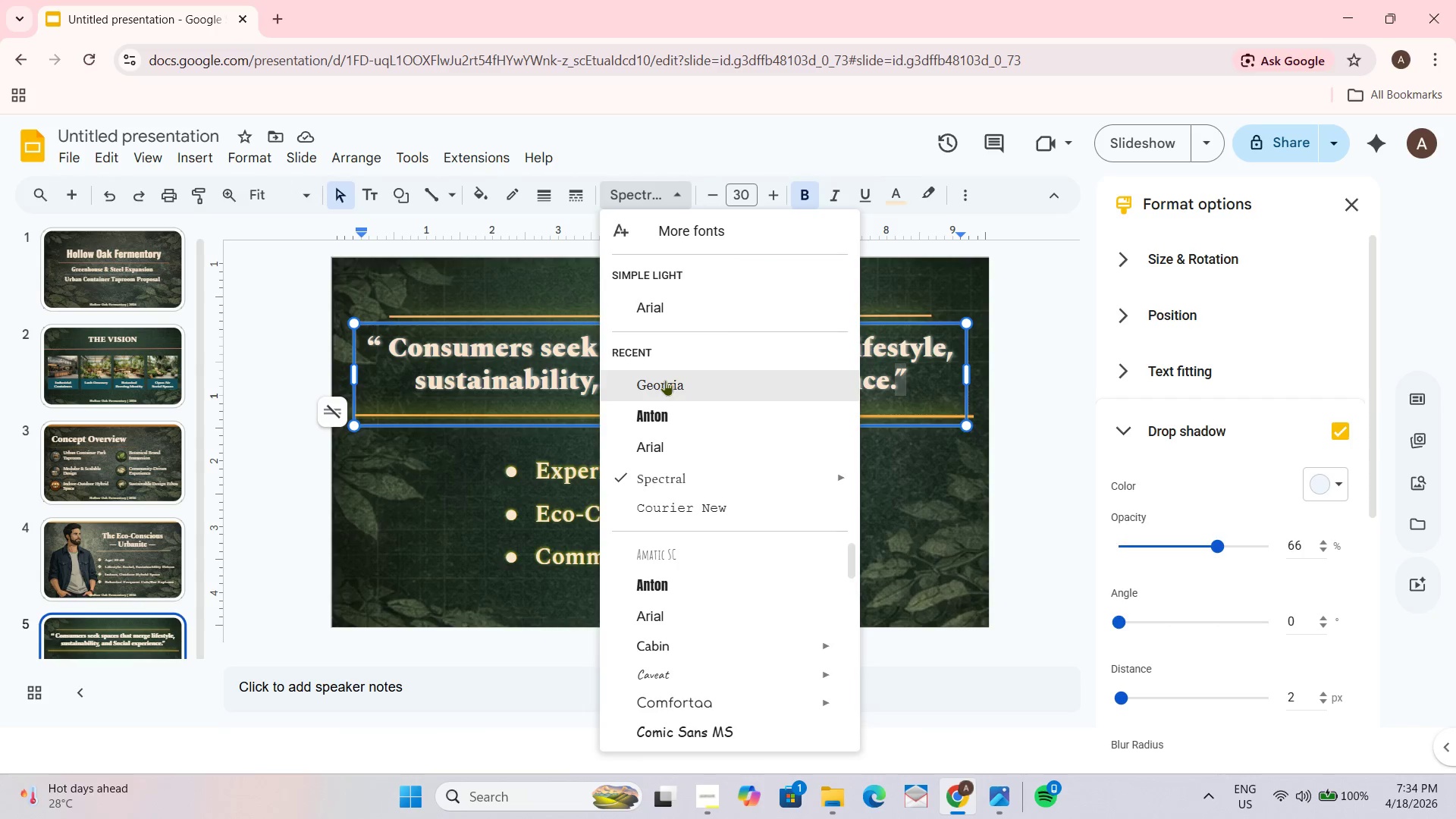 
left_click([665, 380])
 